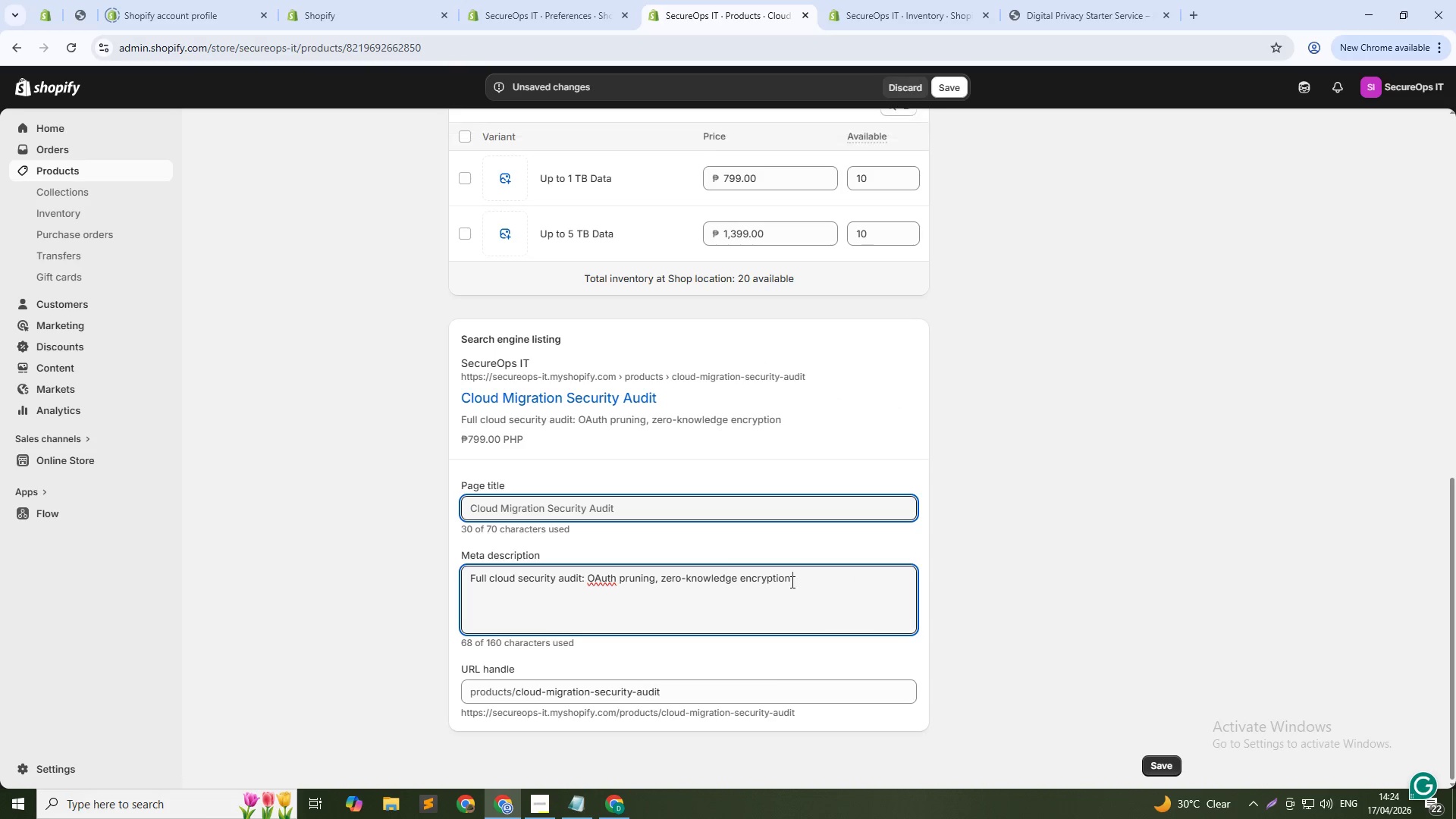 
key(Comma)
 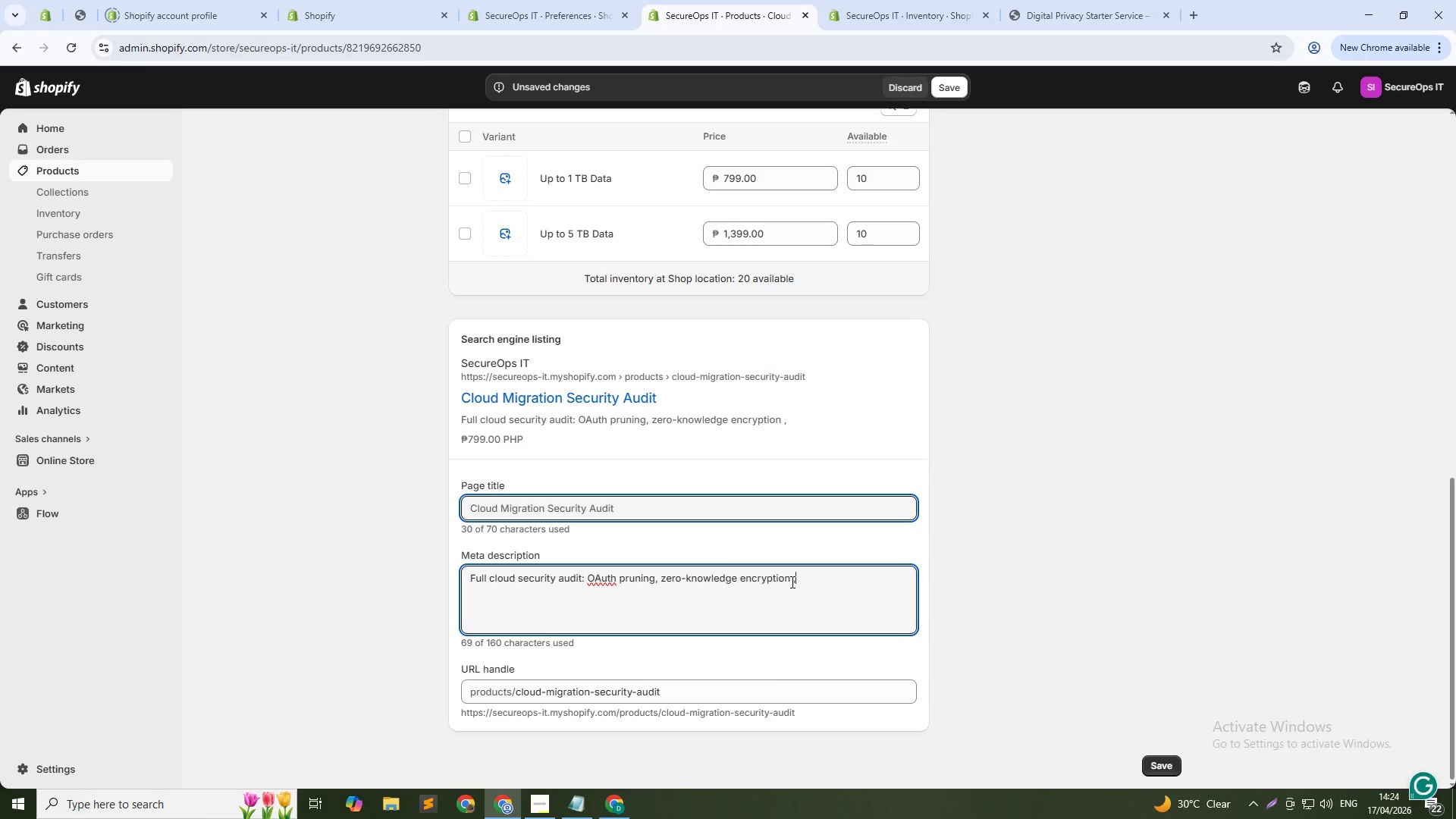 
key(Backspace)
 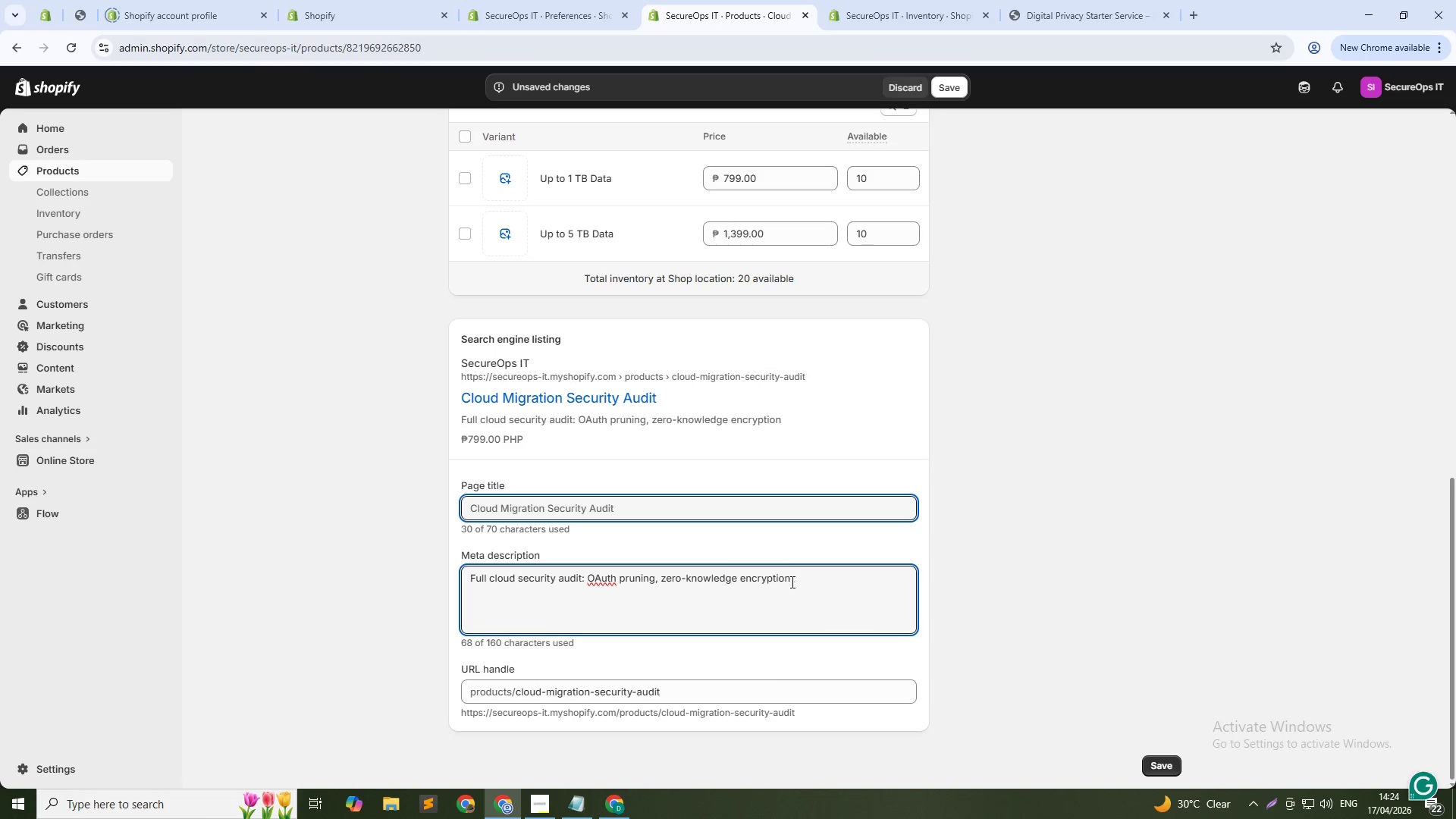 
key(Backspace)
 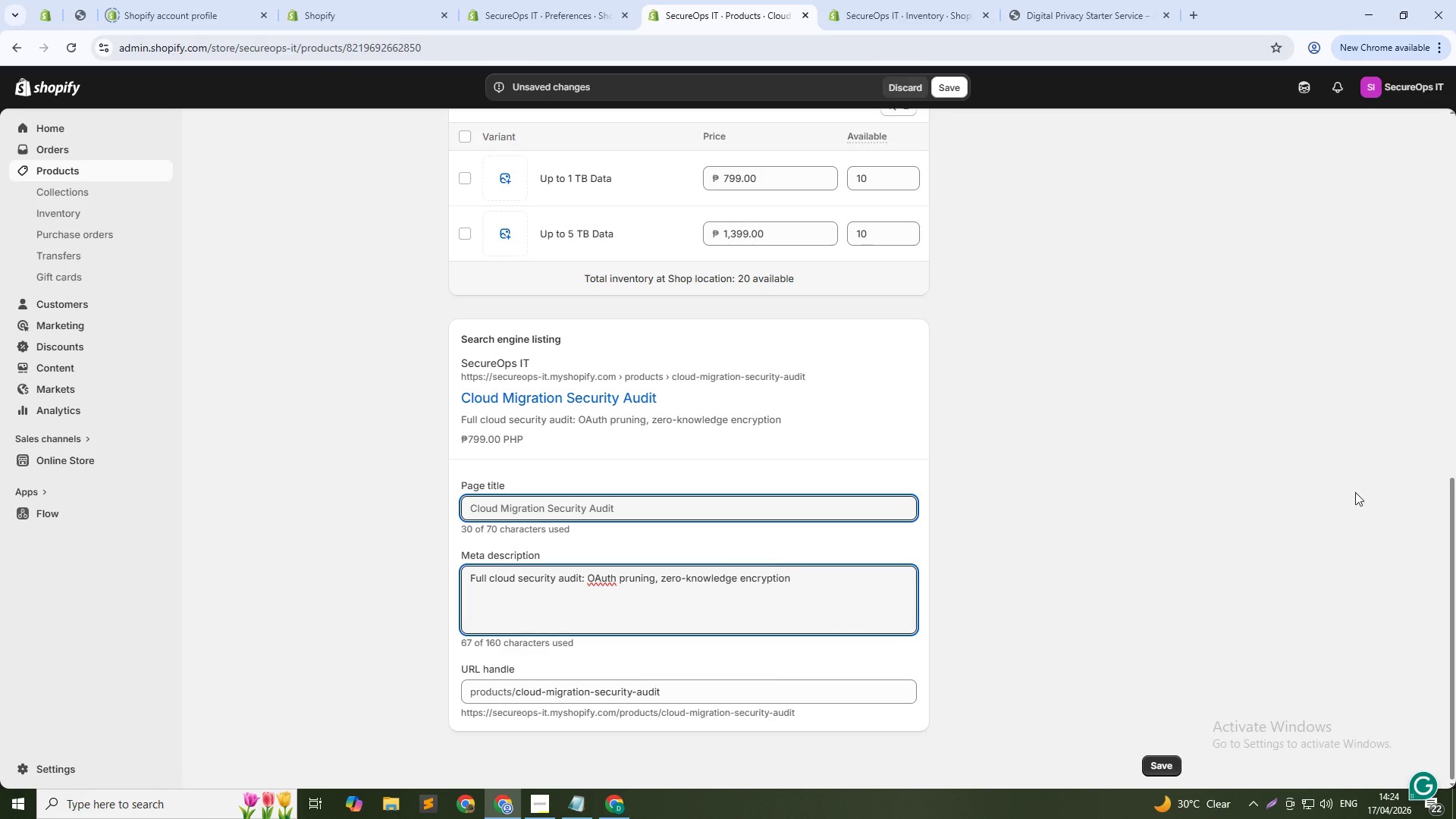 
type(, ransomware backup. !TB or 5TB. Secure your cloud data today. Book now.)
 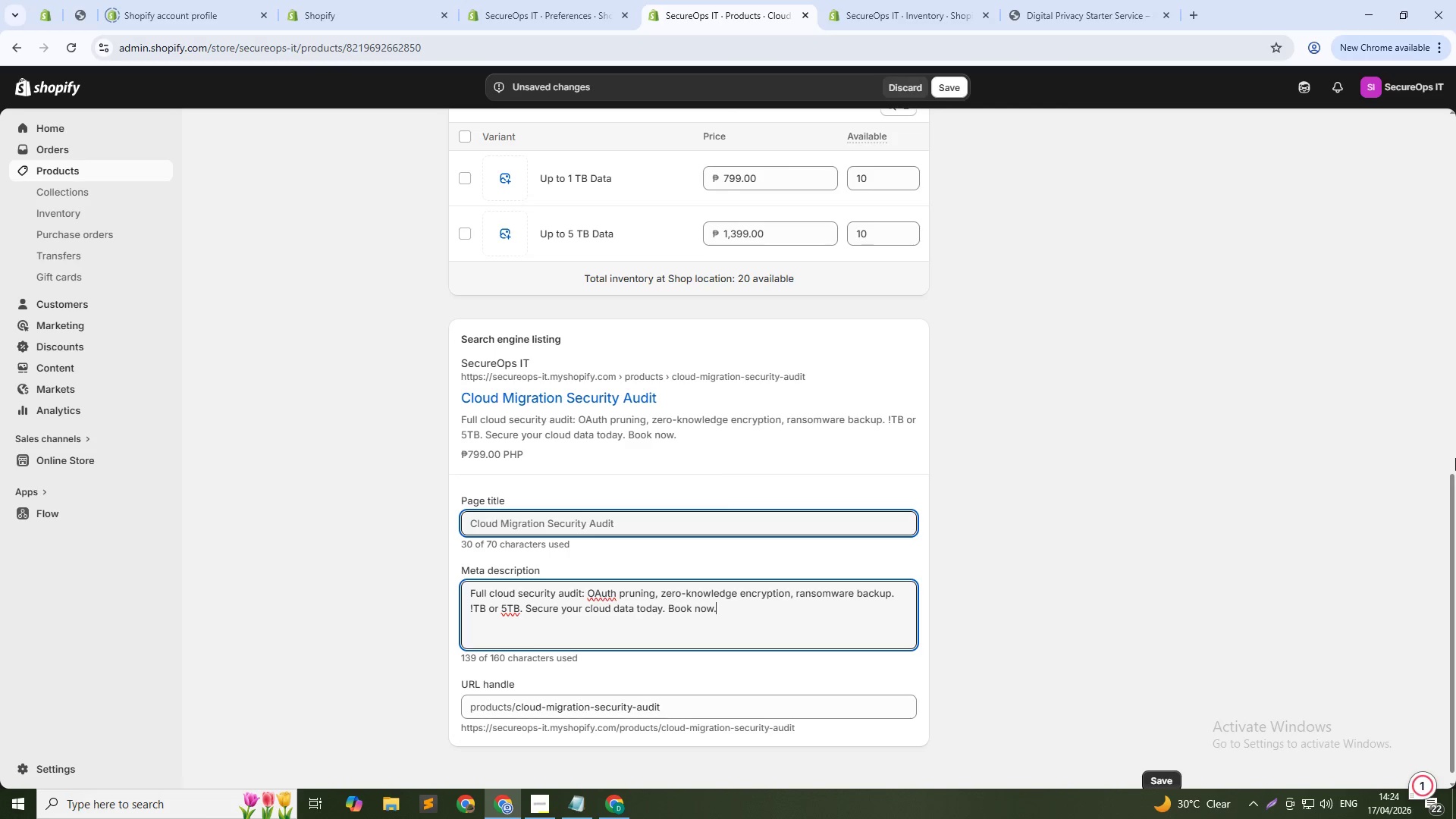 
left_click([941, 85])
 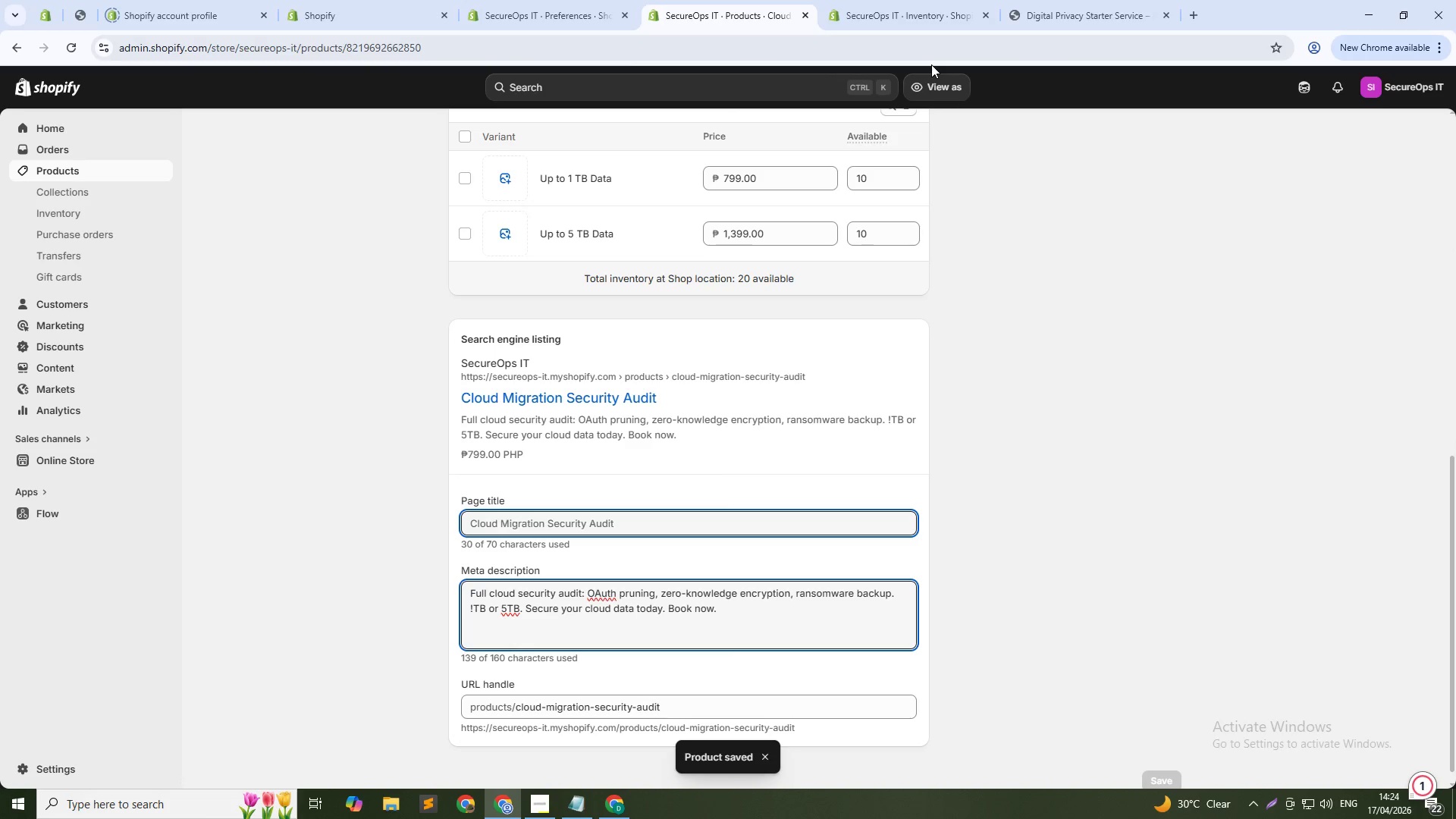 
wait(9.77)
 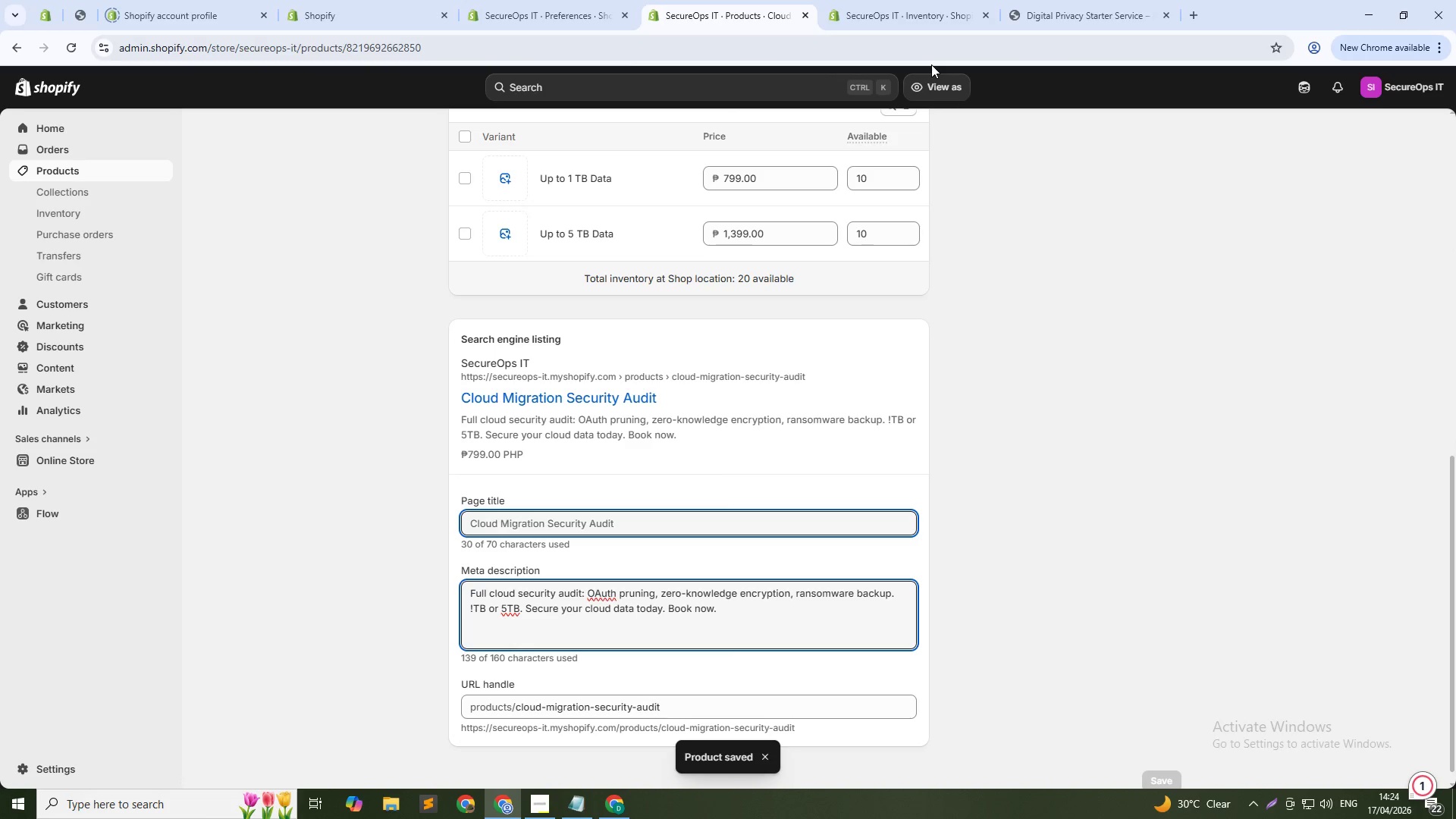 
scroll: coordinate [674, 362], scroll_direction: up, amount: 12.0
 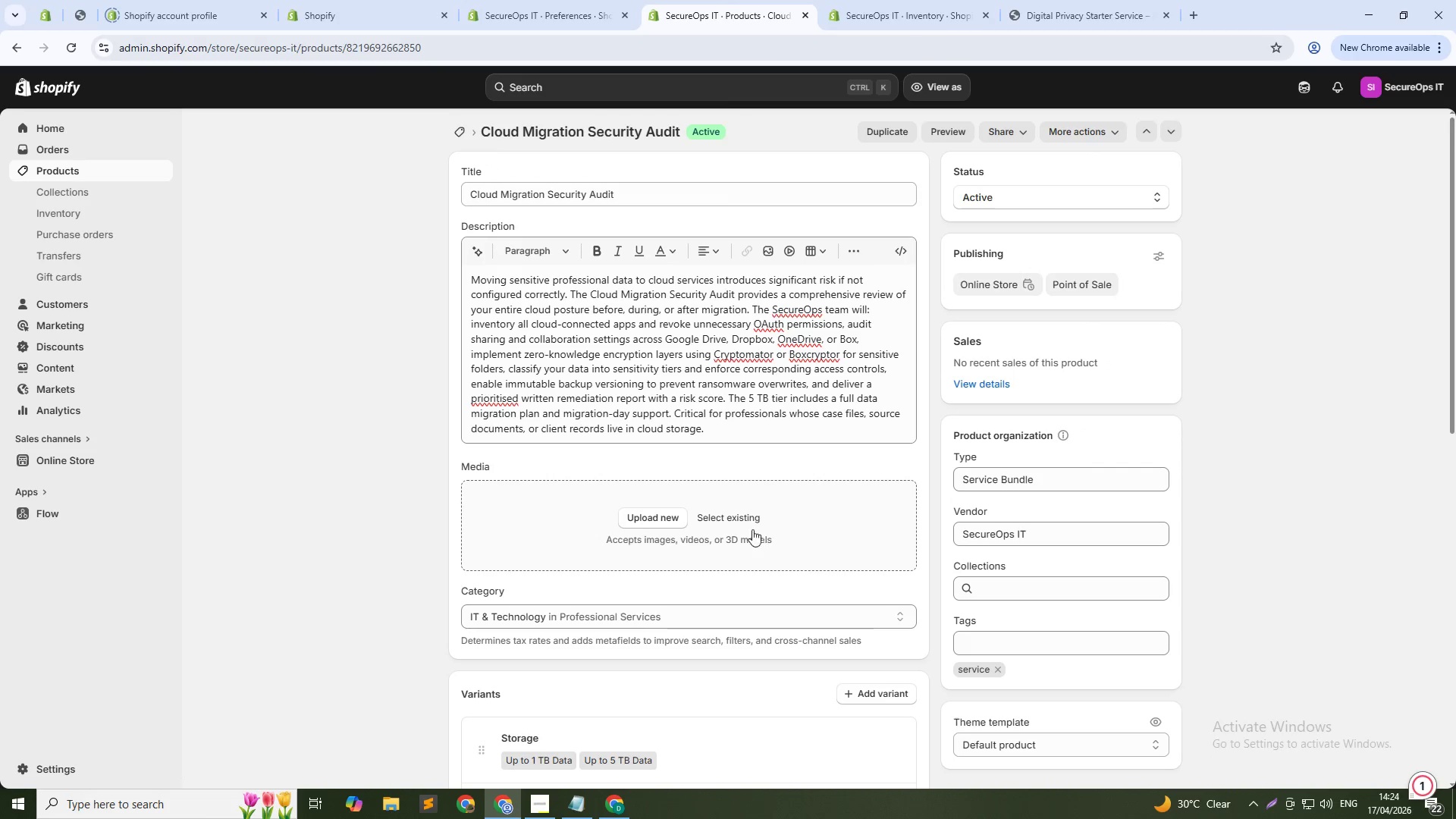 
left_click([745, 519])
 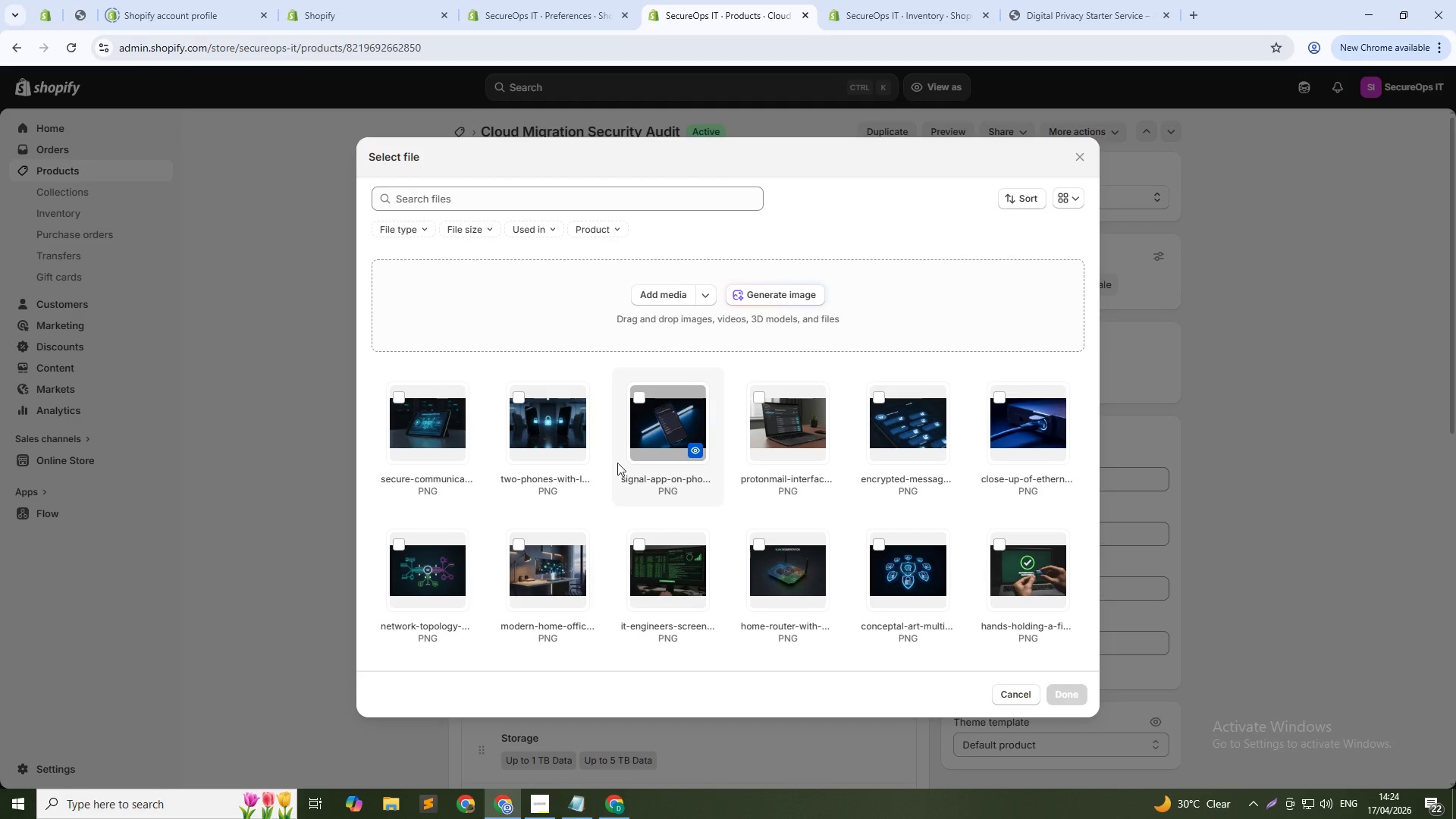 
left_click([789, 287])
 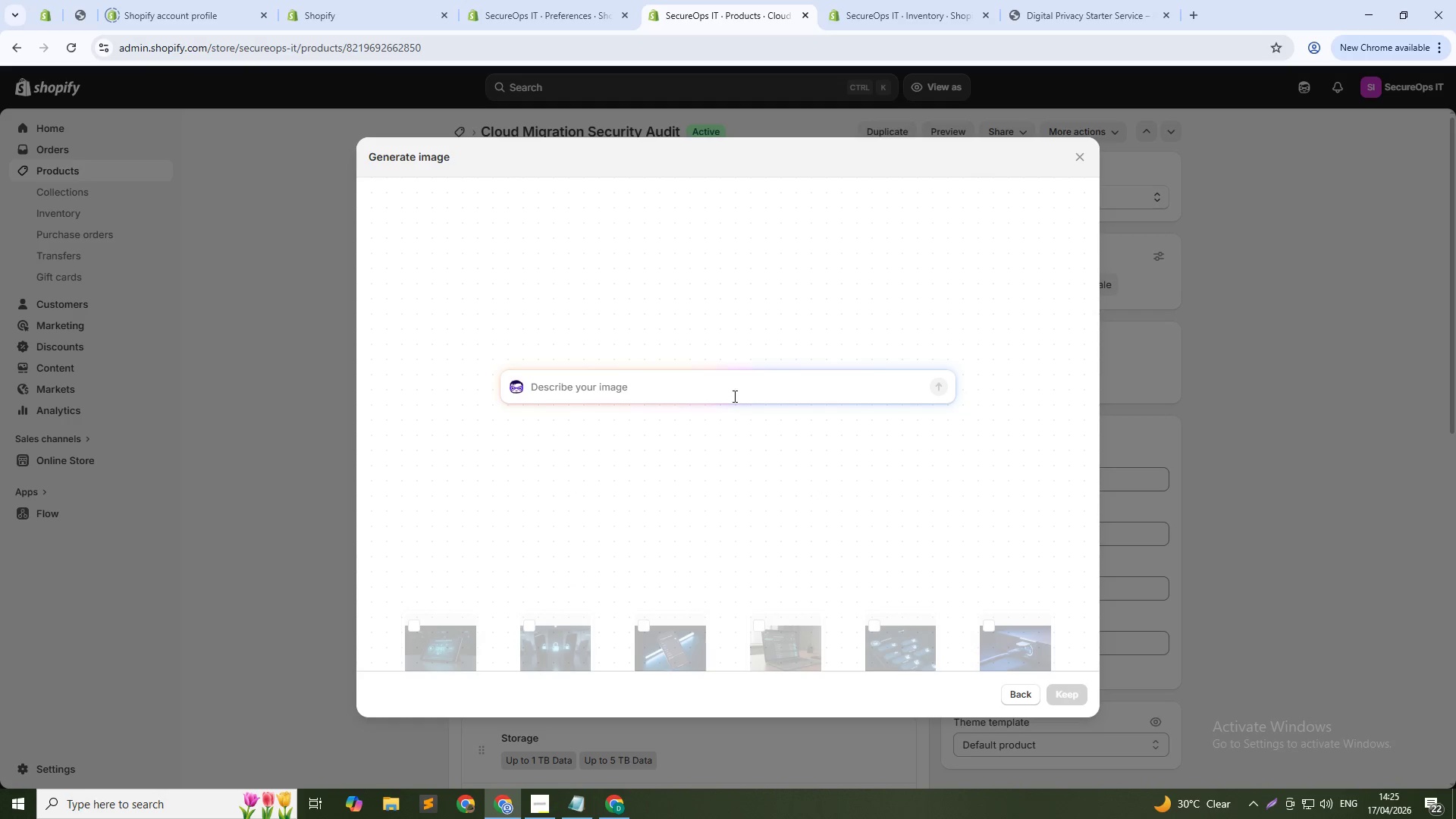 
type(Cloud icon with padlock )
key(Backspace)
type(, dark background, blue data flow lines cinematic tech aesthetic, 1:1)
 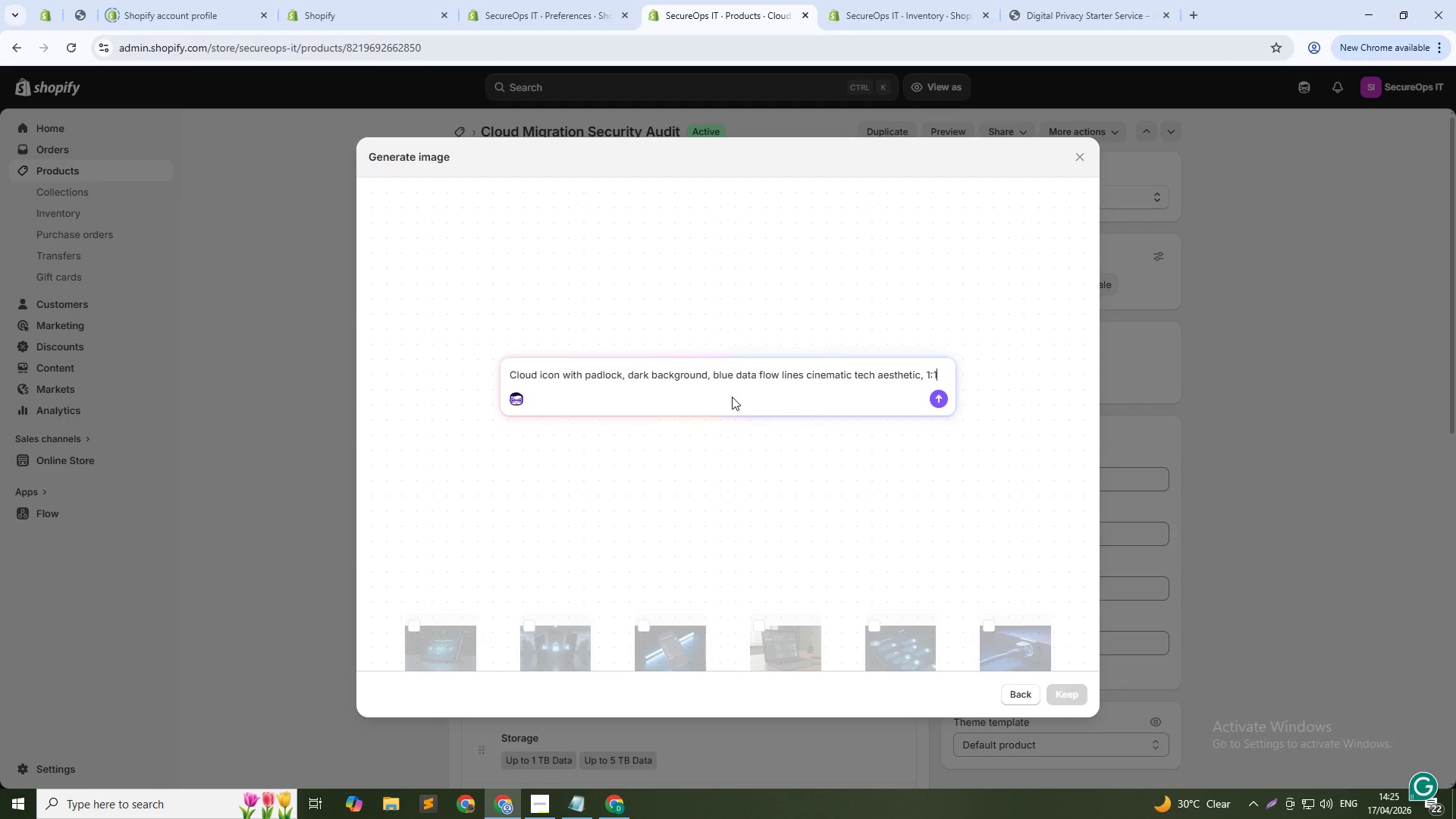 
key(Enter)
 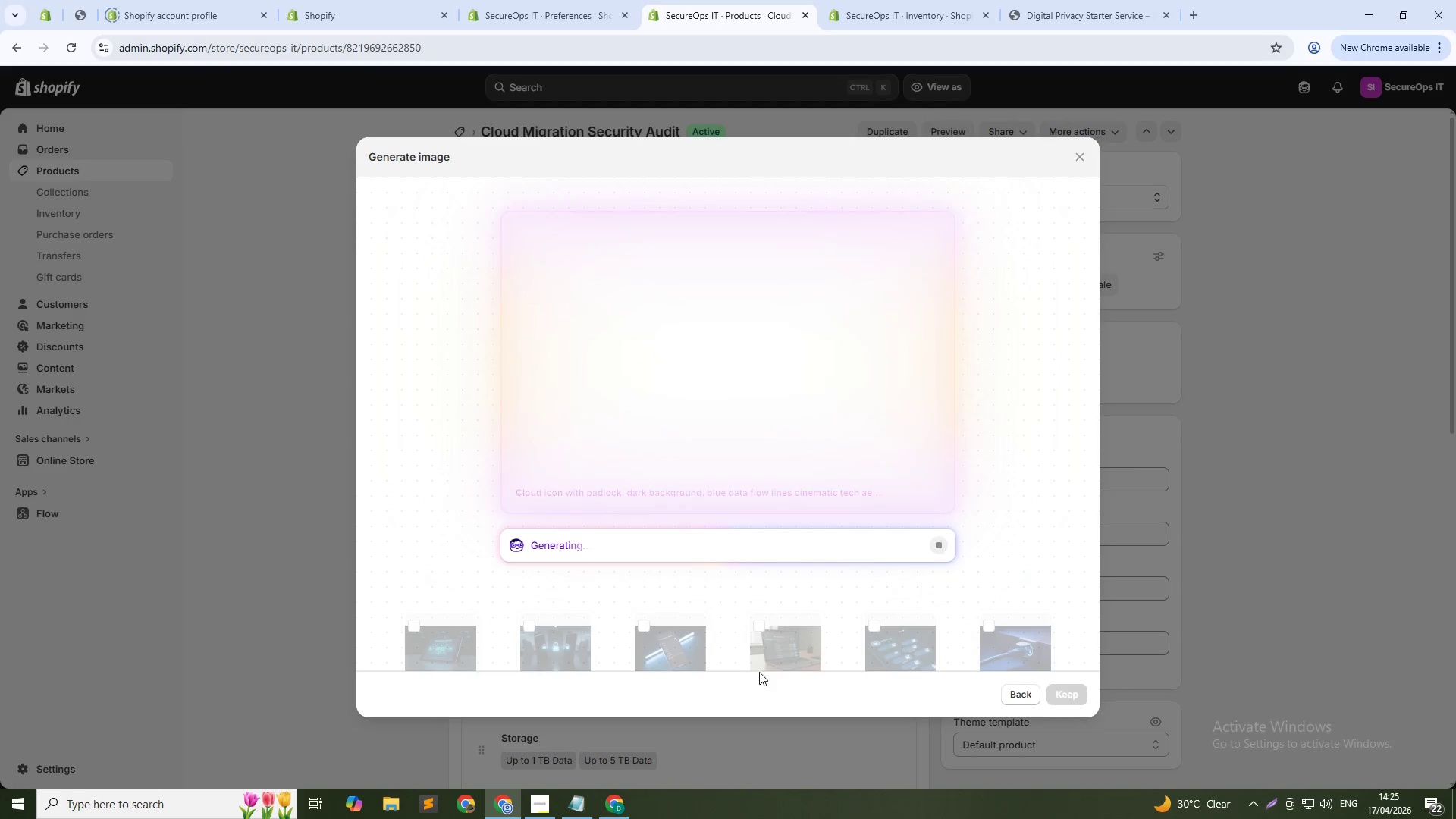 
wait(34.05)
 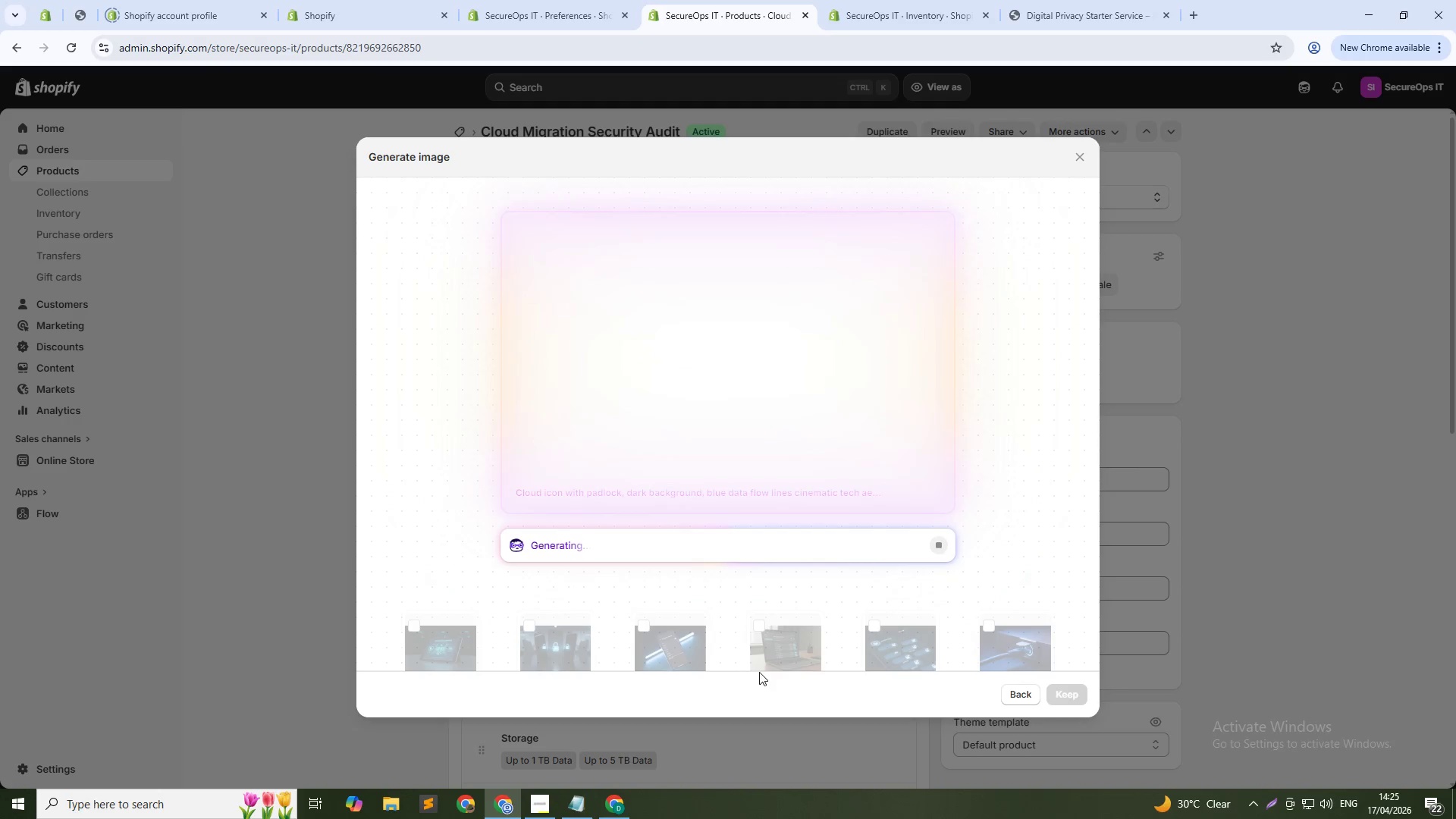 
left_click([1066, 695])
 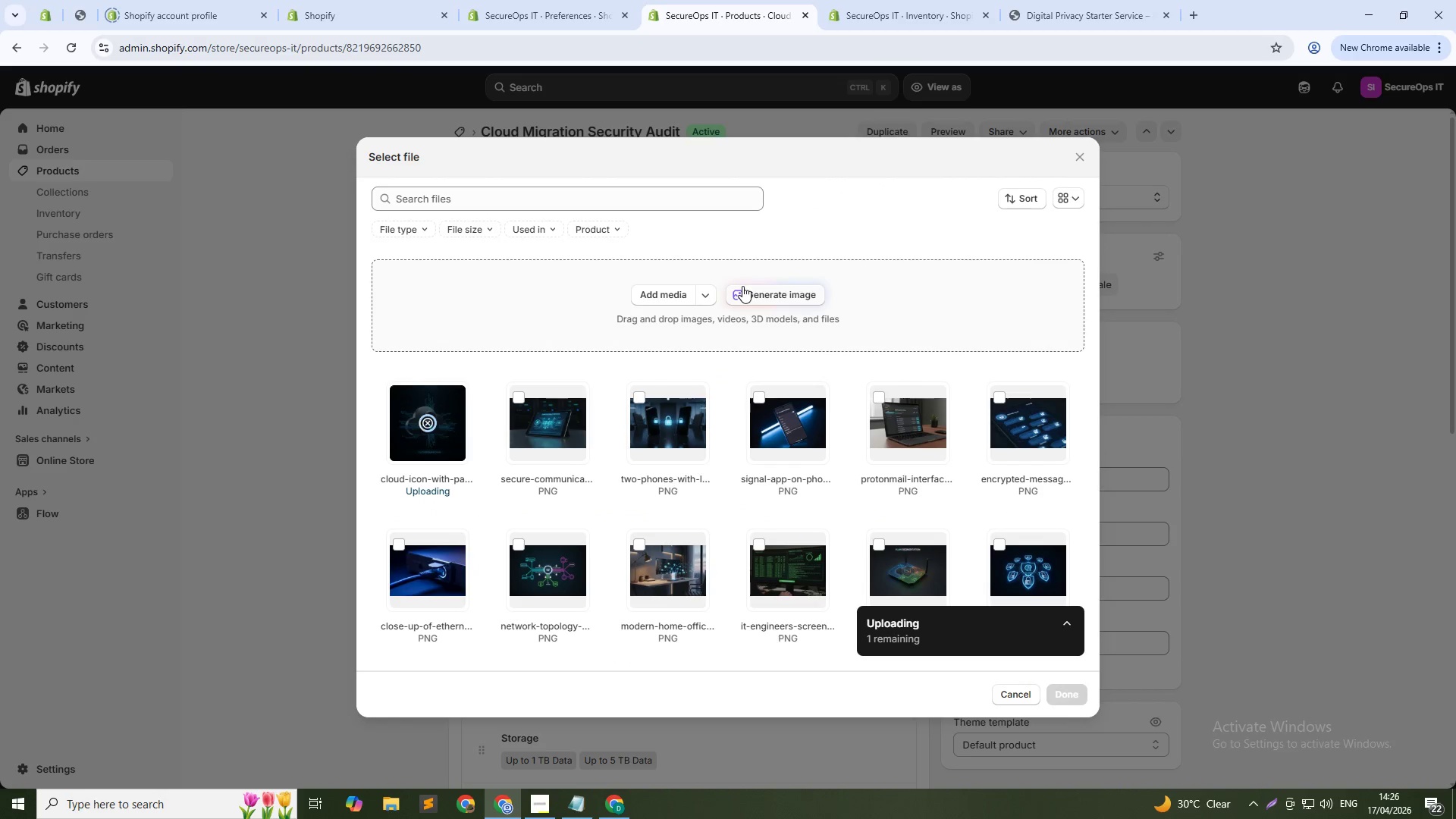 
left_click([746, 291])
 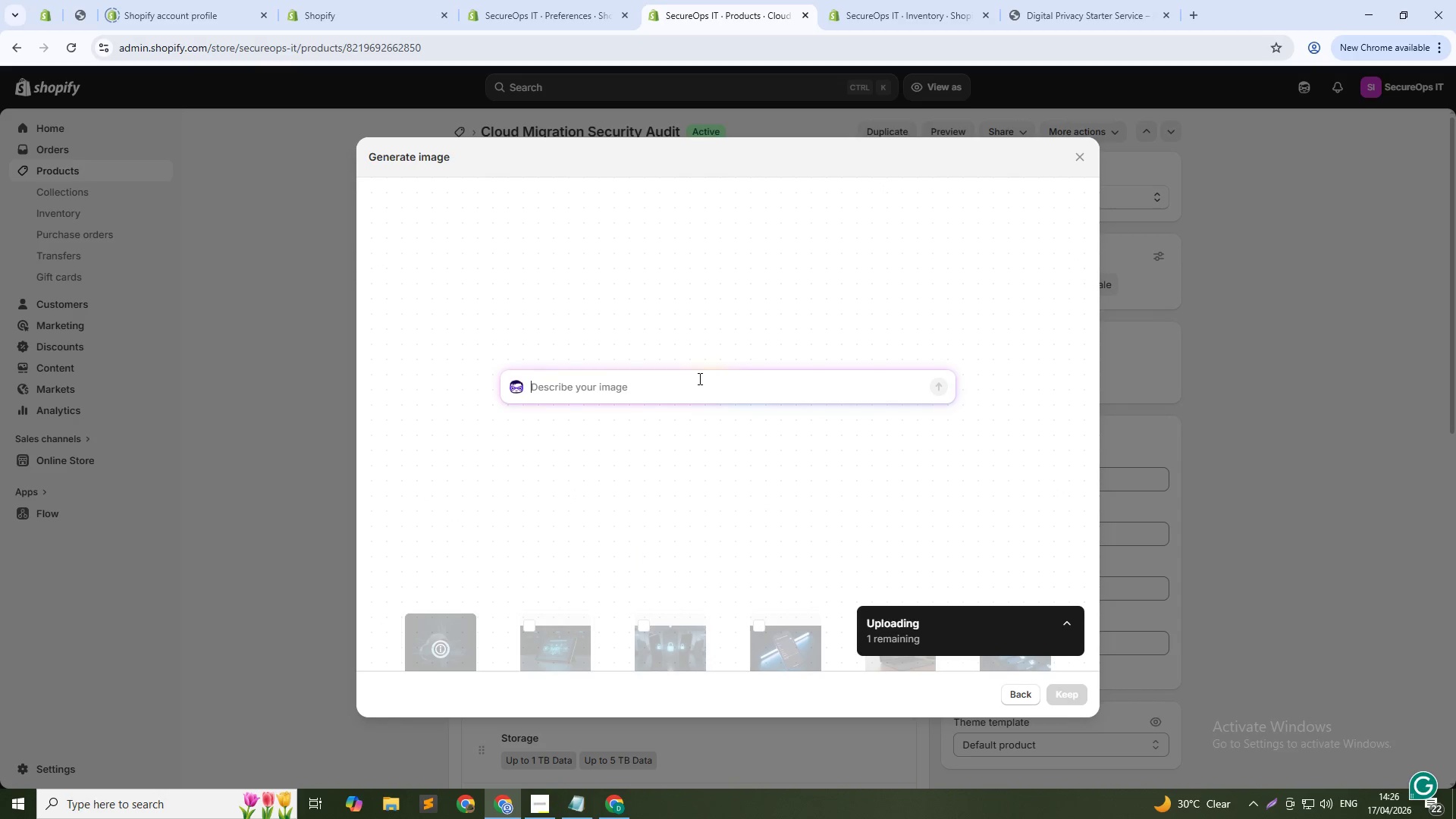 
hold_key(key=ShiftLeft, duration=1.5)
 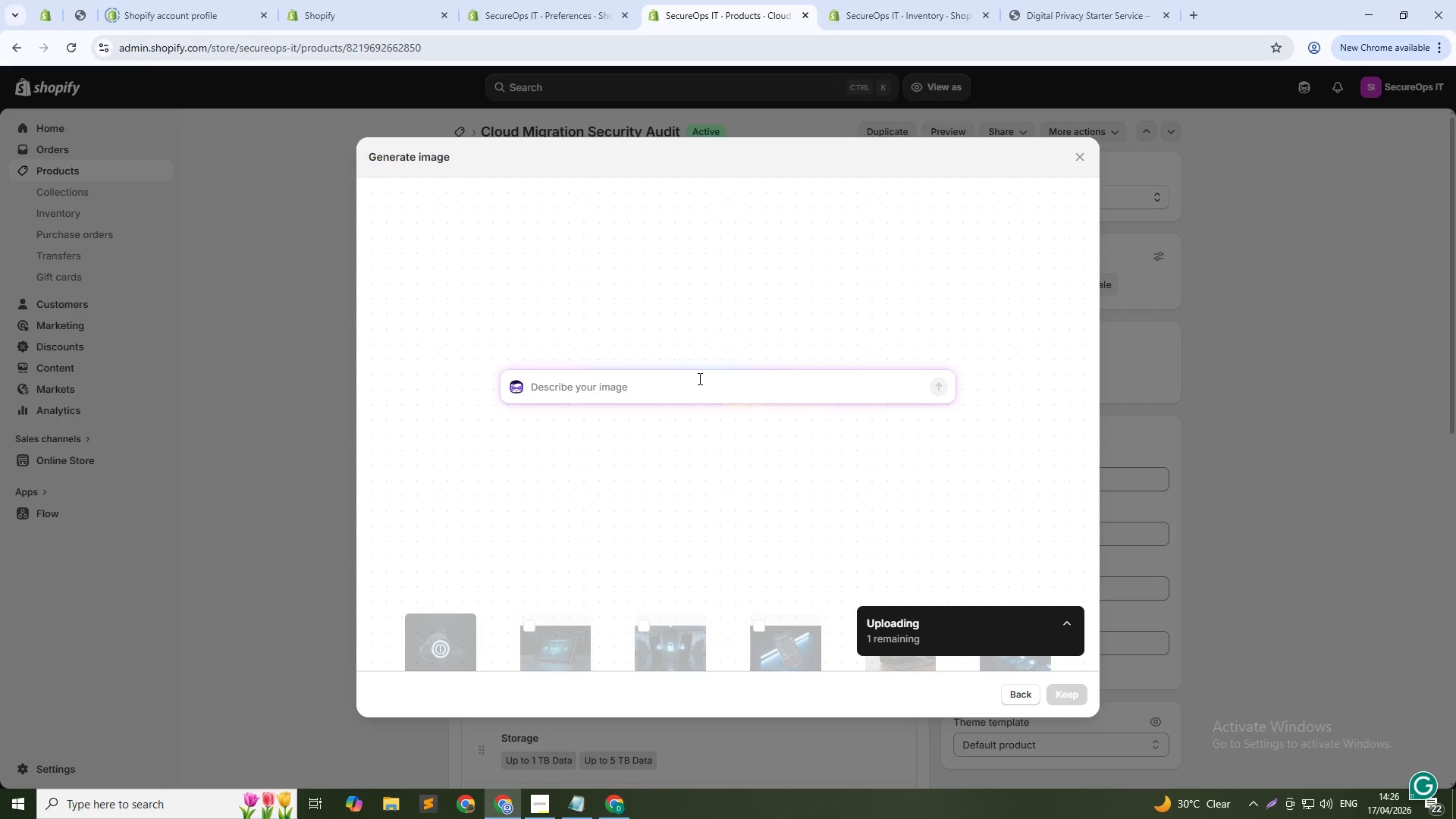 
type(OAuth permissions audit dashboard, revoking unnecessary app access, dark theme, 1:1)
 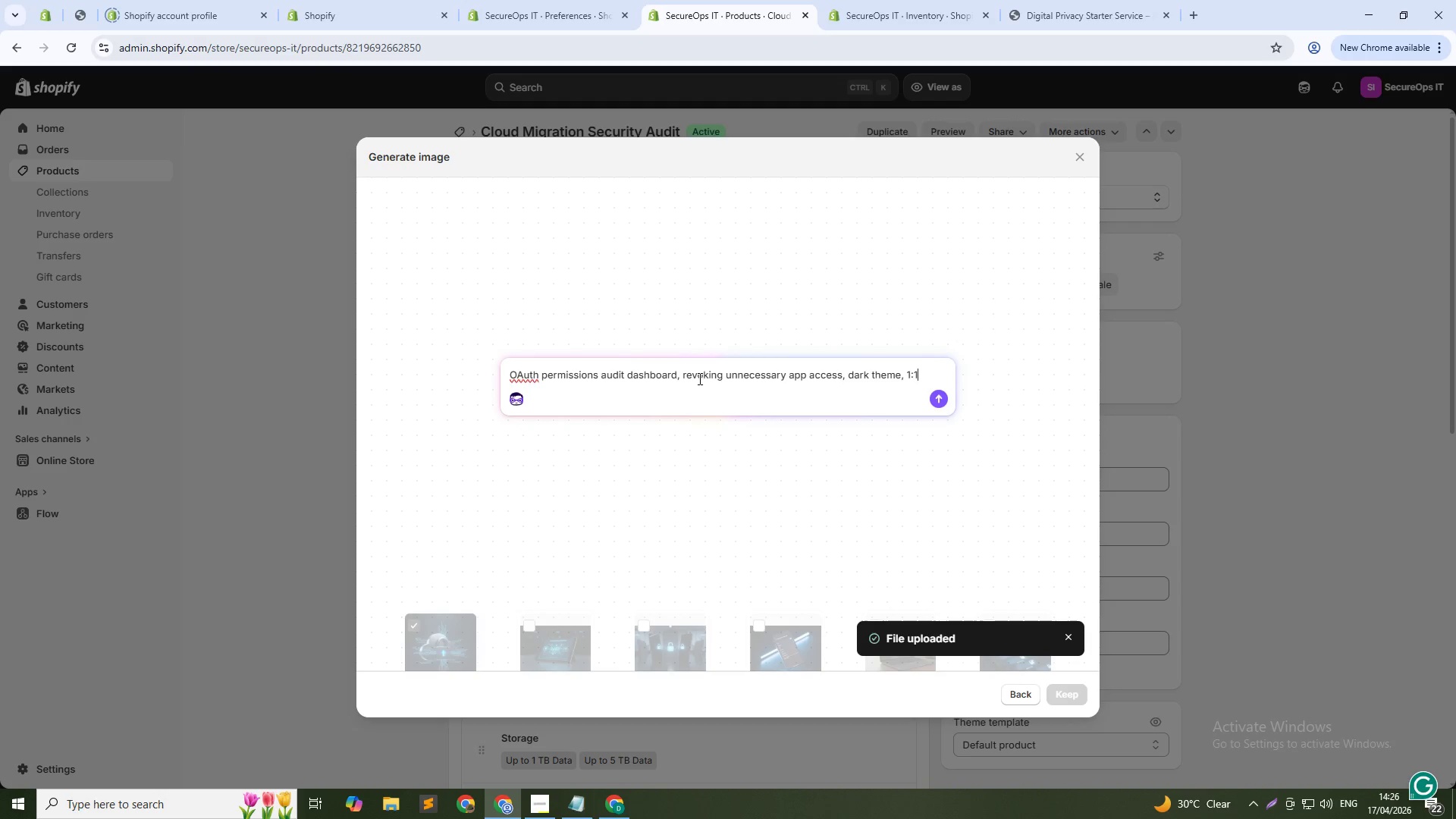 
key(Enter)
 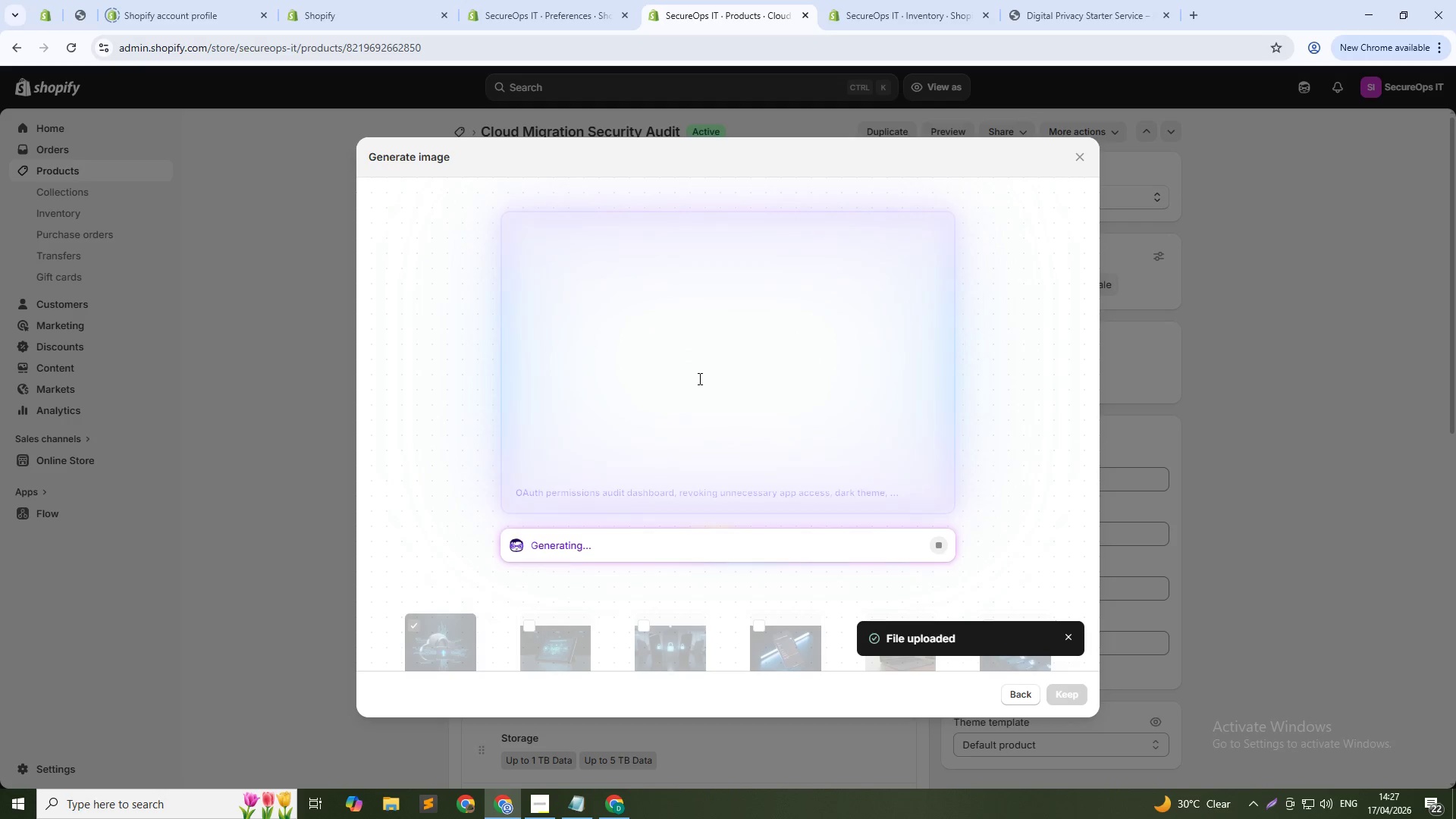 
wait(41.45)
 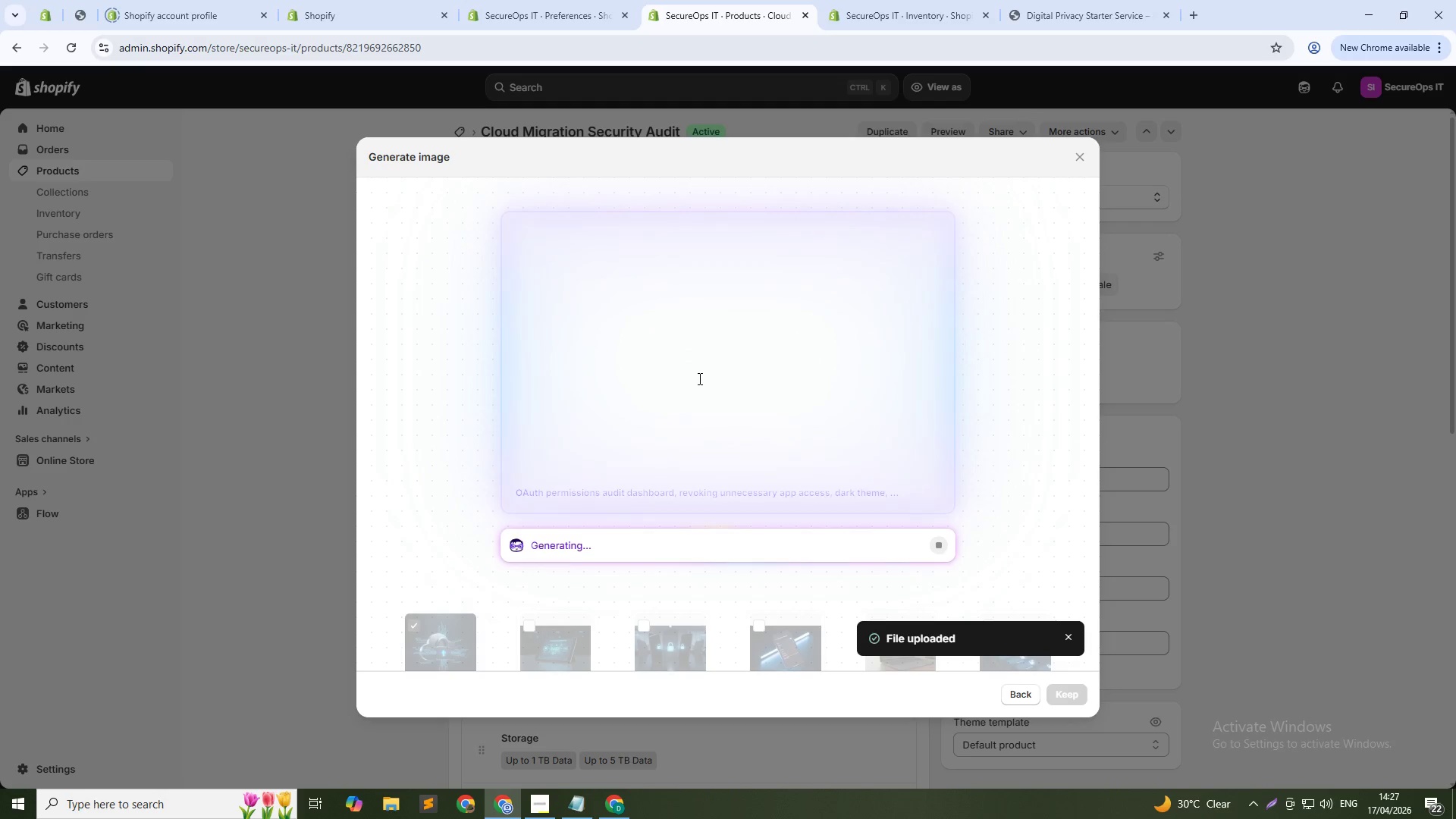 
left_click([1062, 697])
 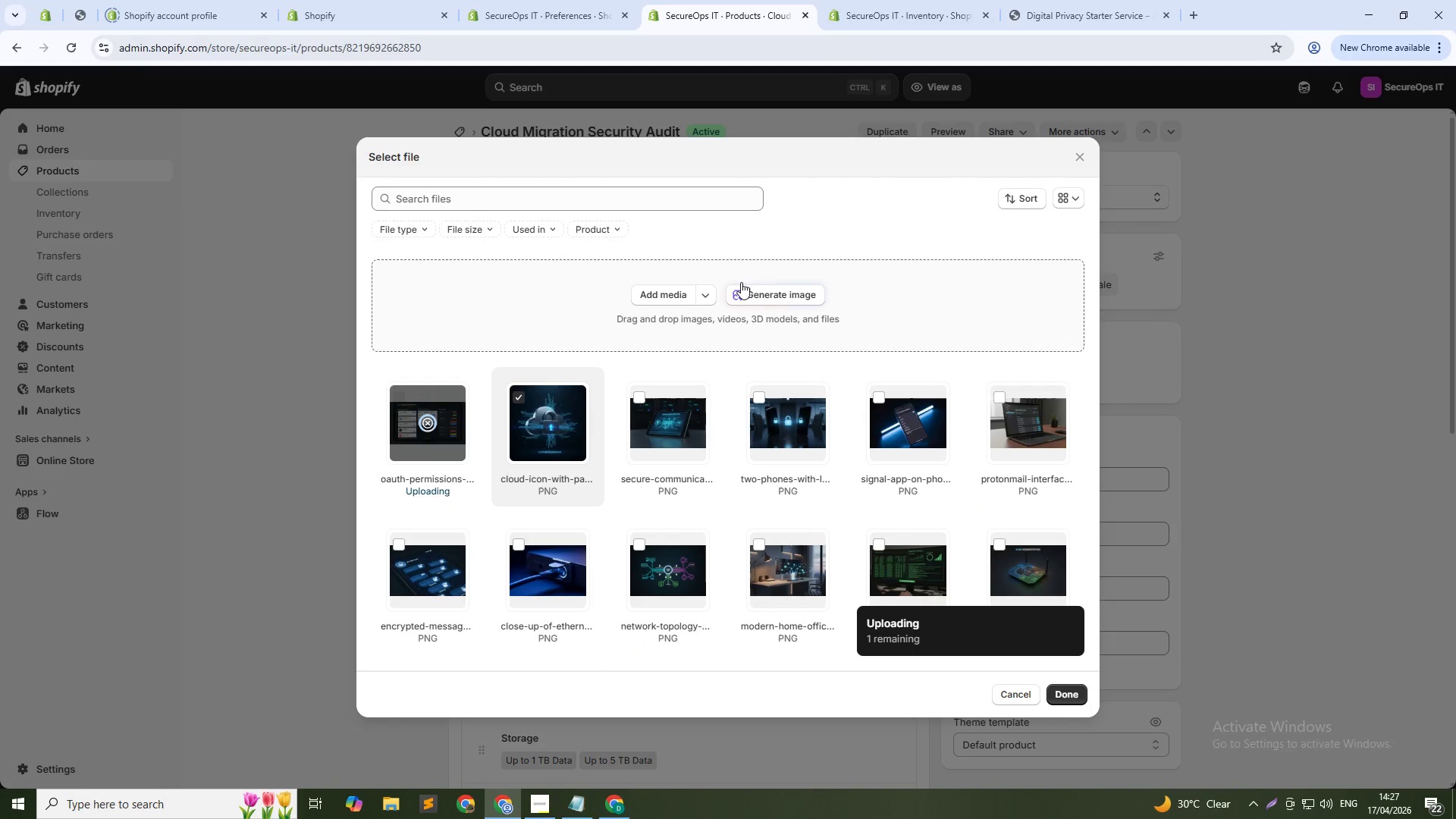 
left_click([760, 293])
 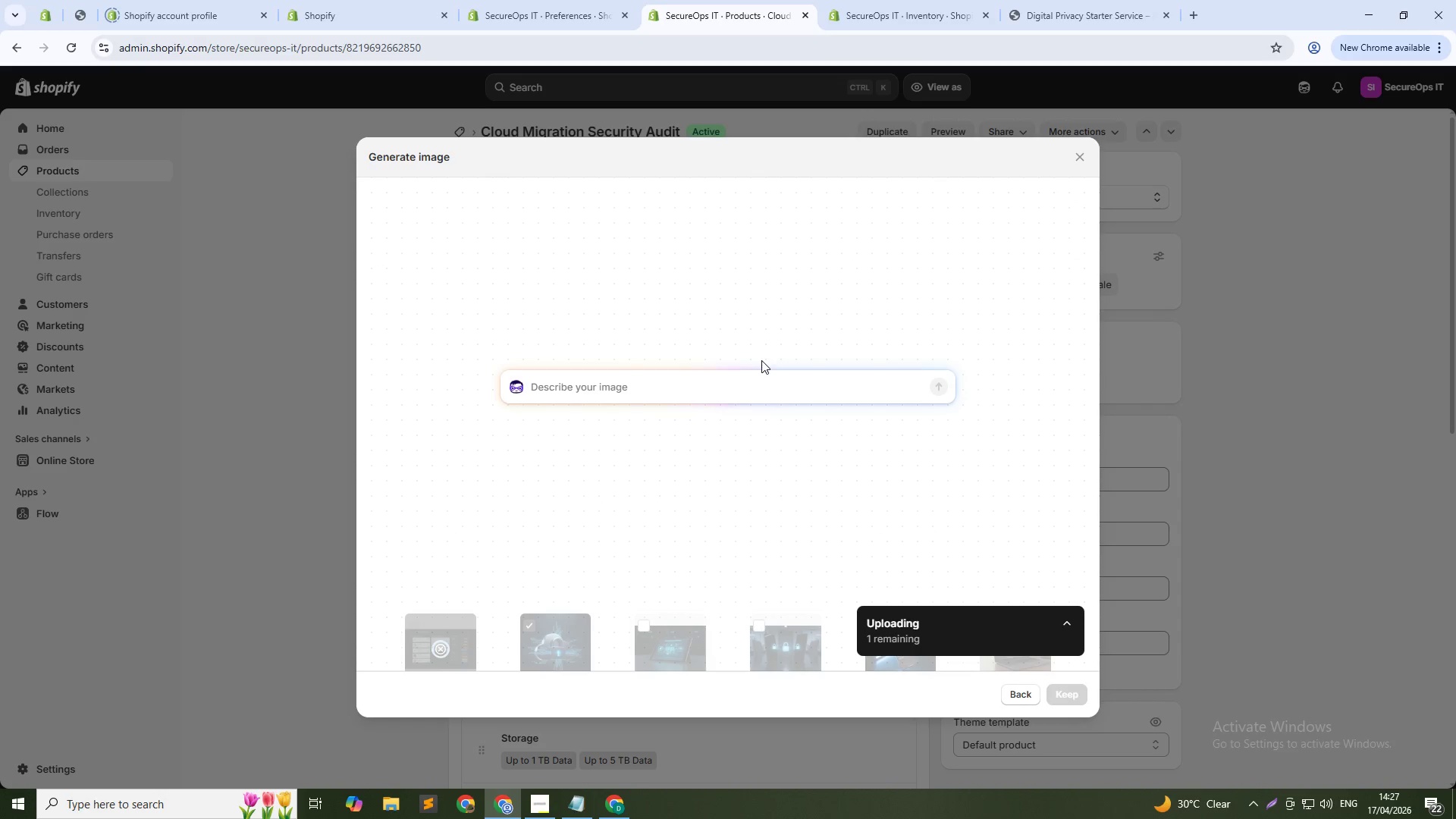 
type(Cryptomator encryption interface, xero-knowledge vault creation, dark UI, close-up 1:1)
 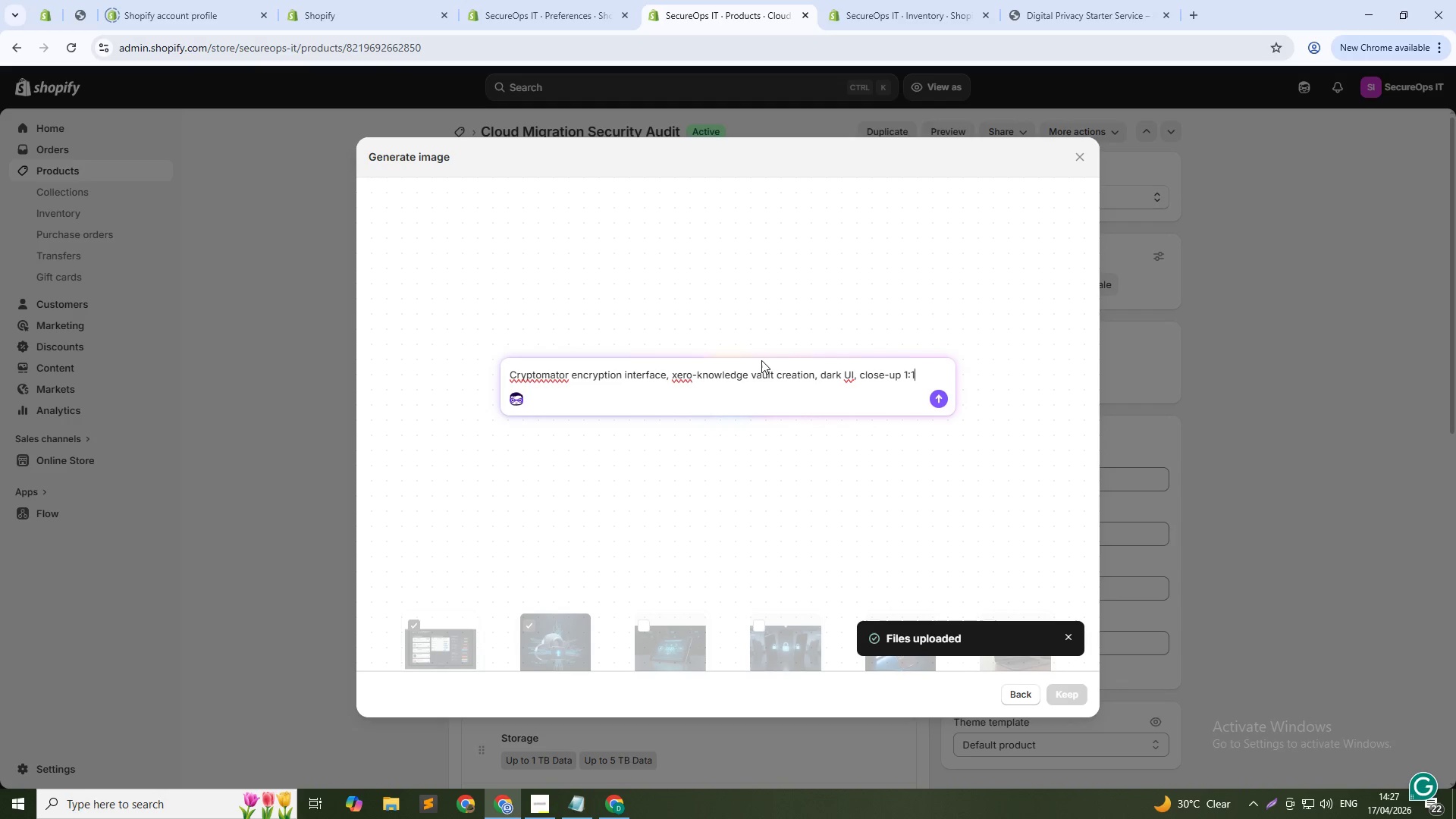 
left_click([673, 374])
 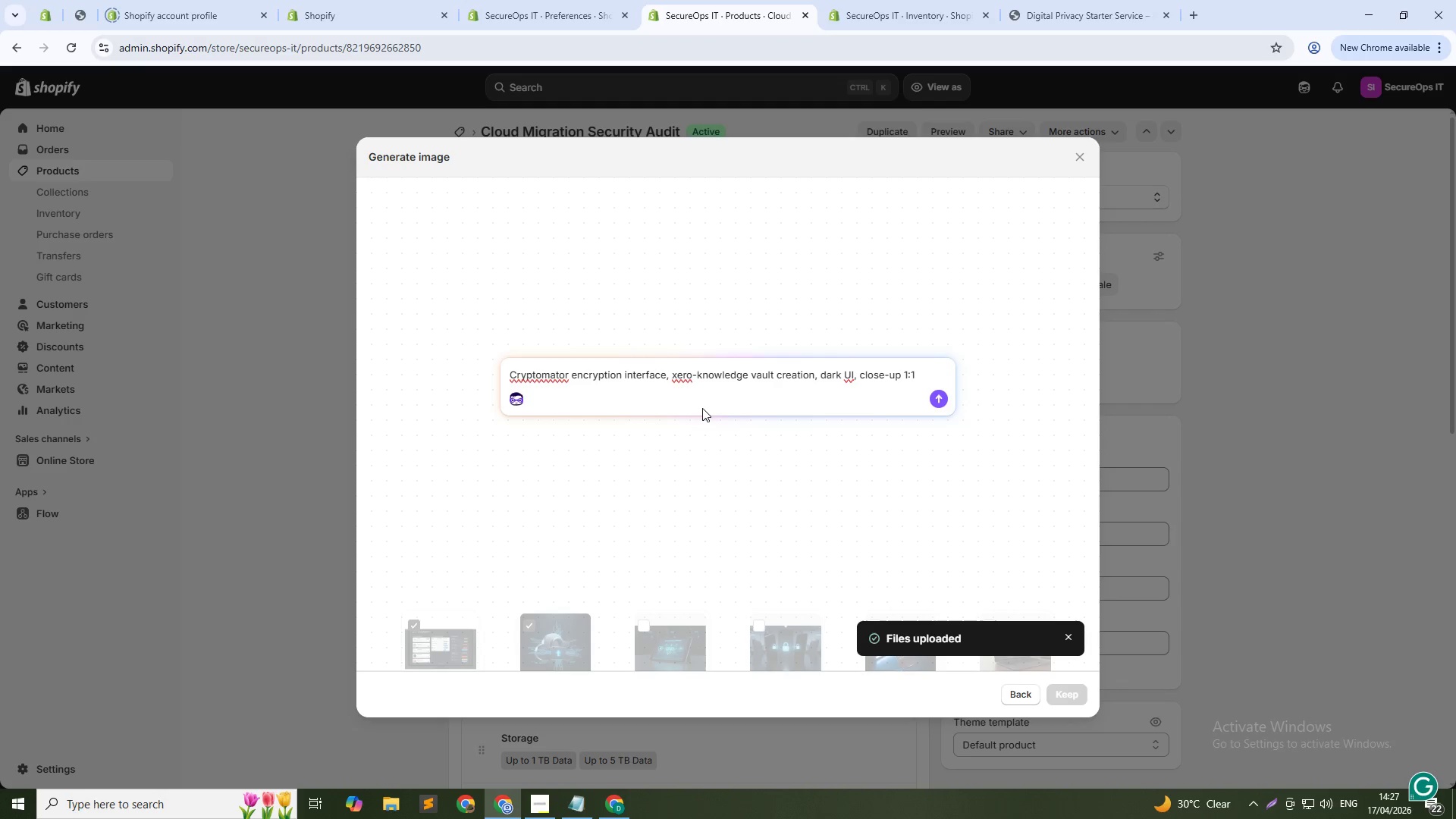 
key(Delete)
 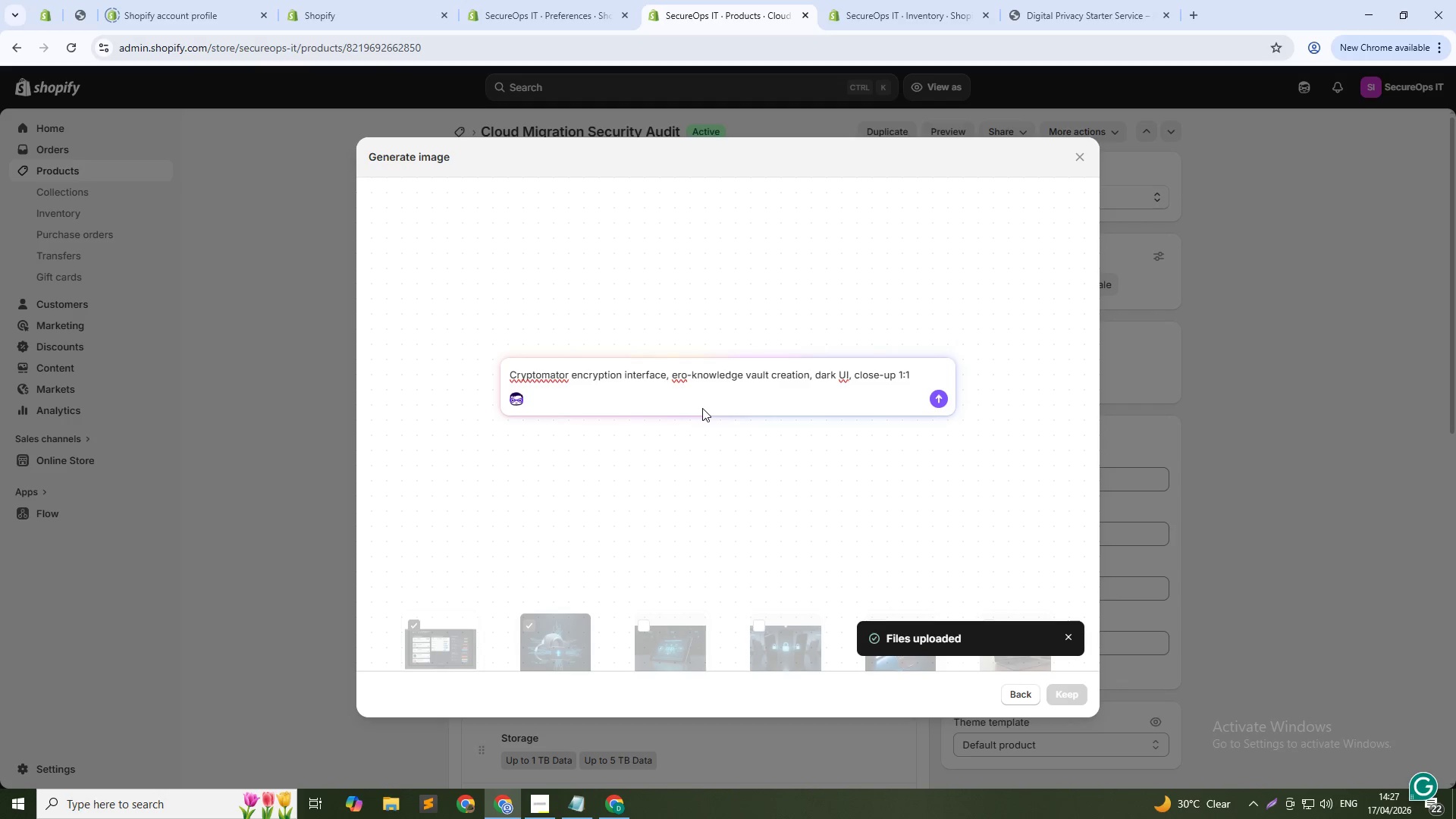 
key(Z)
 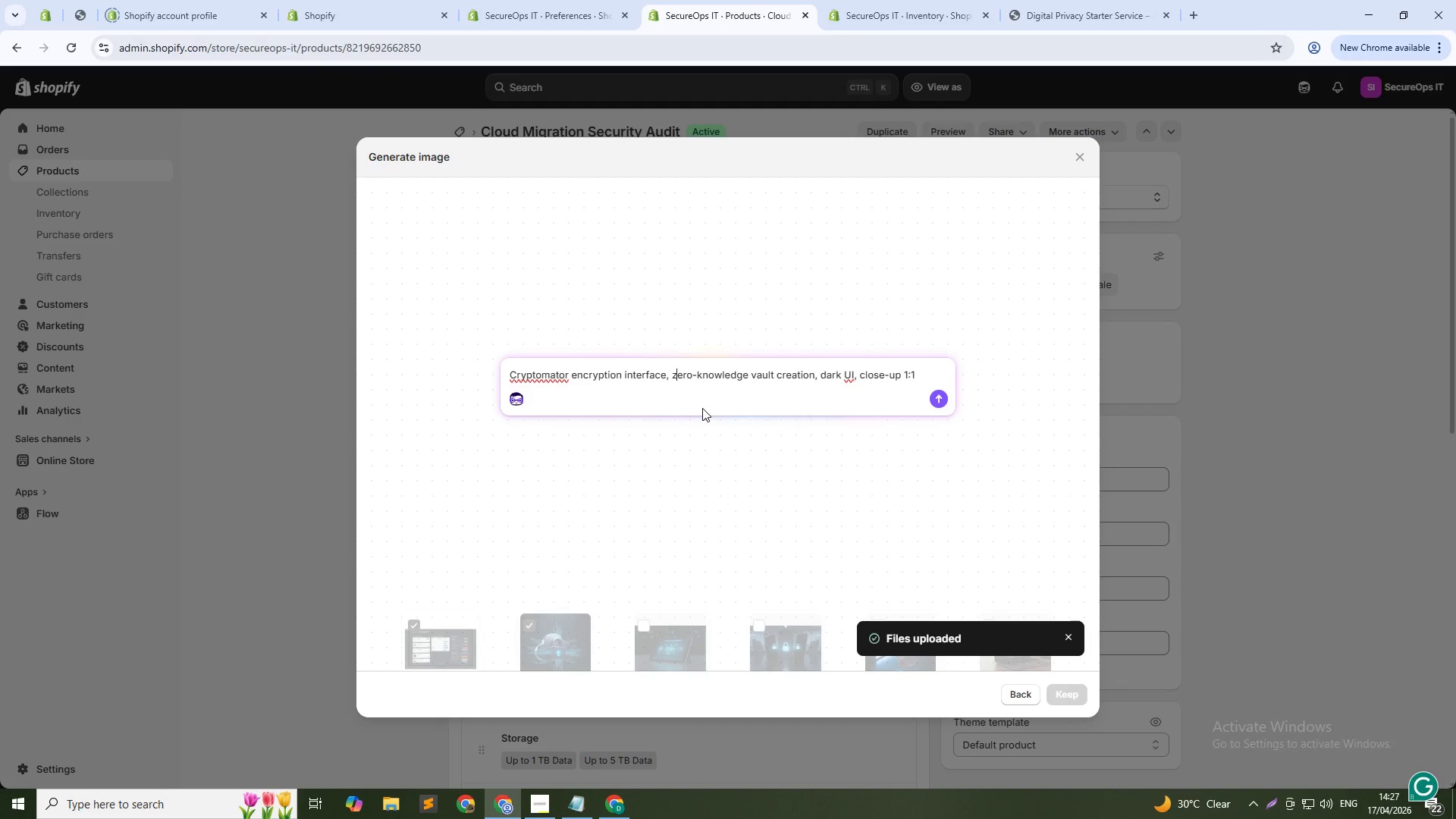 
hold_key(key=ArrowLeft, duration=1.2)
 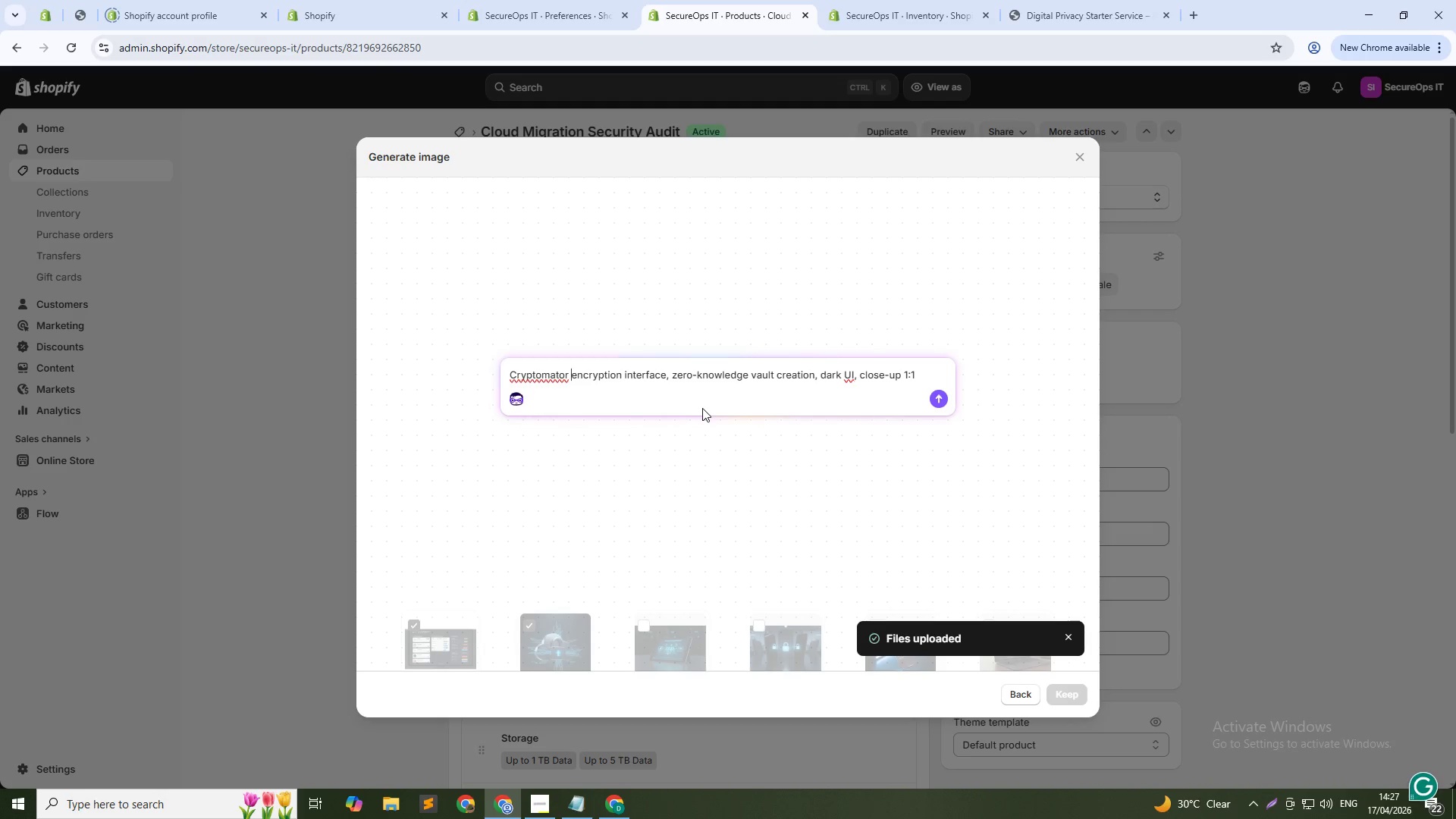 
key(ArrowDown)
 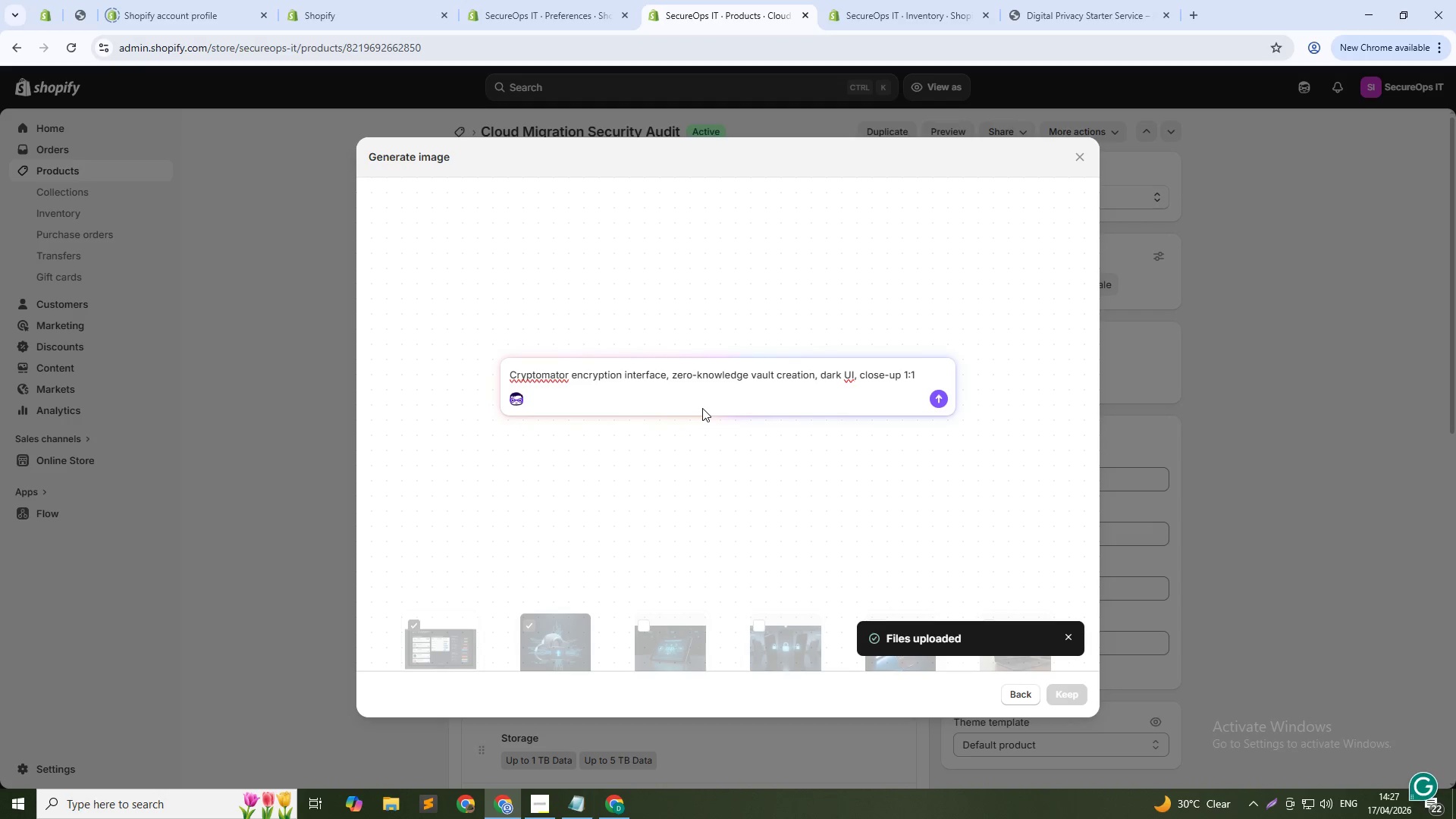 
key(NumpadEnter)
 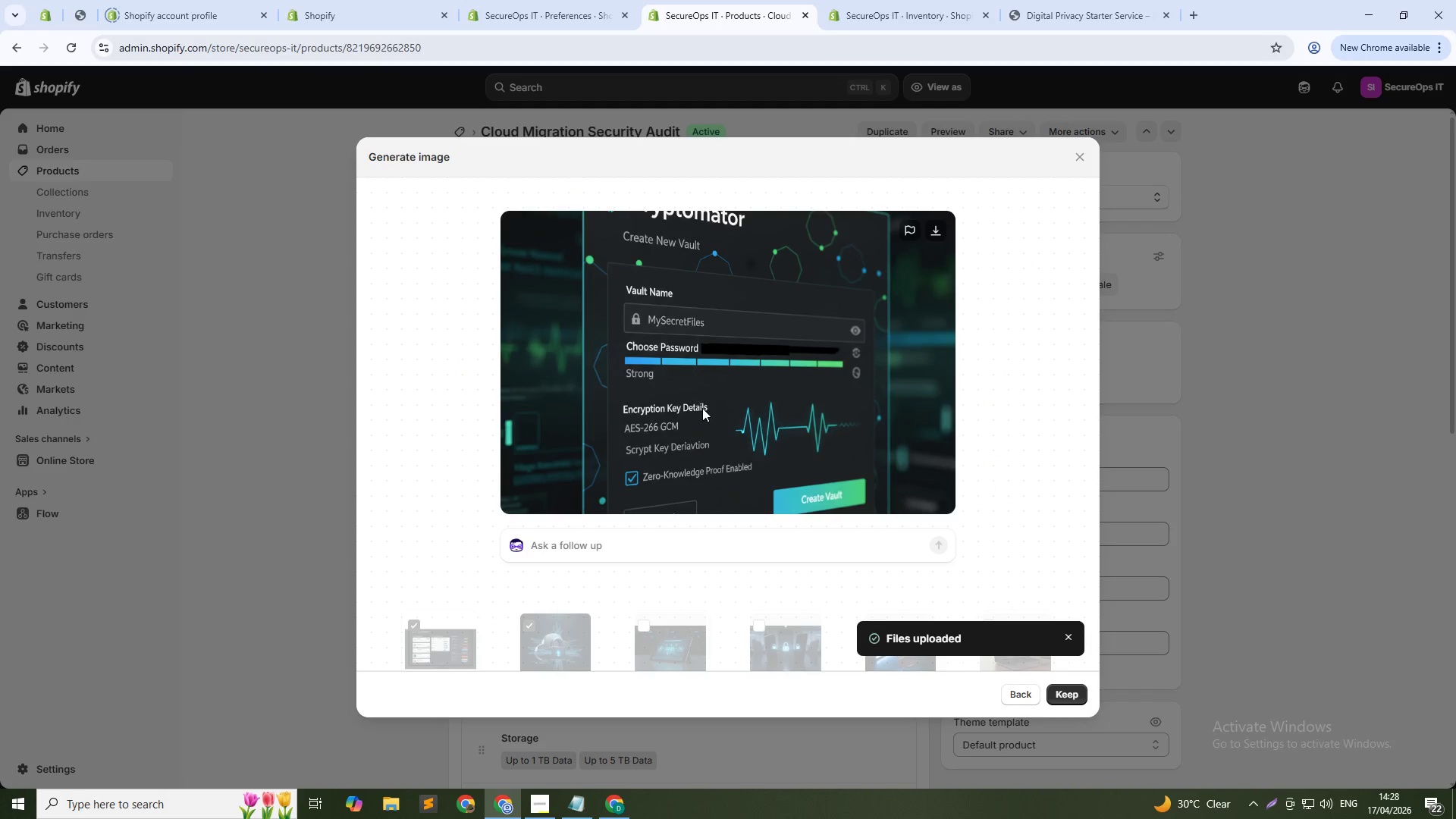 
wait(46.5)
 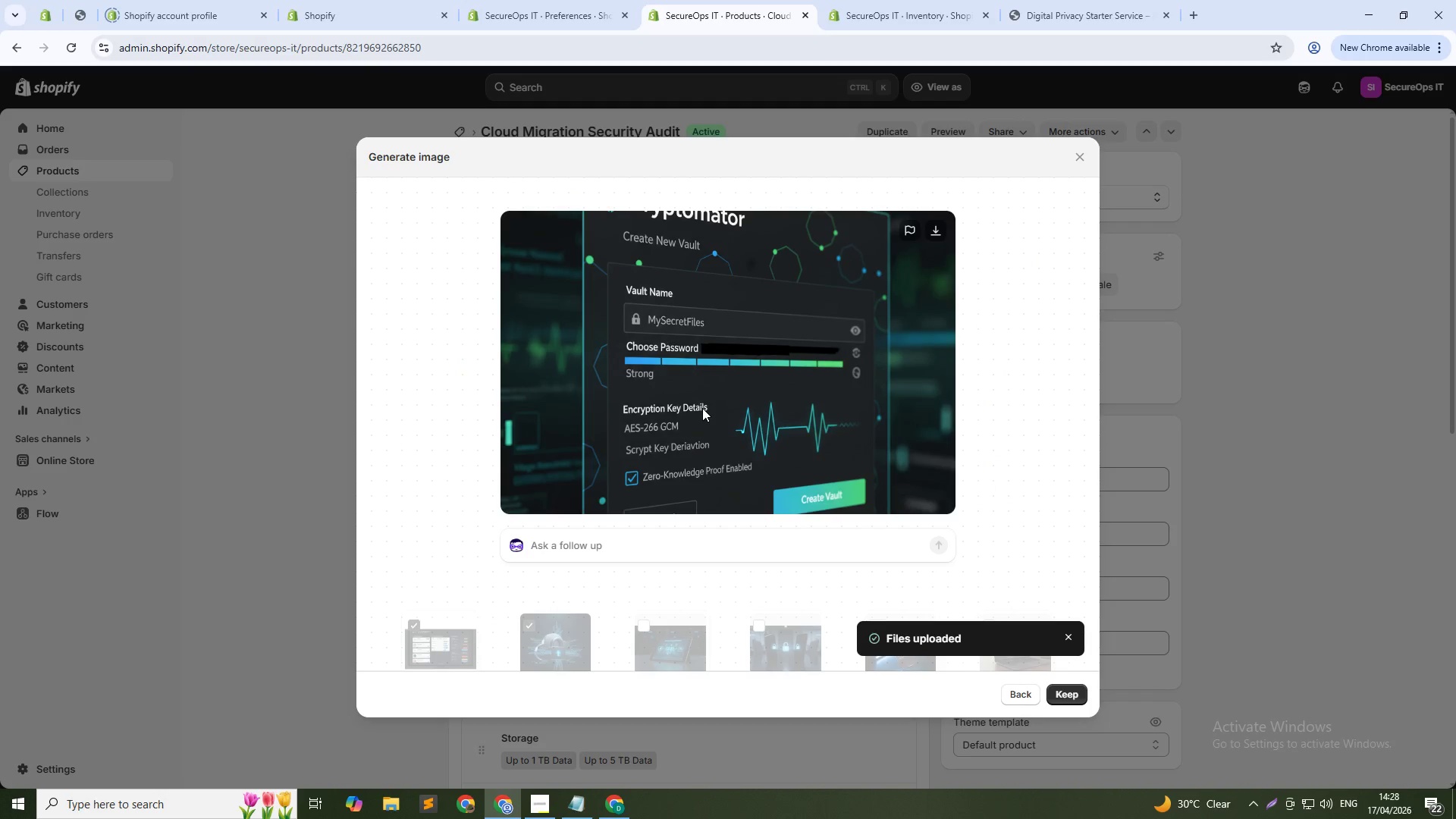 
left_click([1068, 691])
 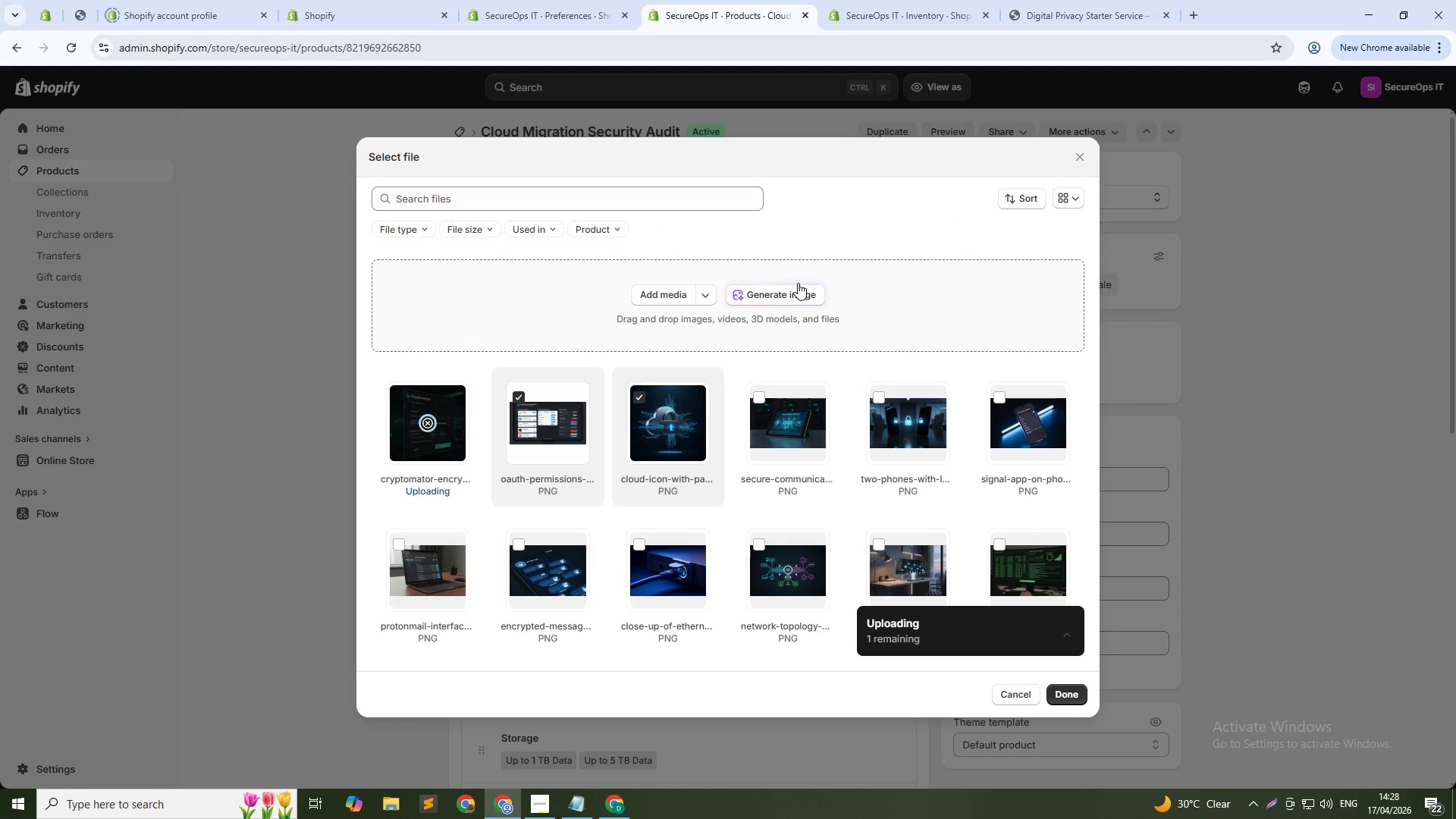 
left_click([793, 296])
 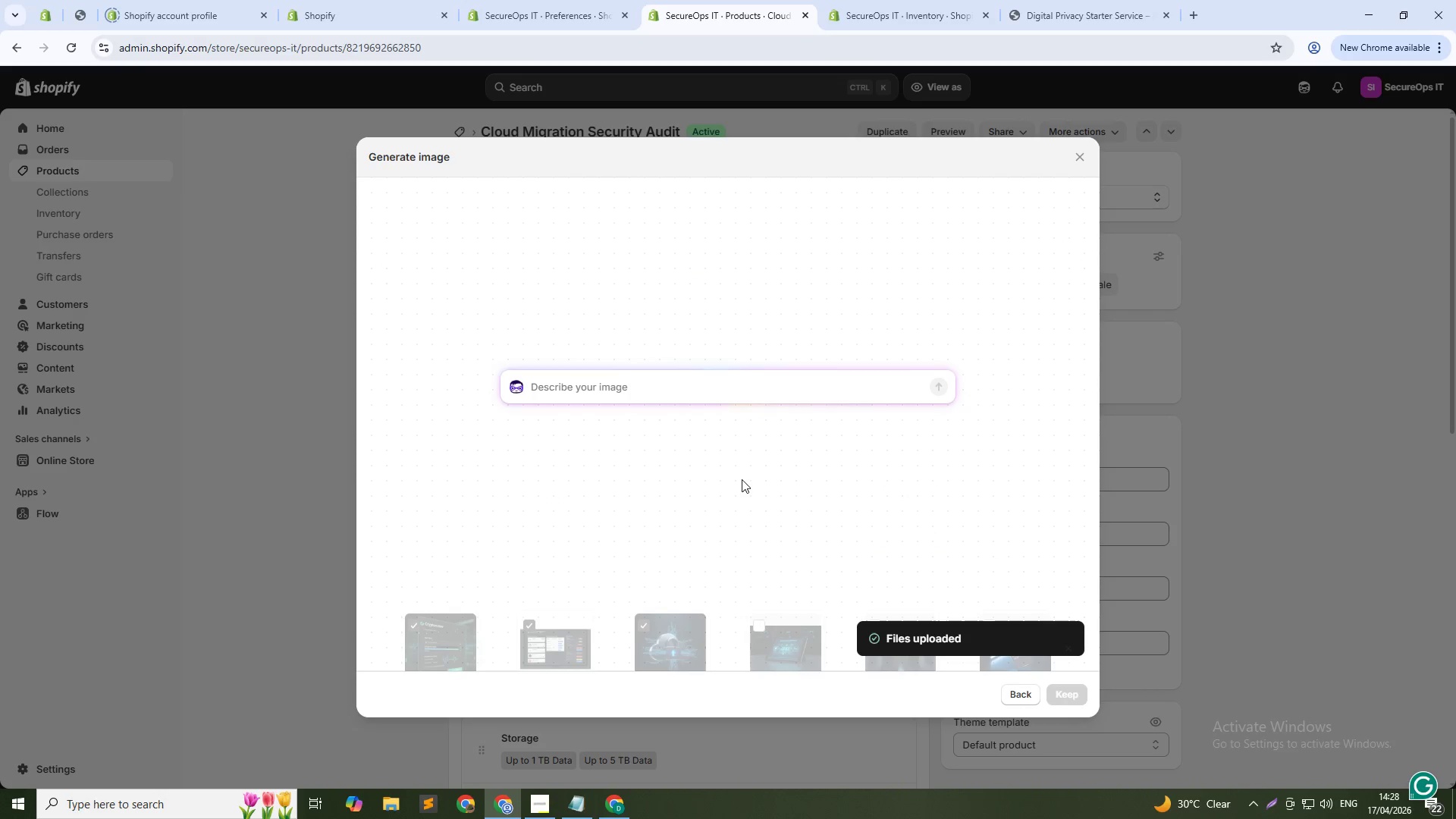 
wait(5.47)
 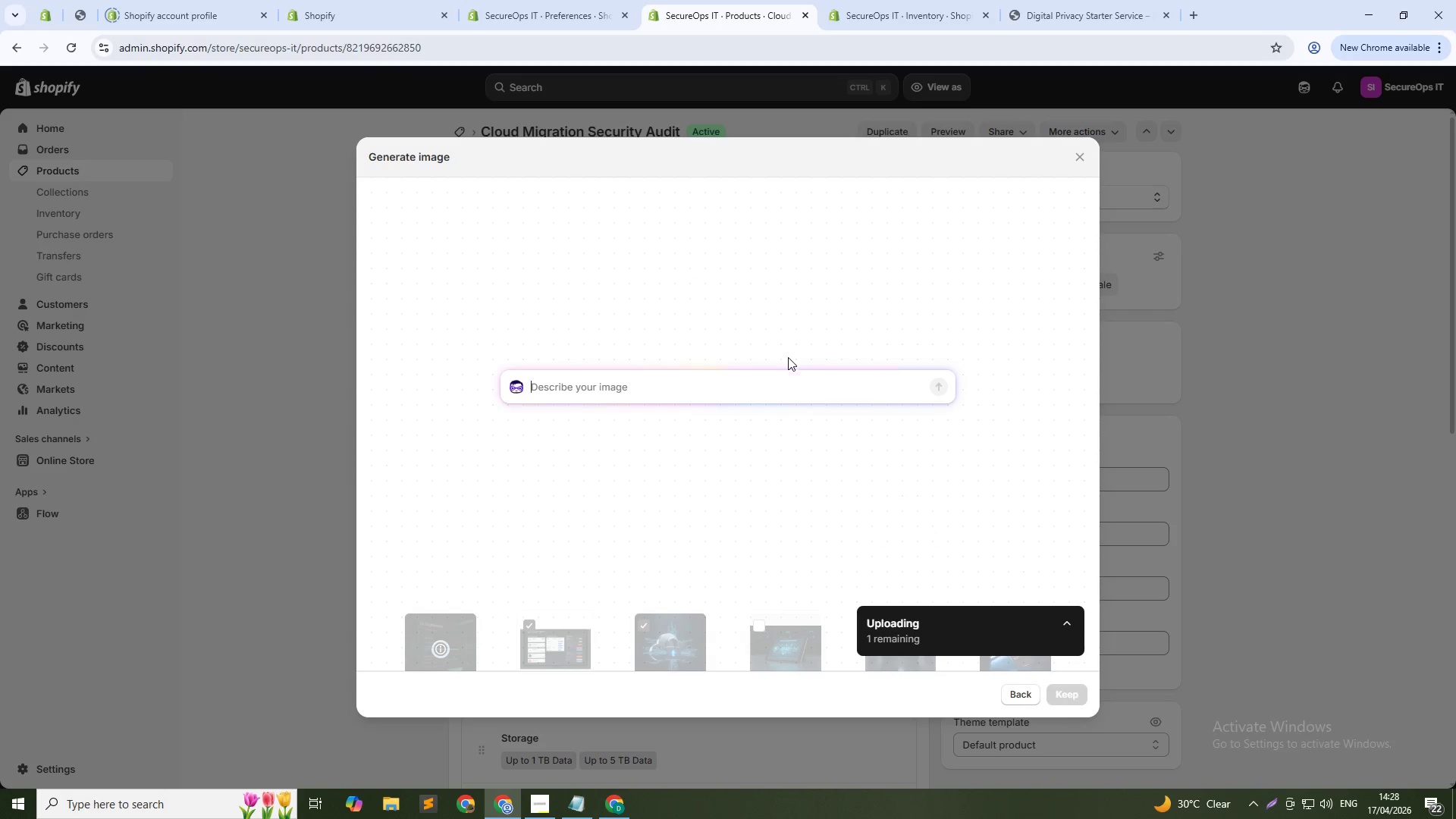 
left_click([684, 391])
 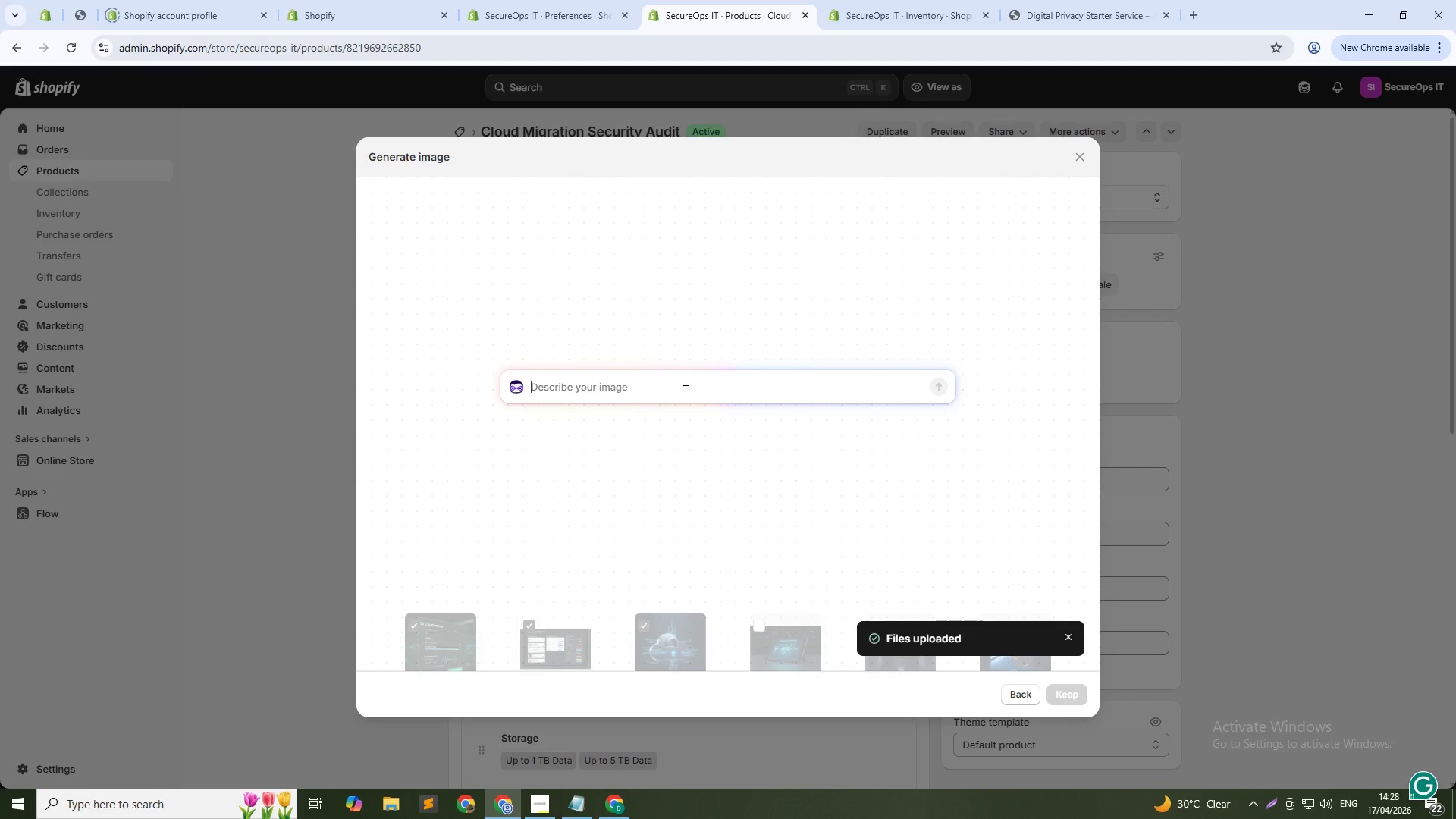 
type(Data classification matrix so)
key(Backspace)
type(hwoing se)
 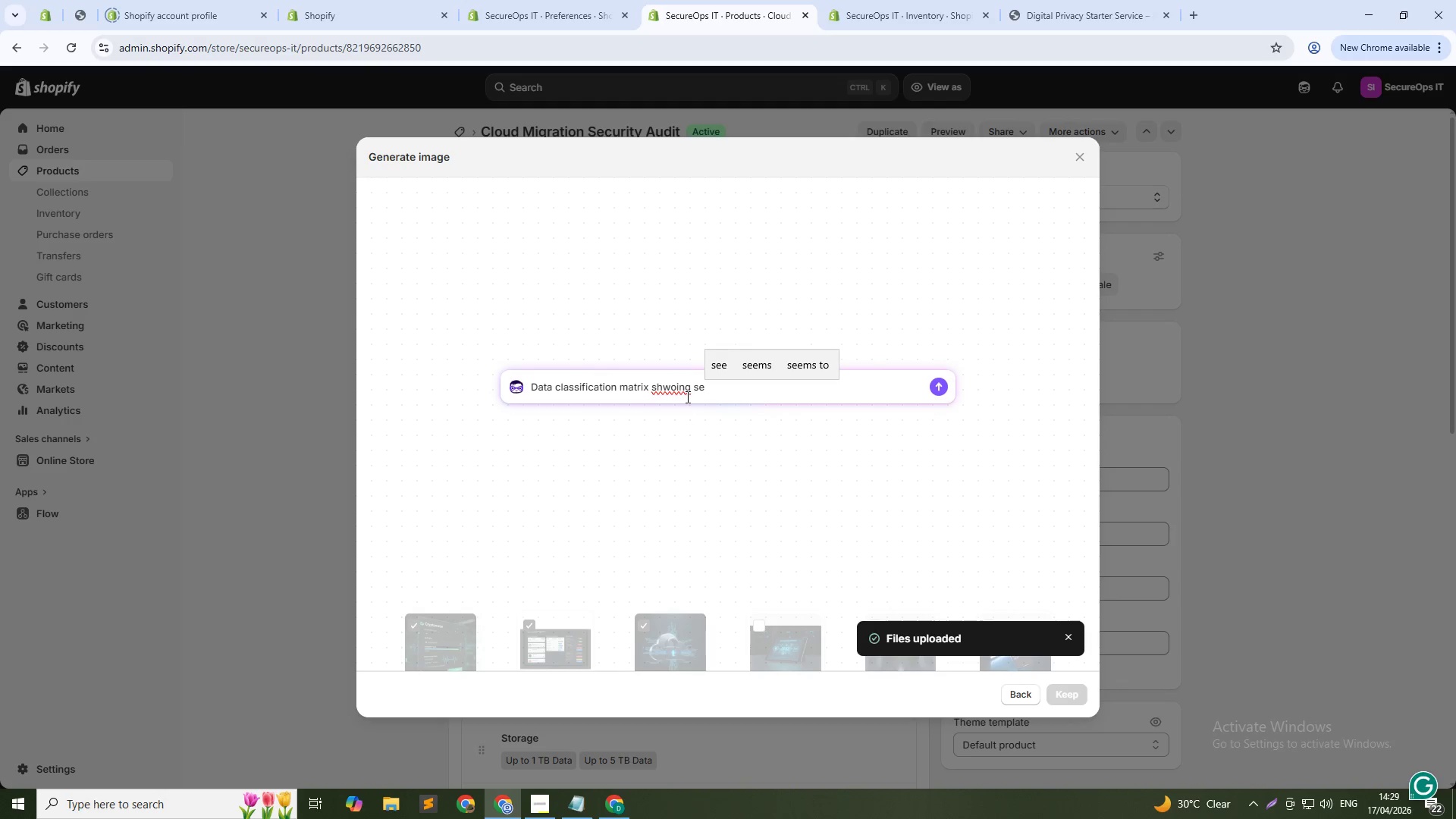 
hold_key(key=Backspace, duration=0.78)
 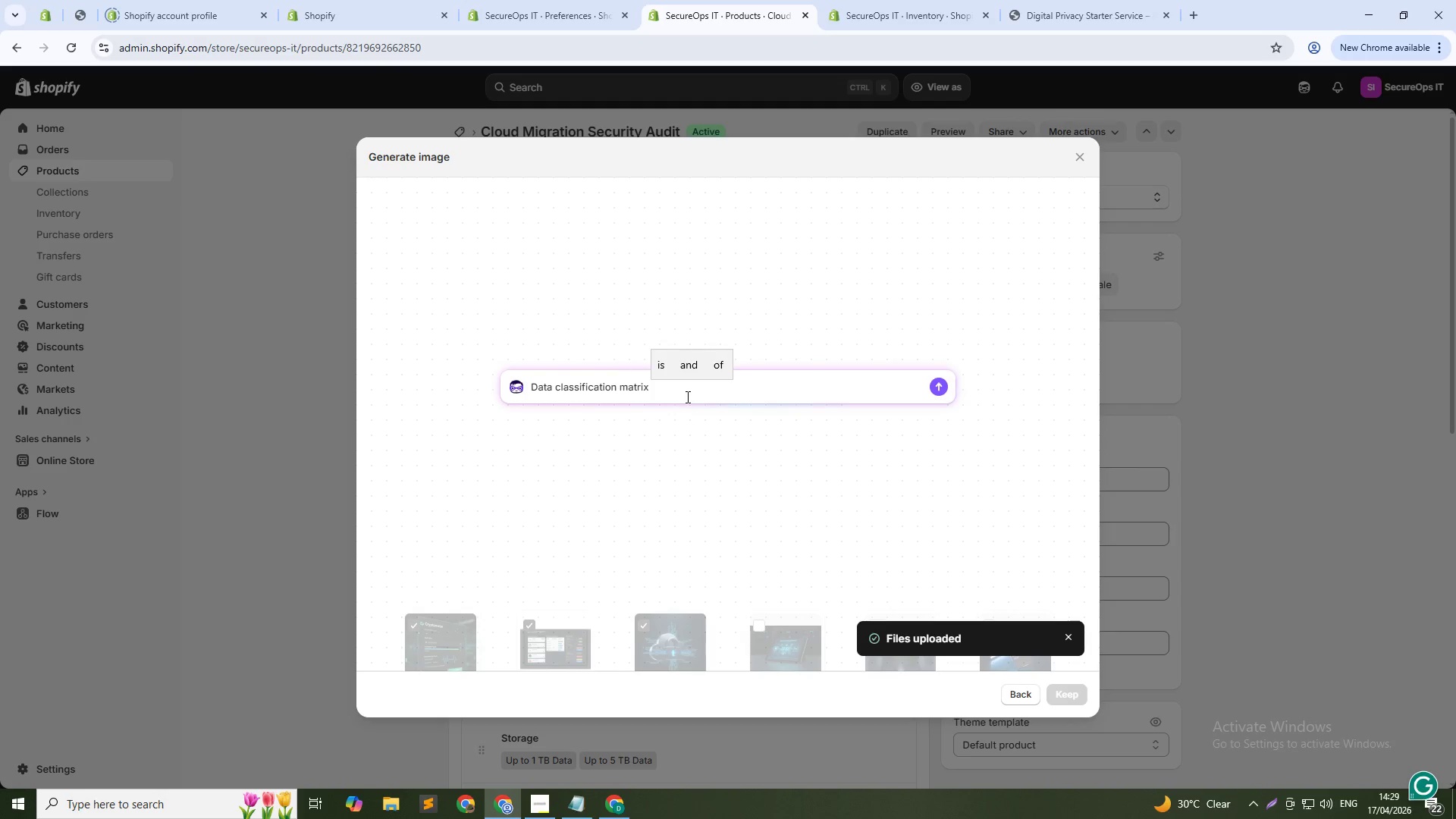 
key(Backspace)
 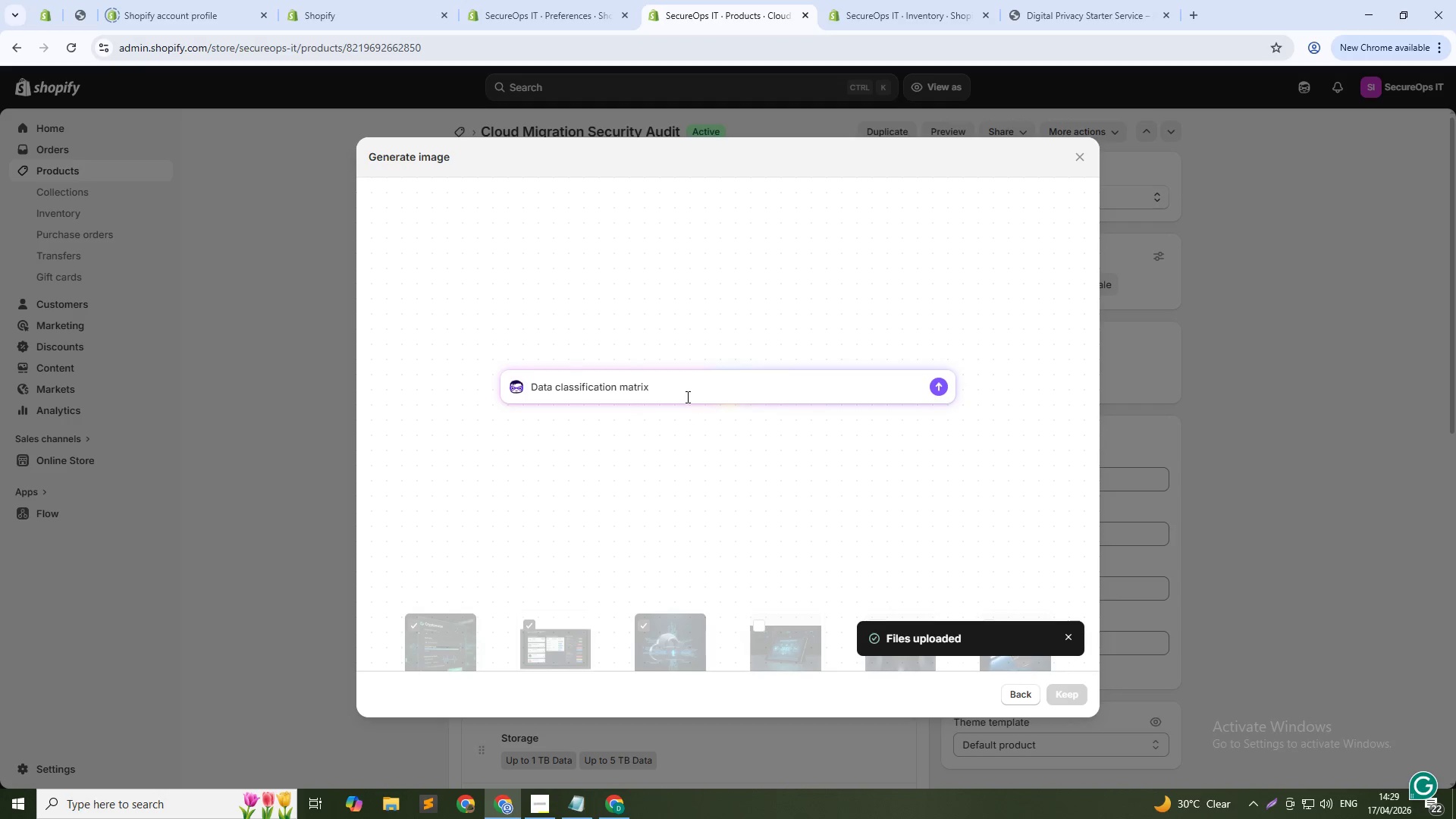 
wait(21.67)
 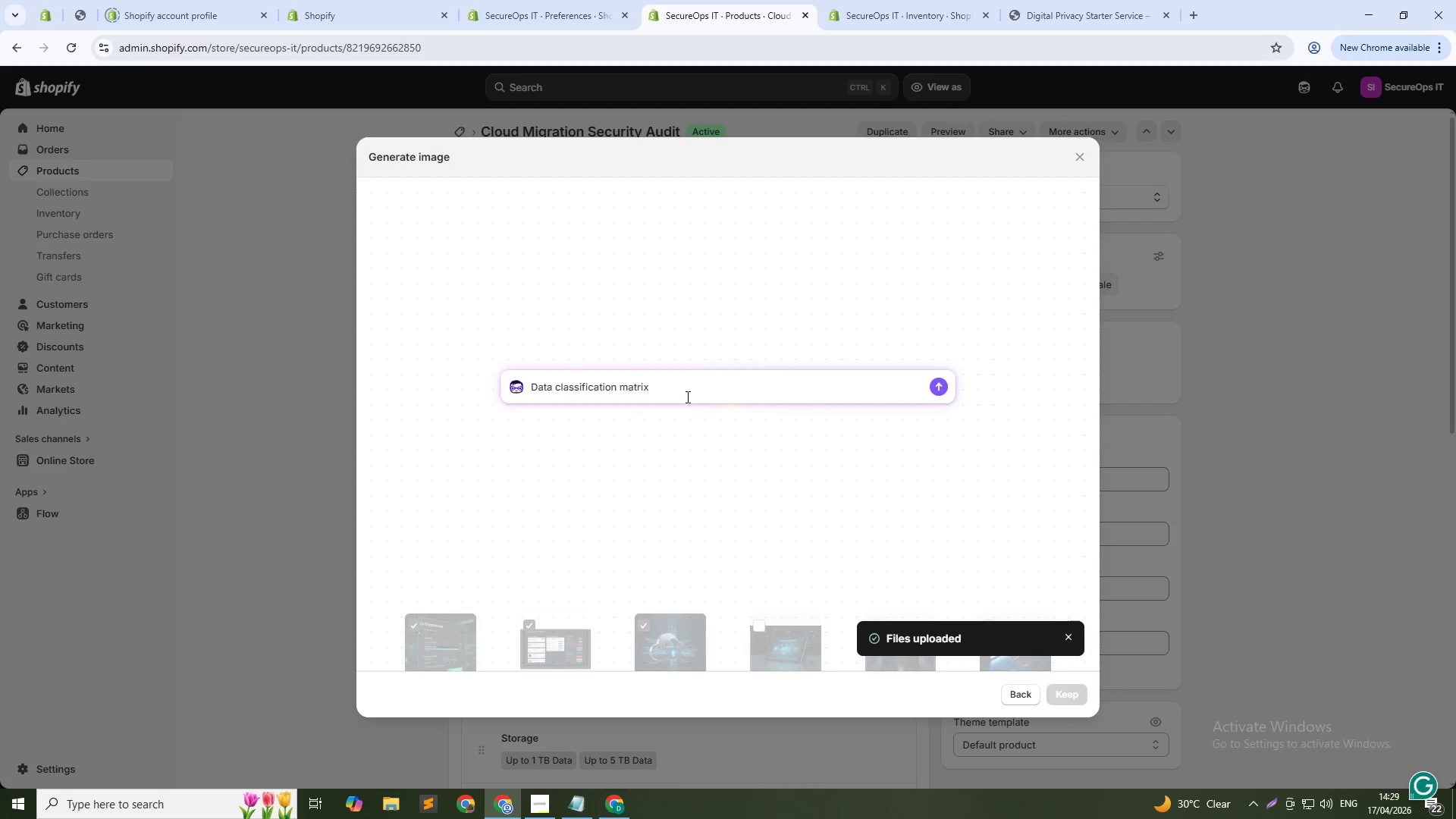 
type( showing sensitivity tiers, red to green fr)
key(Backspace)
key(Backspace)
type(gradient, dark backgroud)
key(Backspace)
type(d, 1:1)
 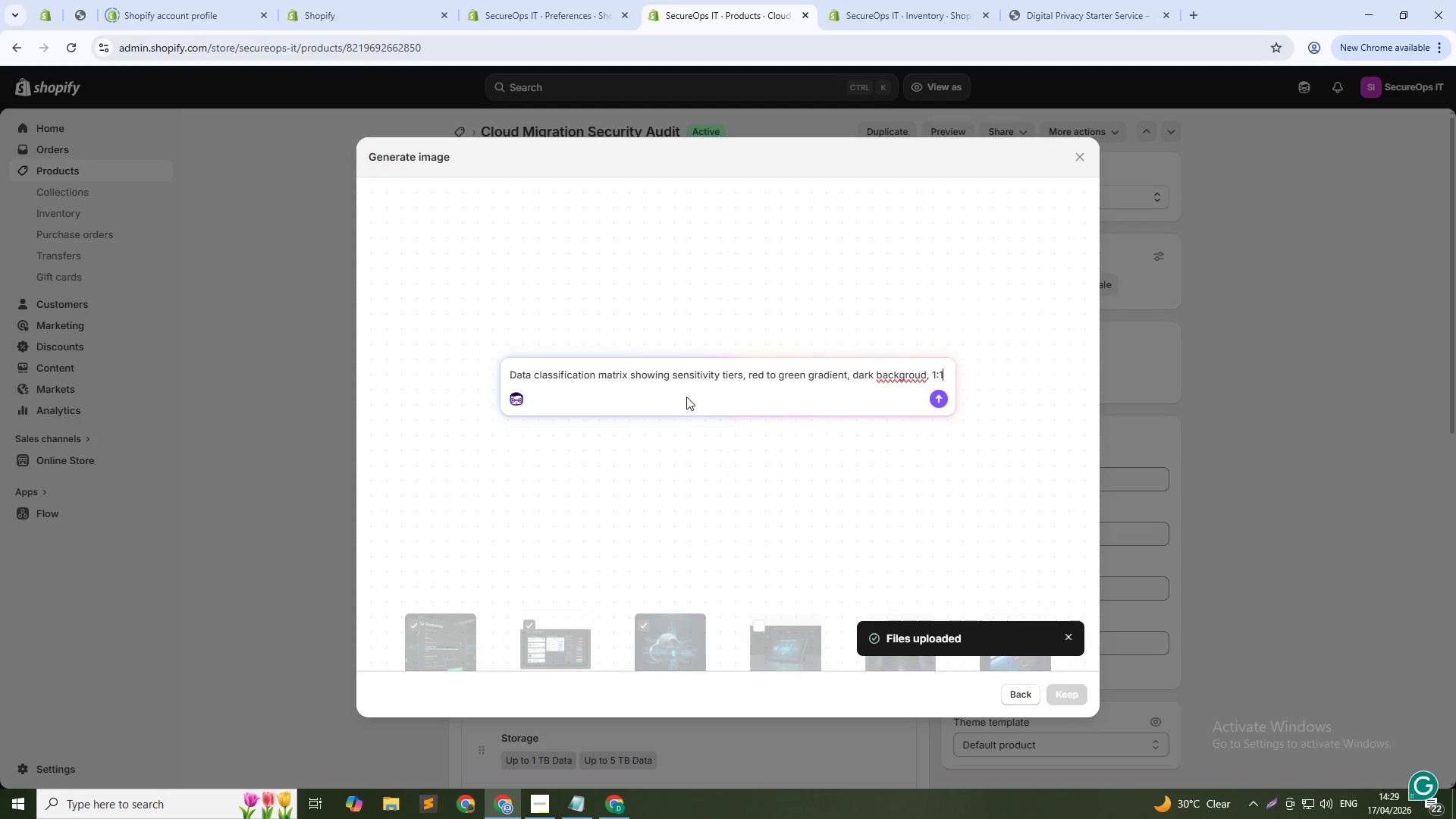 
key(Enter)
 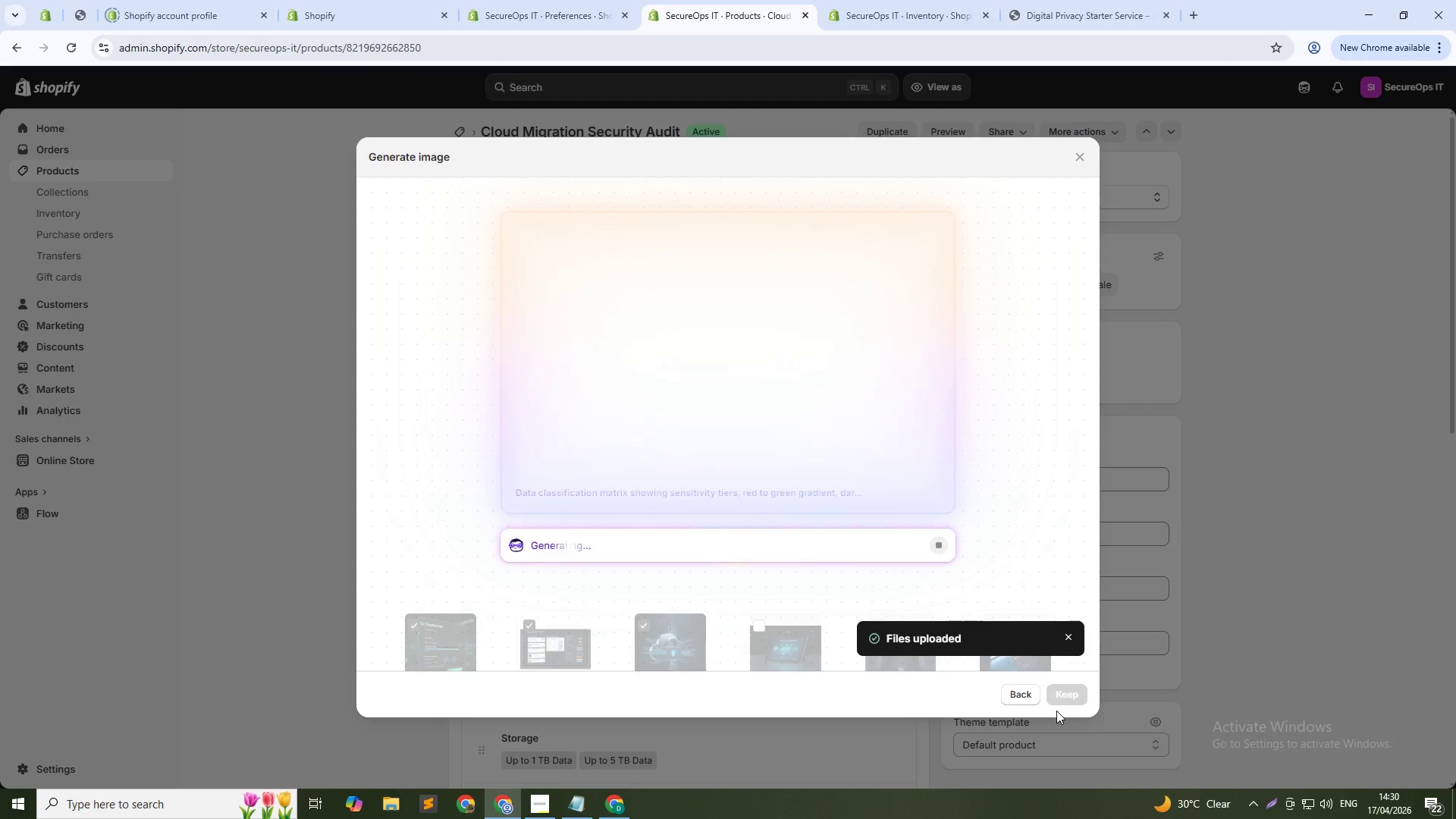 
wait(29.78)
 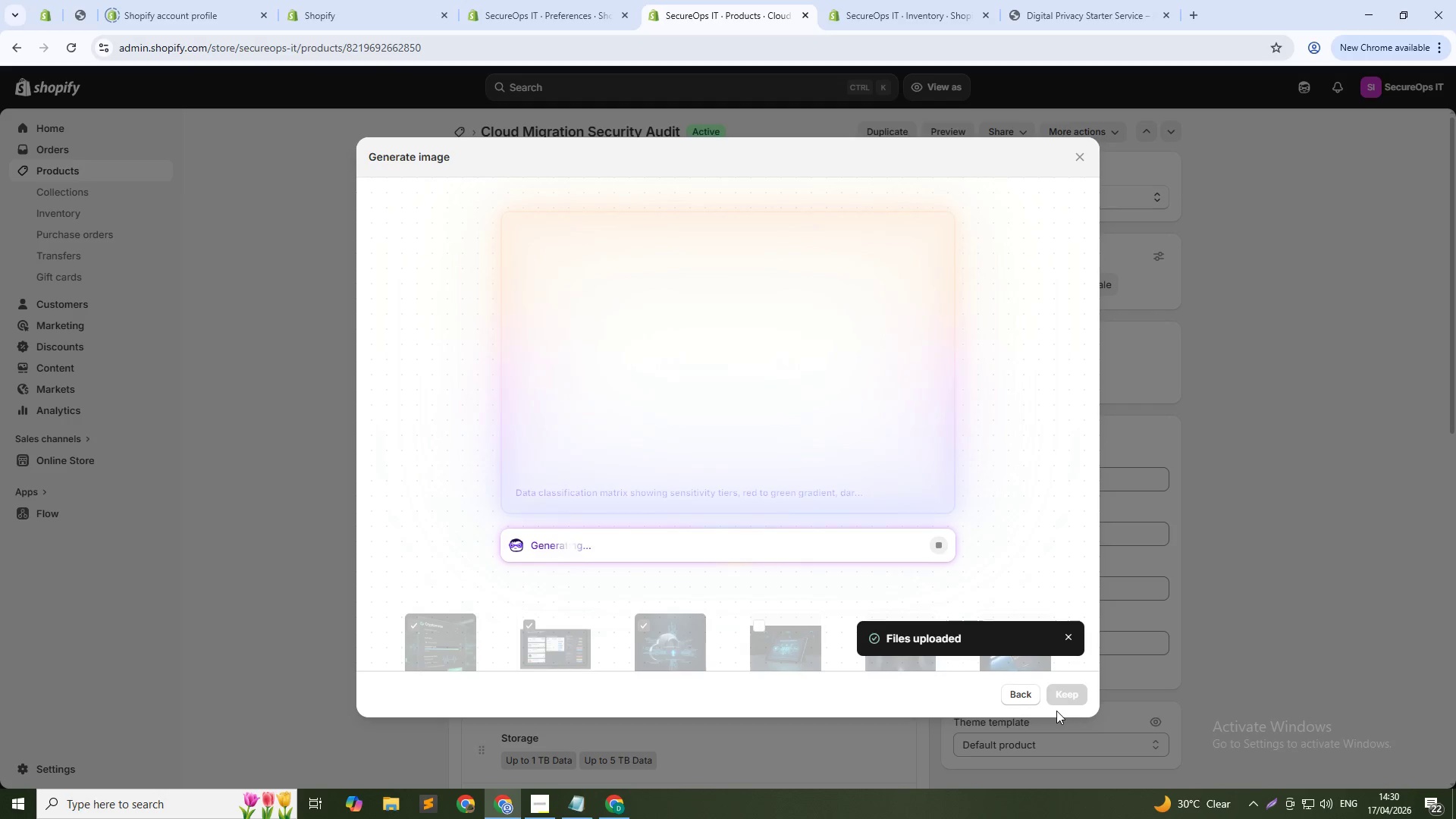 
left_click([1068, 698])
 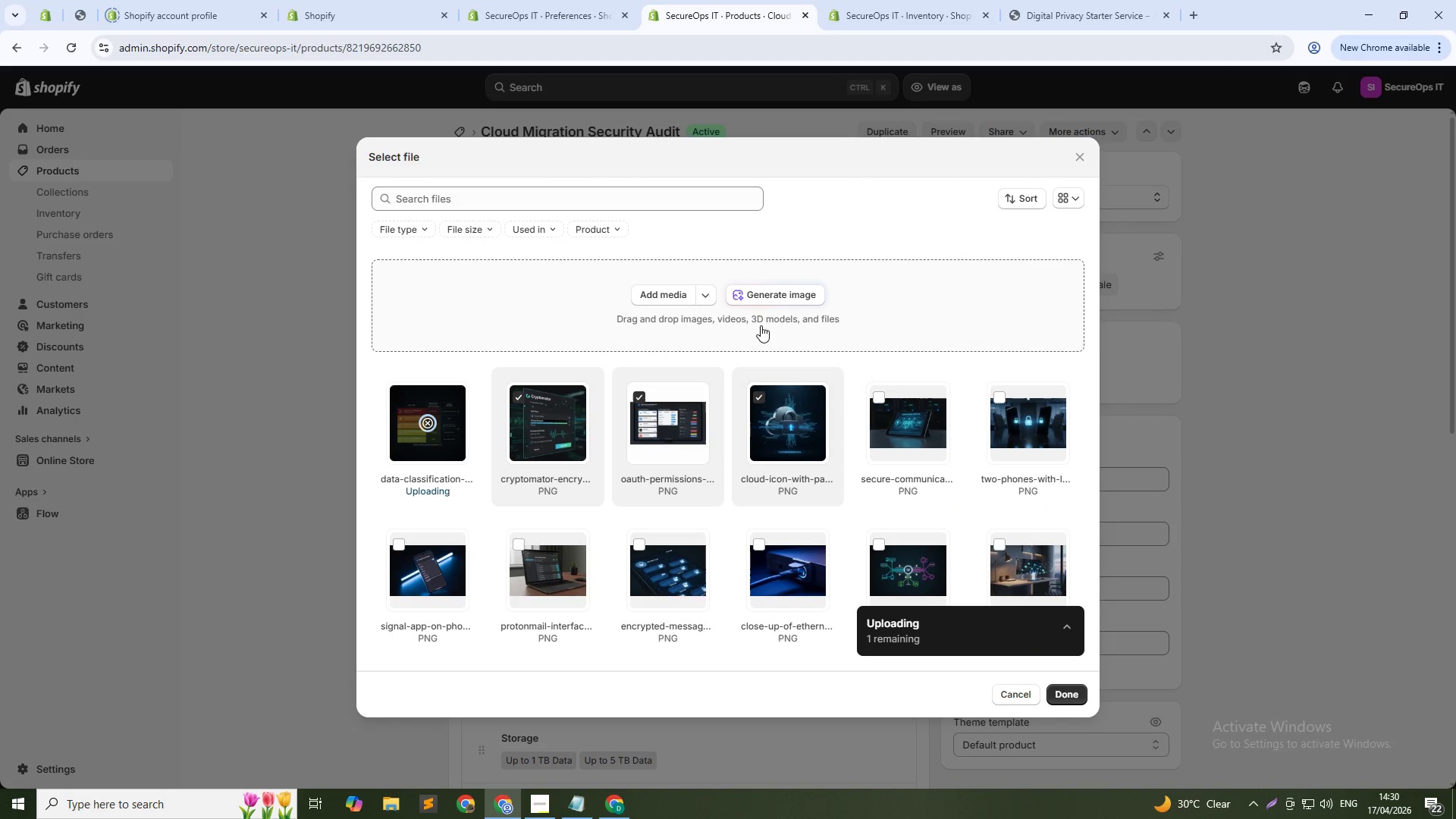 
left_click([761, 295])
 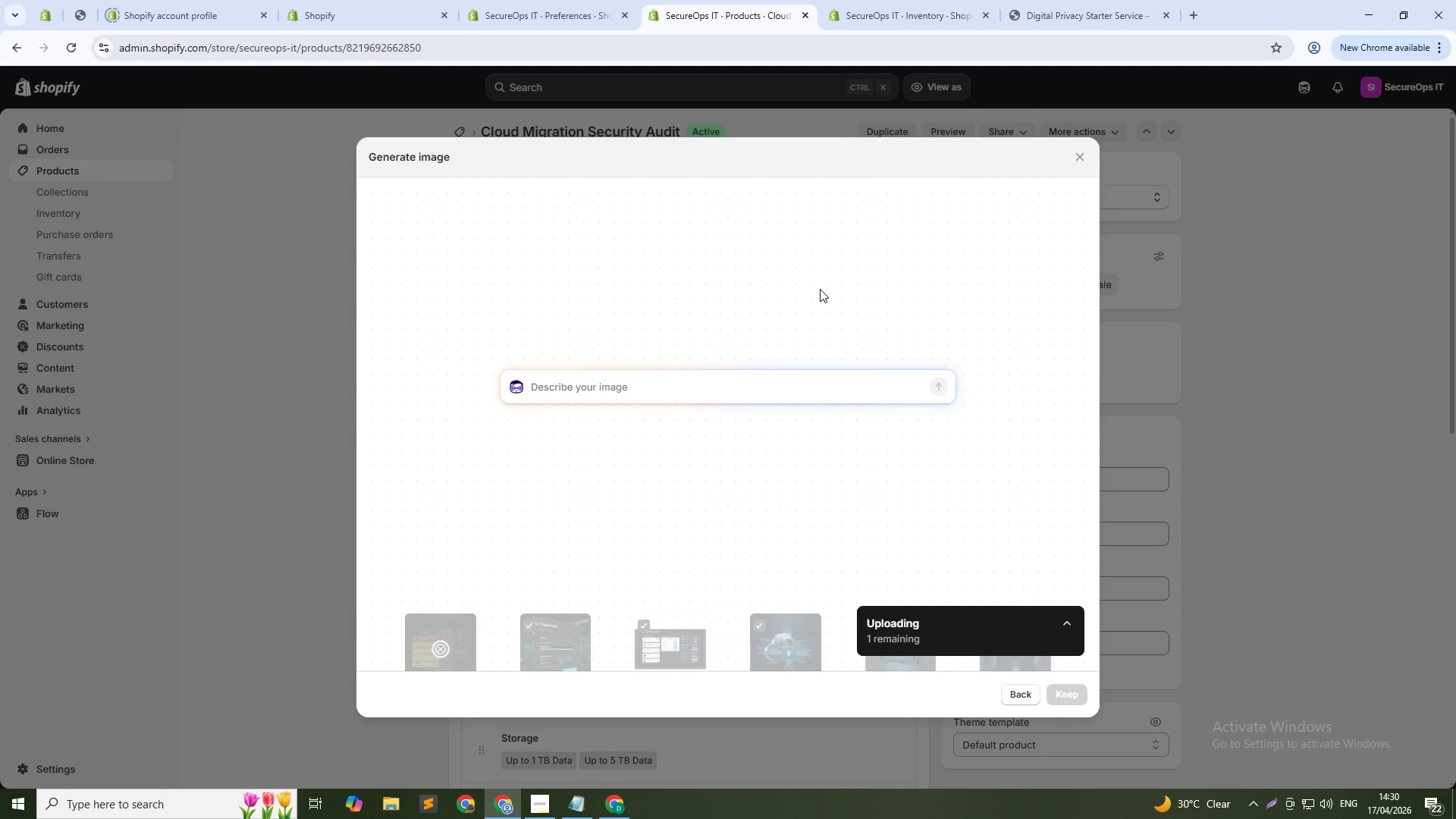 
type(Immutable backup versioning dashboard, ransomware protection enabled, dark theme, 1:1)
 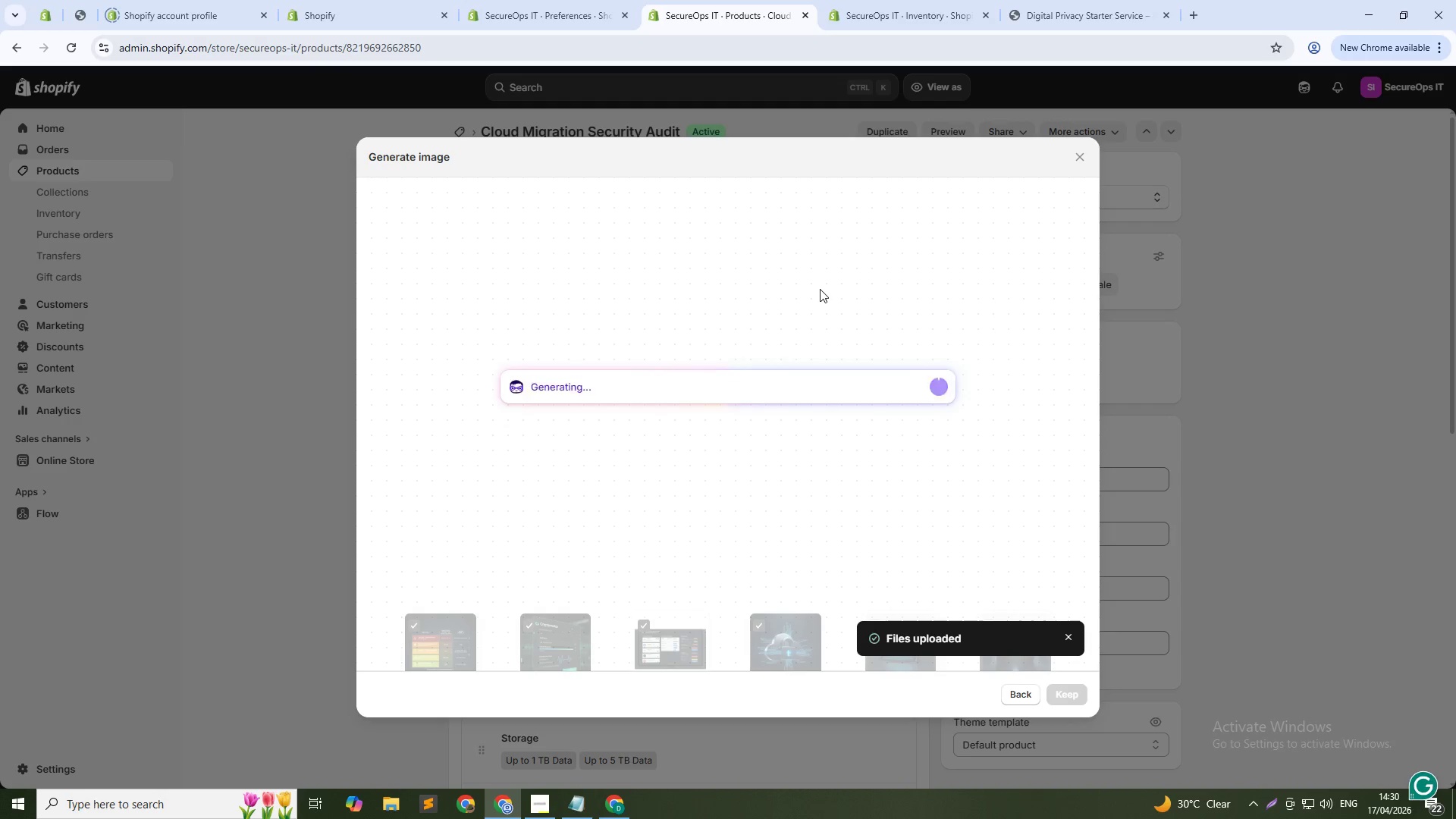 
 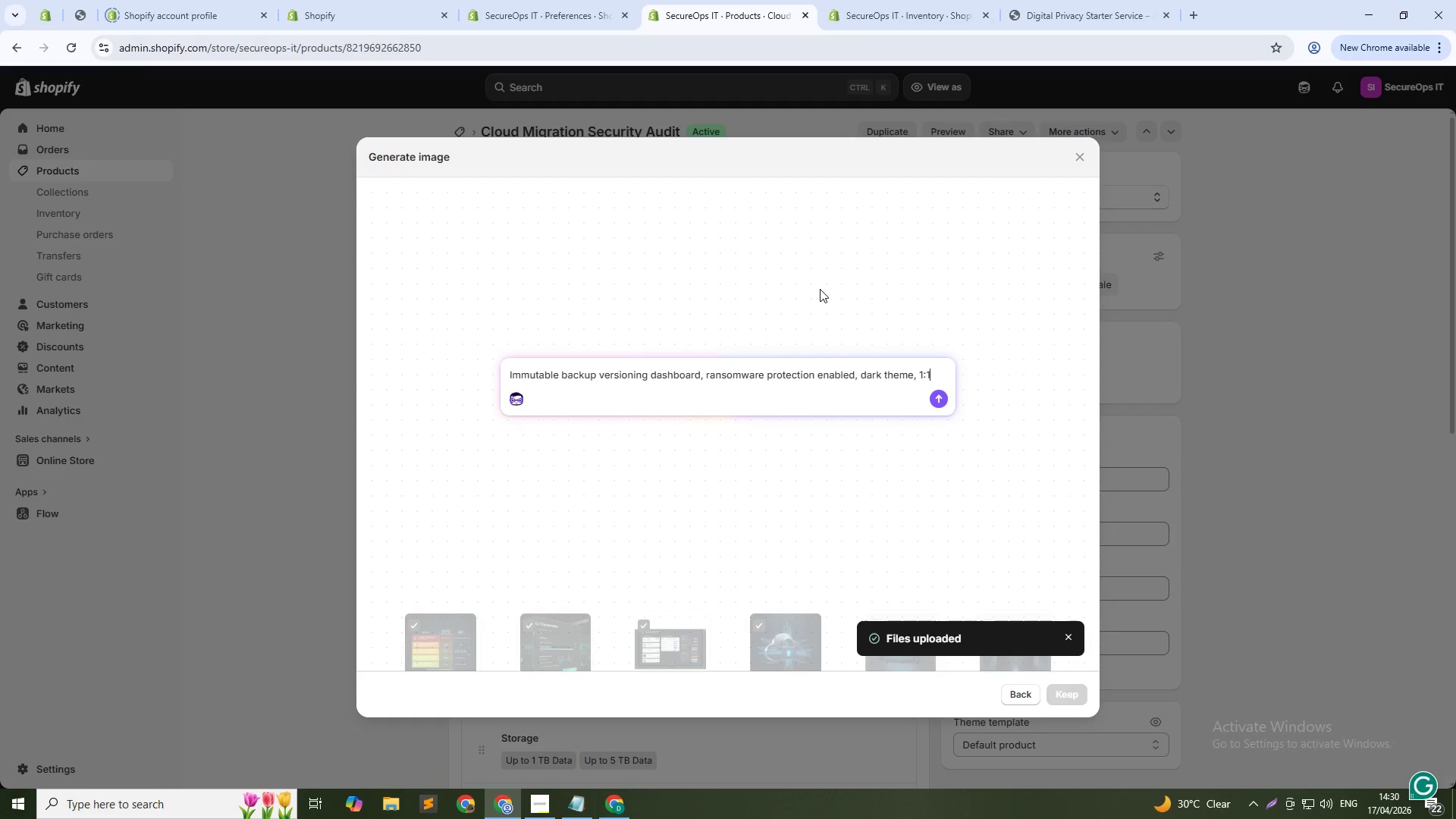 
key(Enter)
 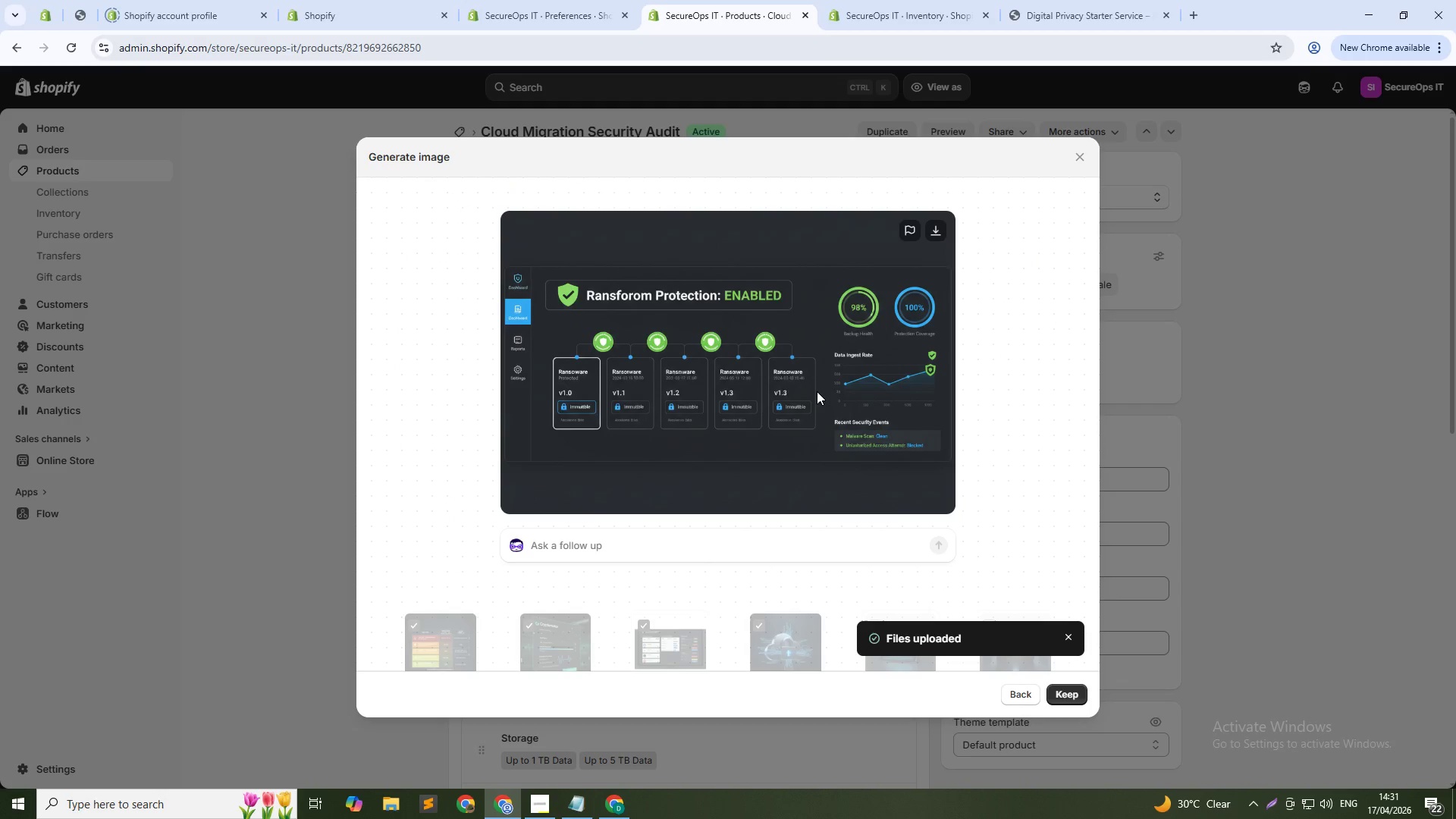 
wait(41.31)
 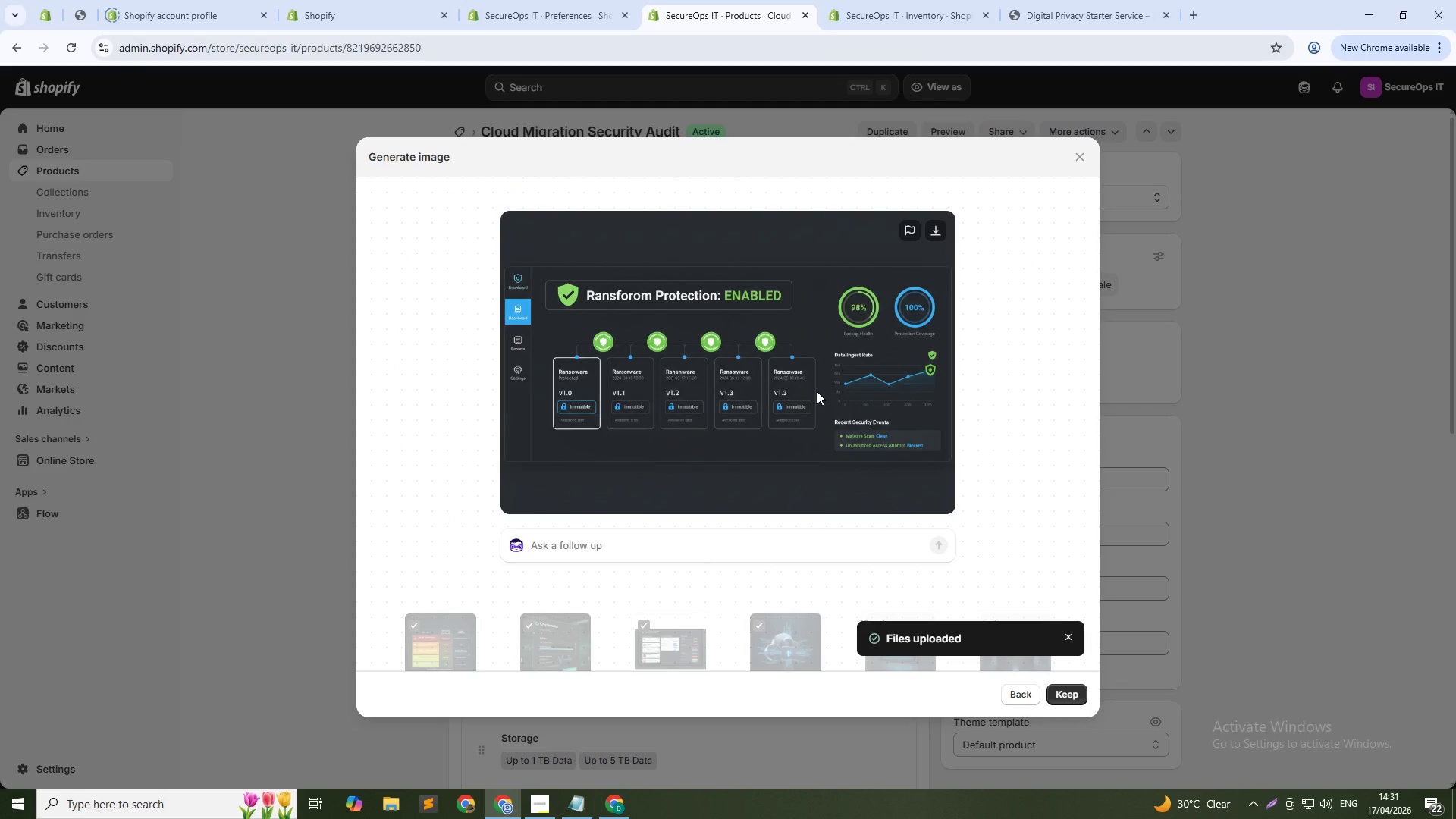 
left_click([1060, 698])
 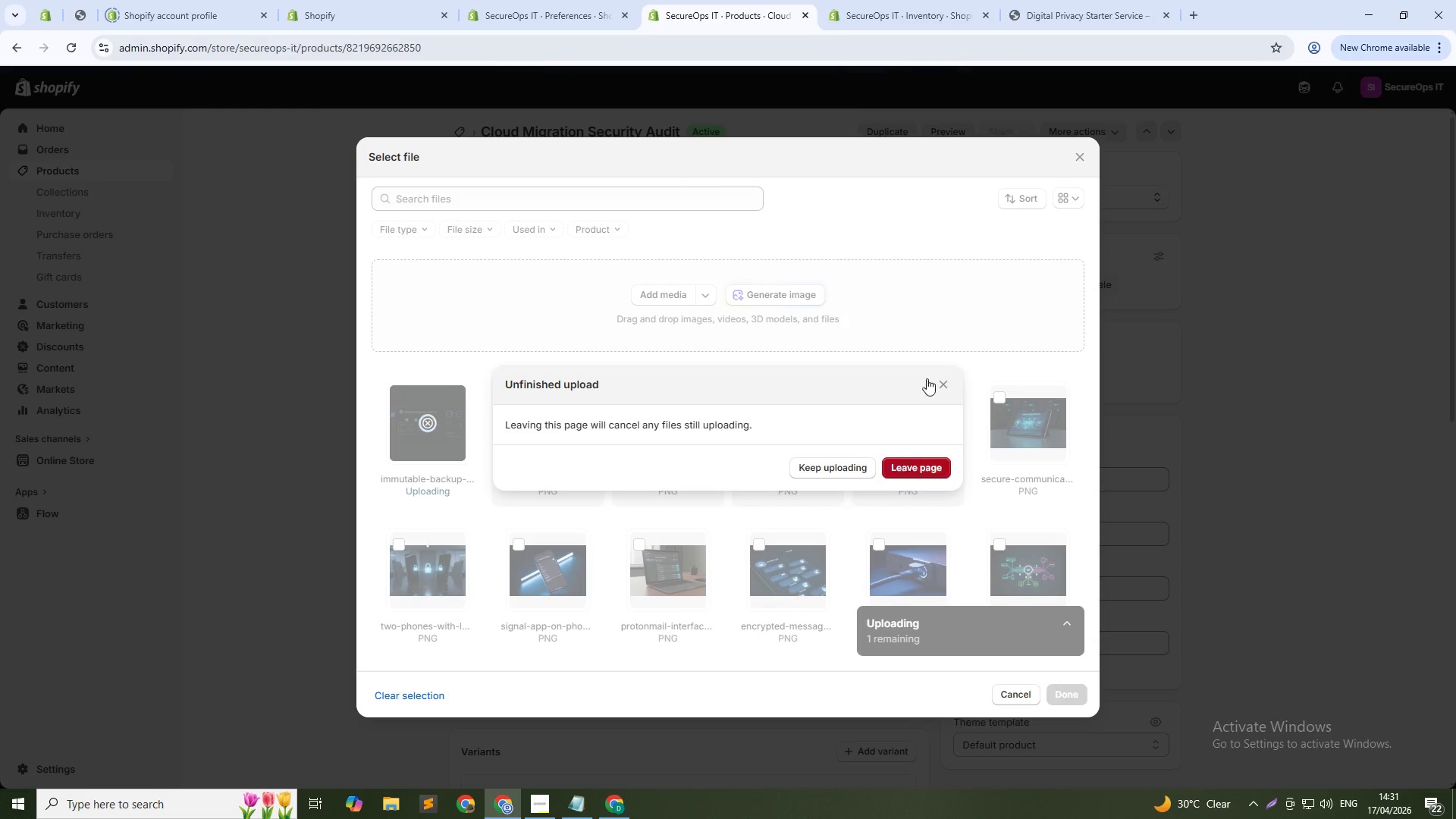 
left_click([944, 383])
 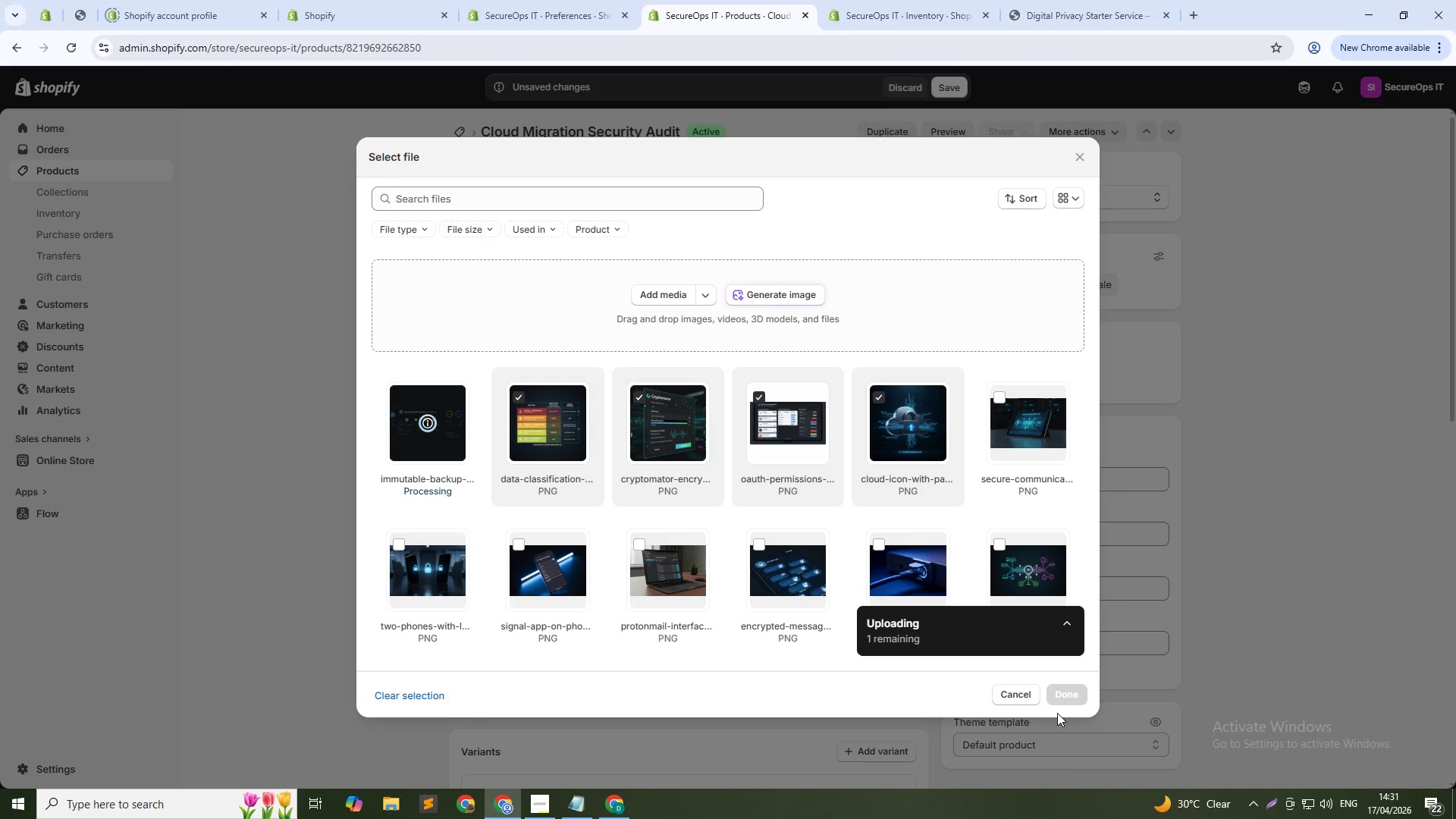 
wait(6.66)
 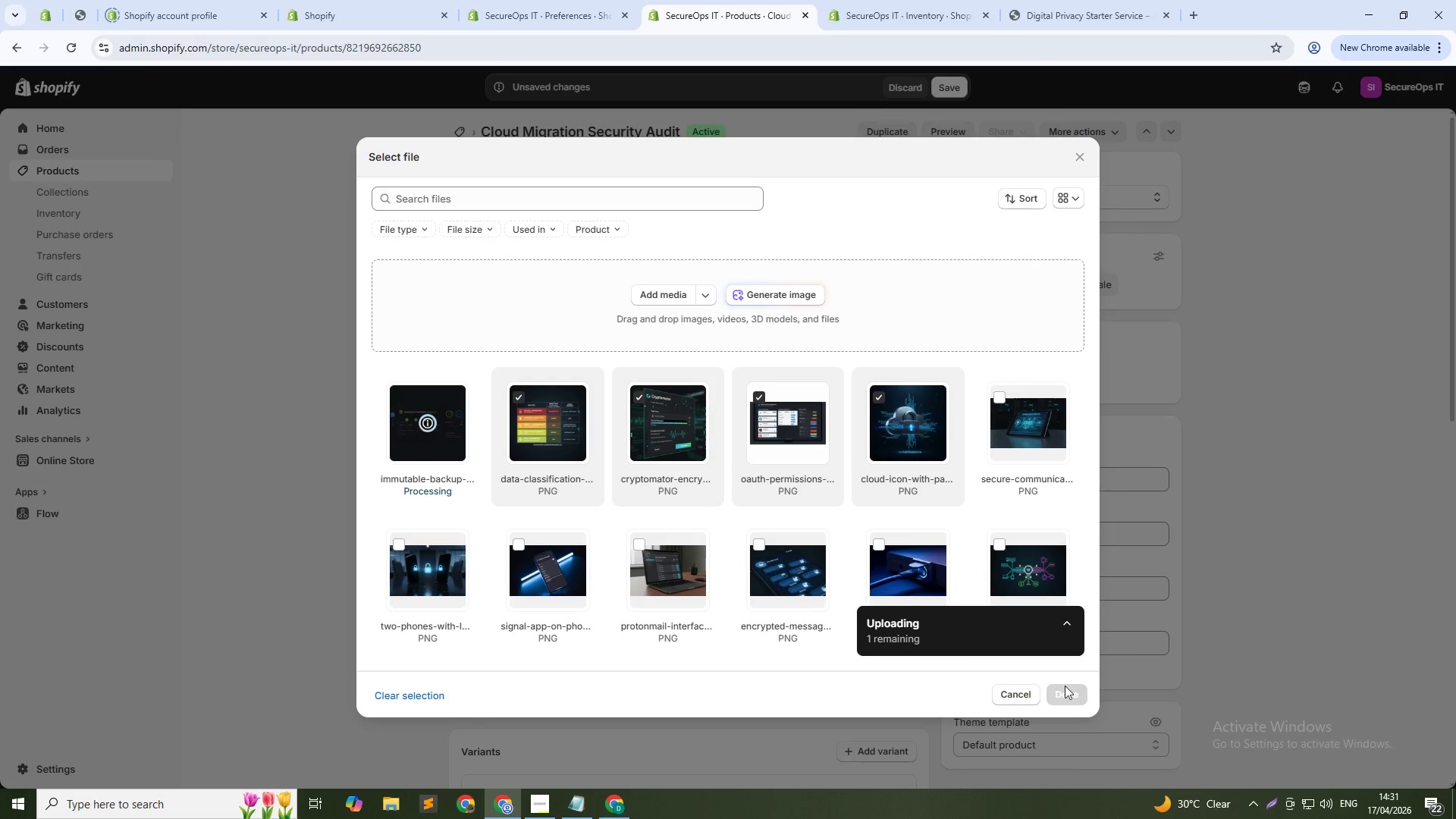 
left_click([1068, 692])
 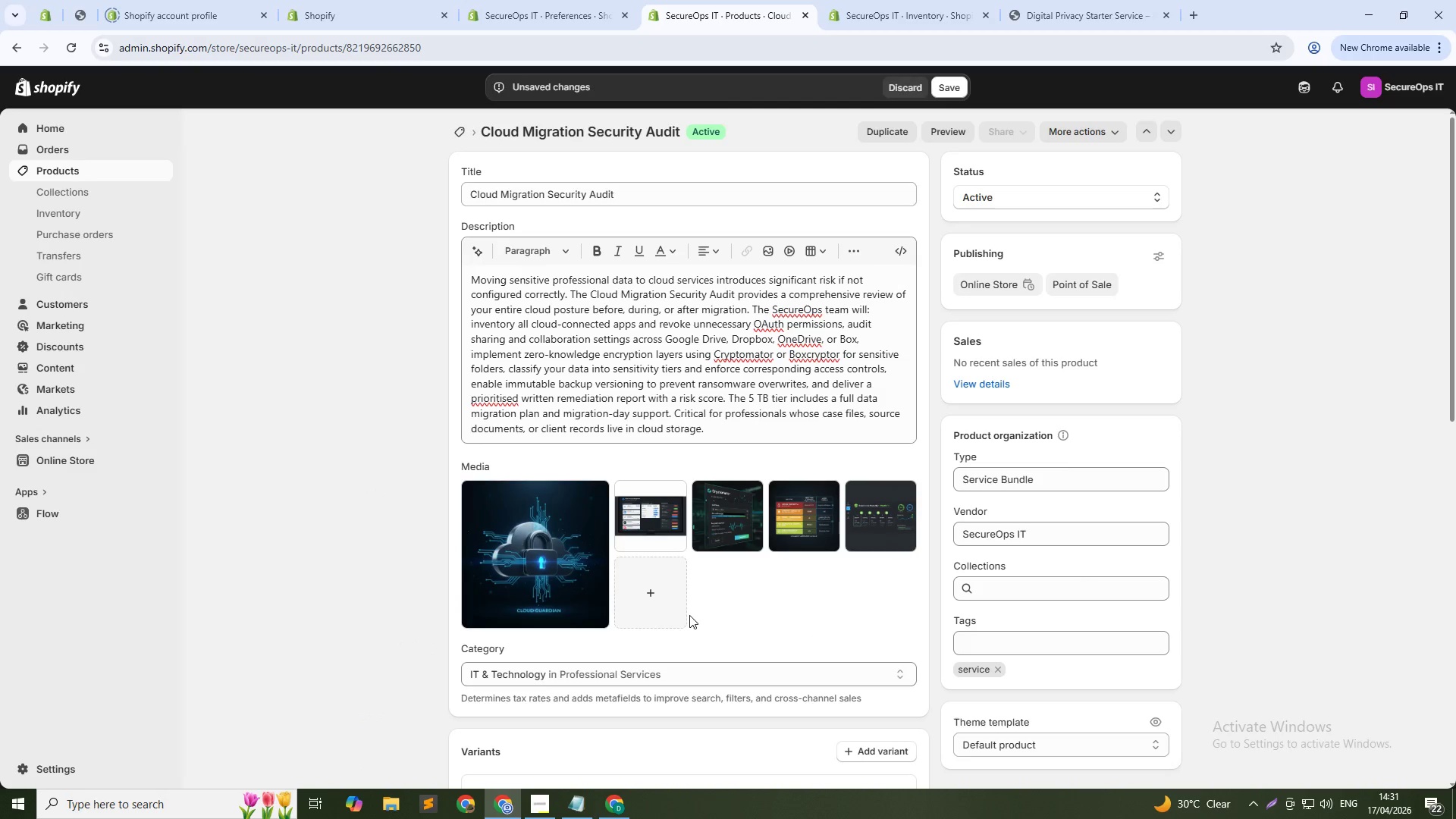 
left_click([514, 563])
 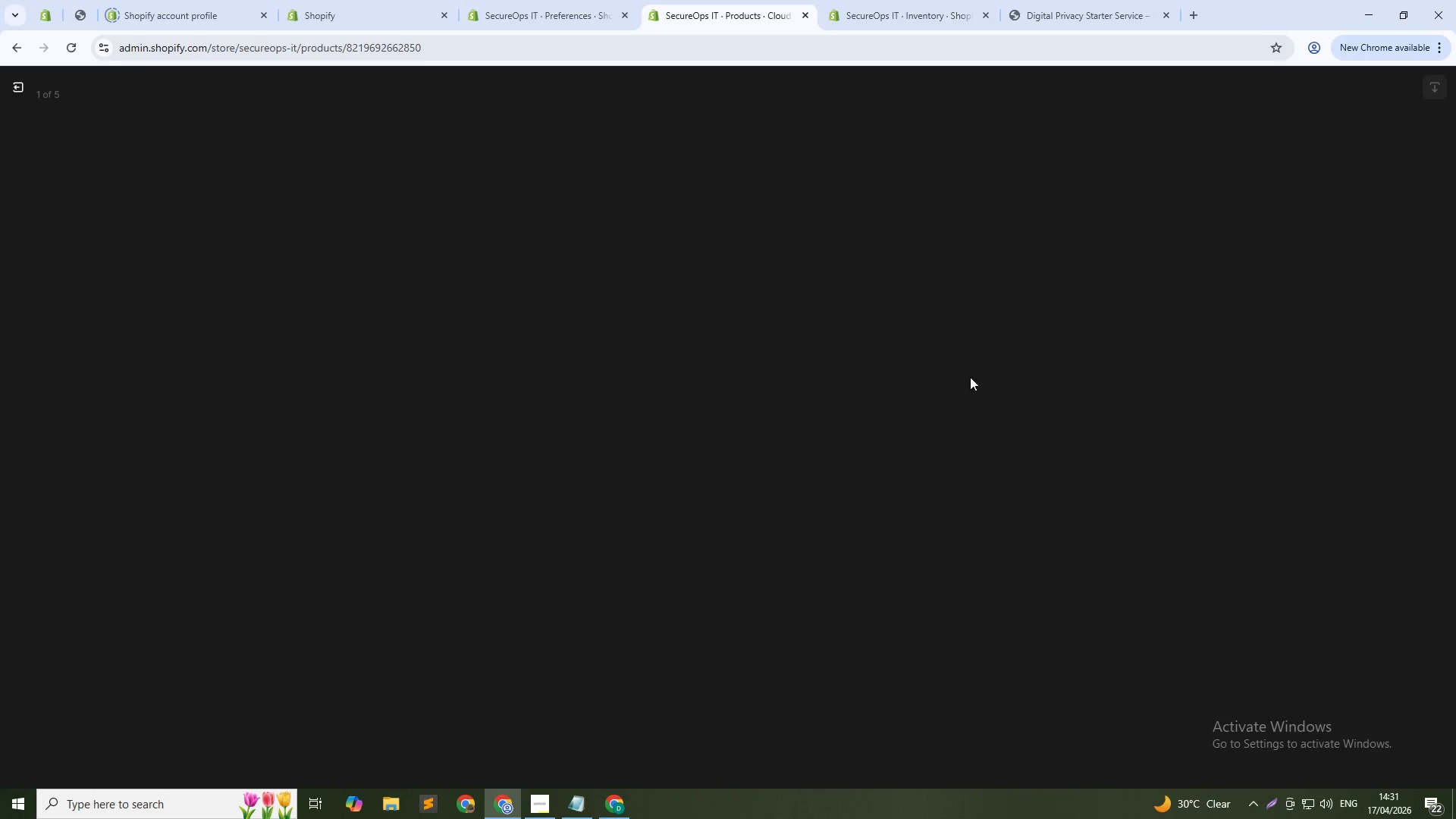 
left_click([1258, 266])
 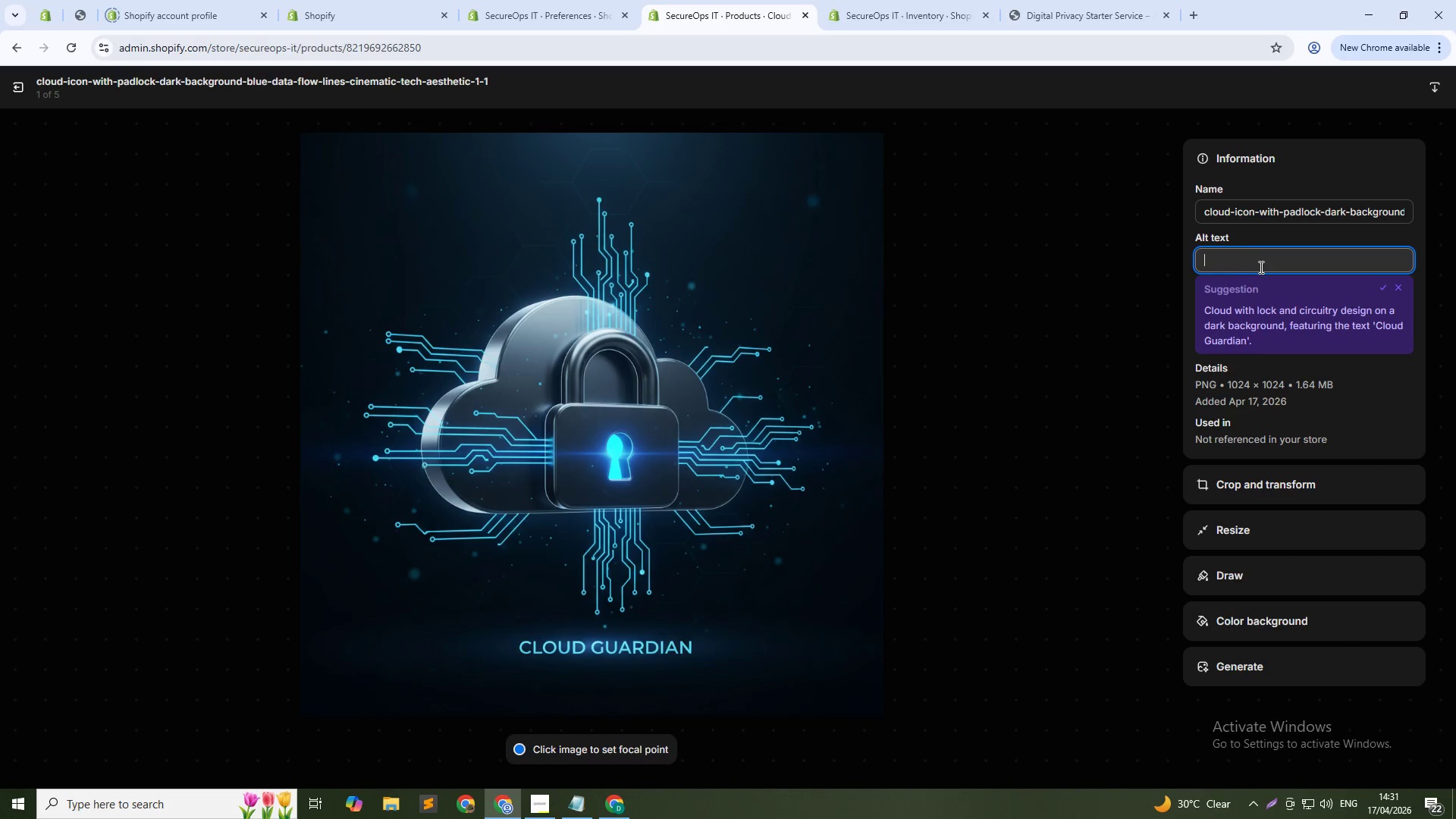 
type(Cloud mir)
key(Backspace)
type(gration security audit - zero-knowledge encryption for cloud stoa)
key(Backspace)
type(rage)
 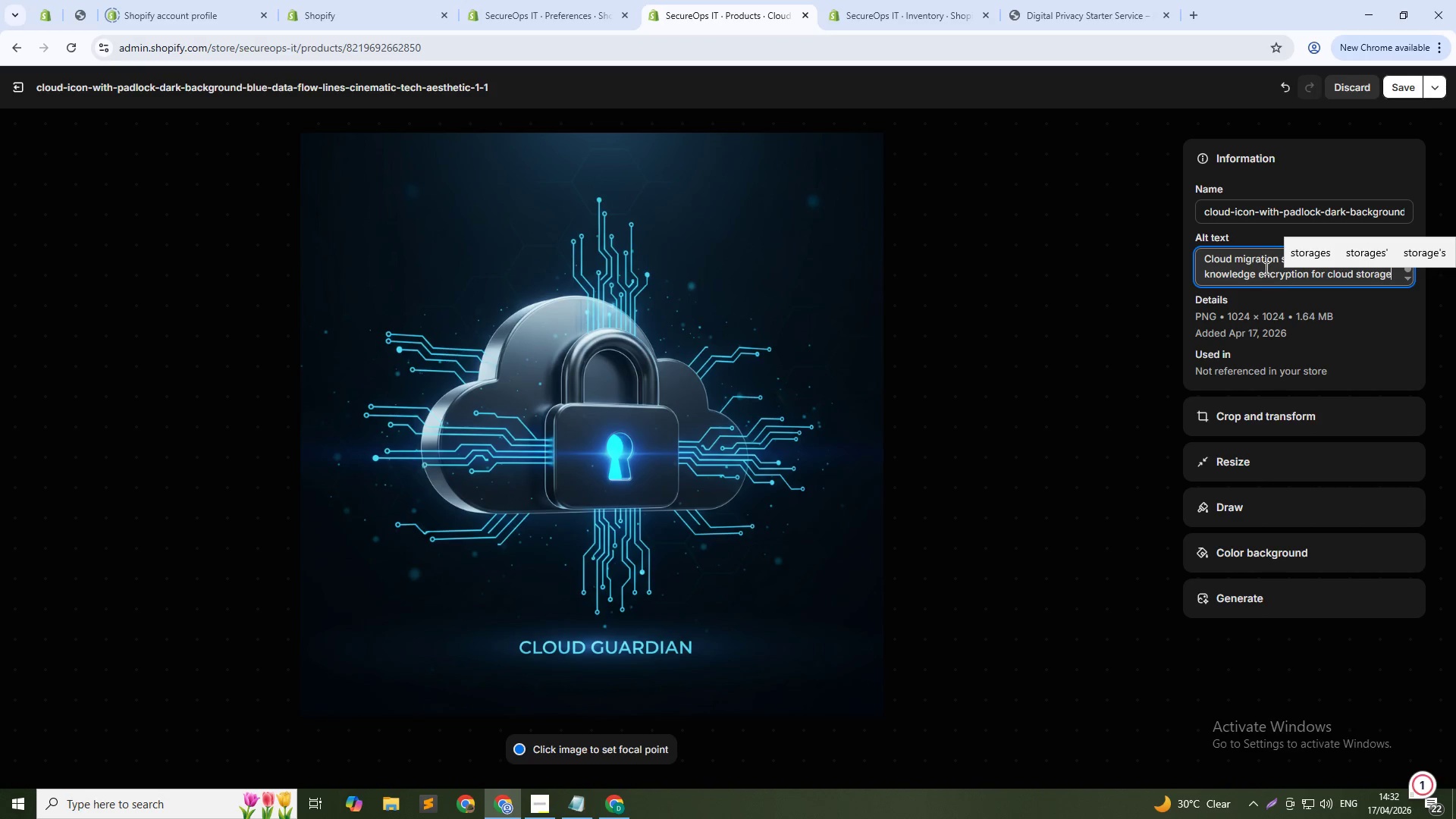 
left_click([1266, 261])
 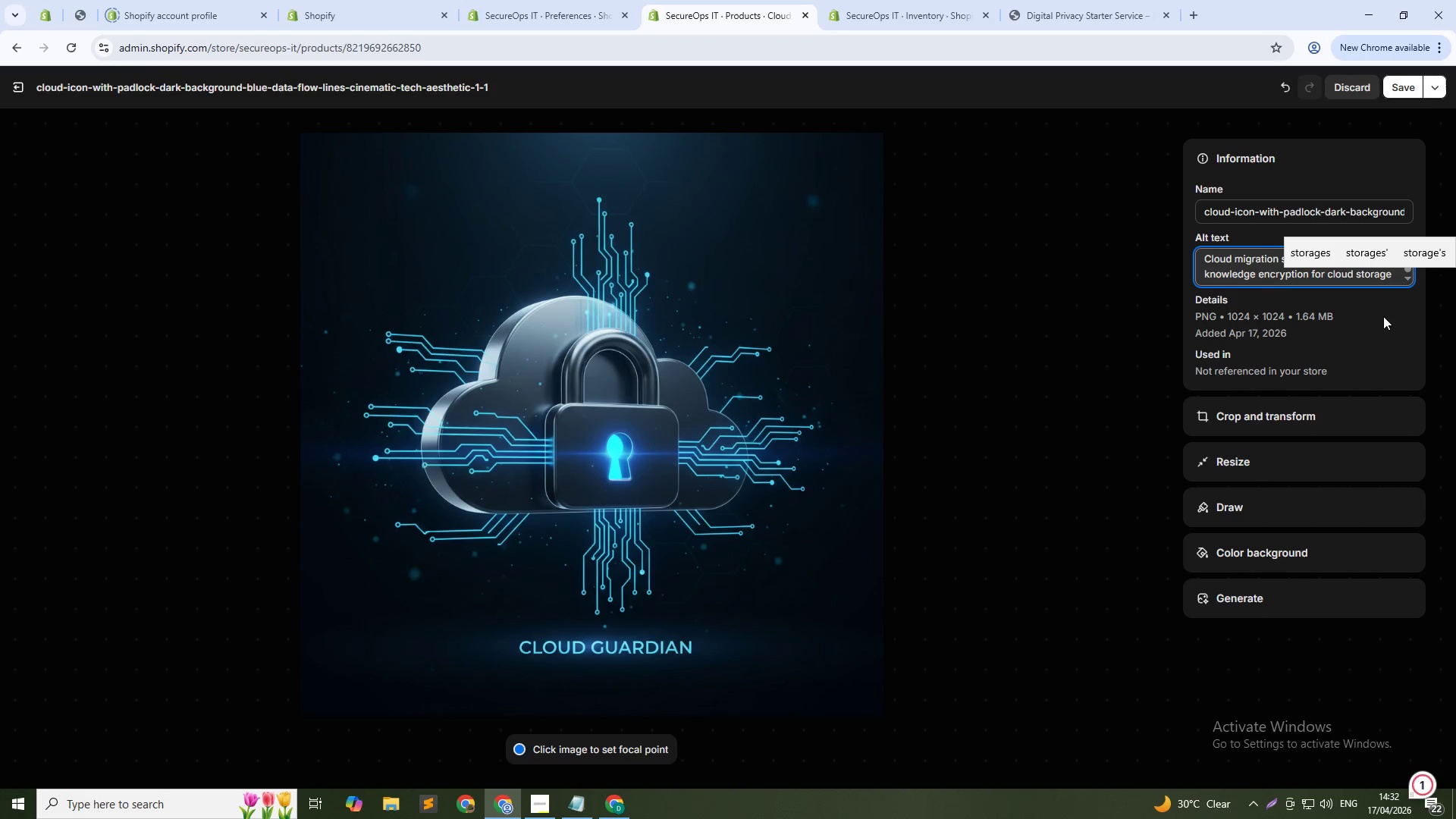 
key(Backspace)
 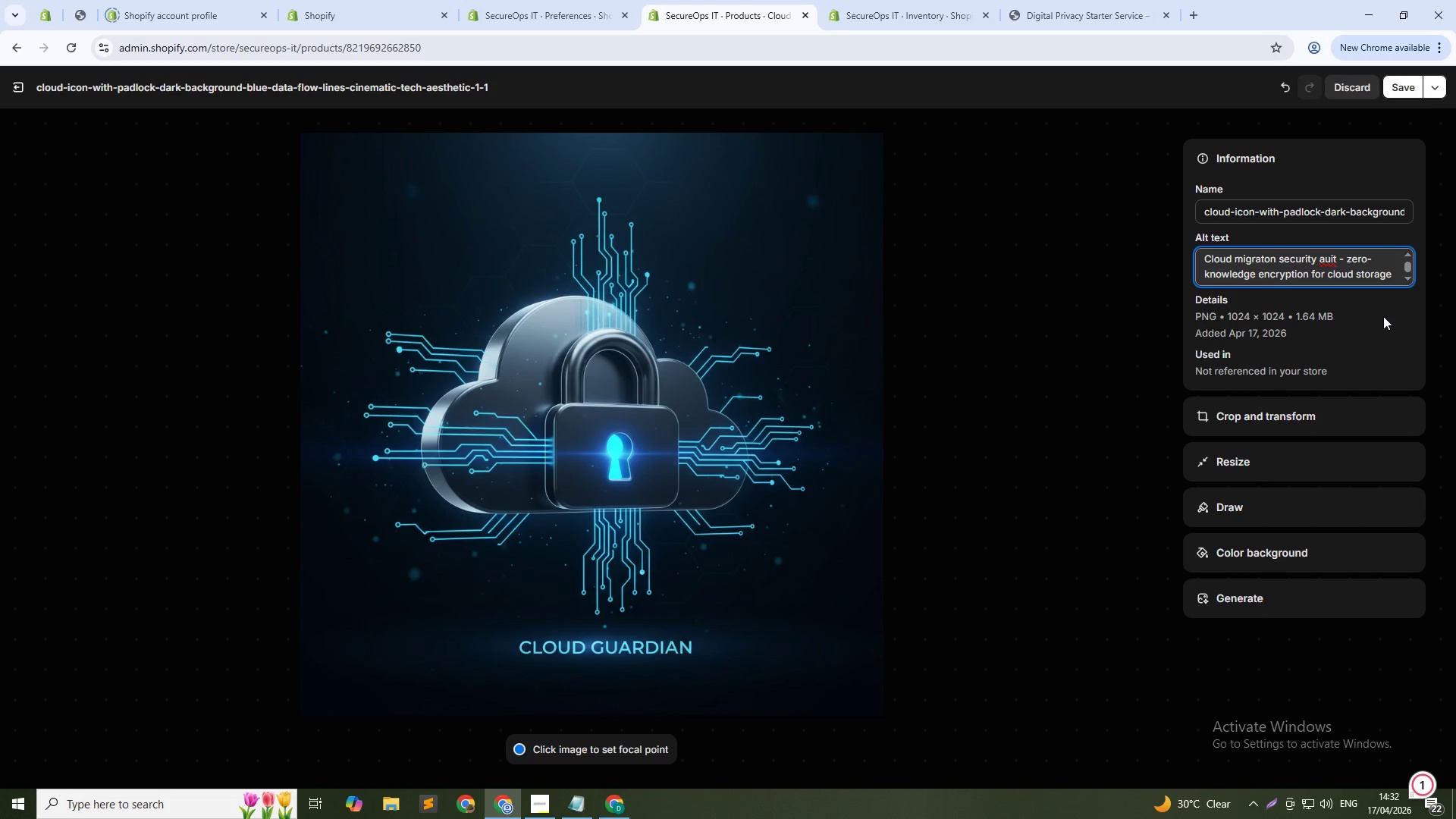 
key(I)
 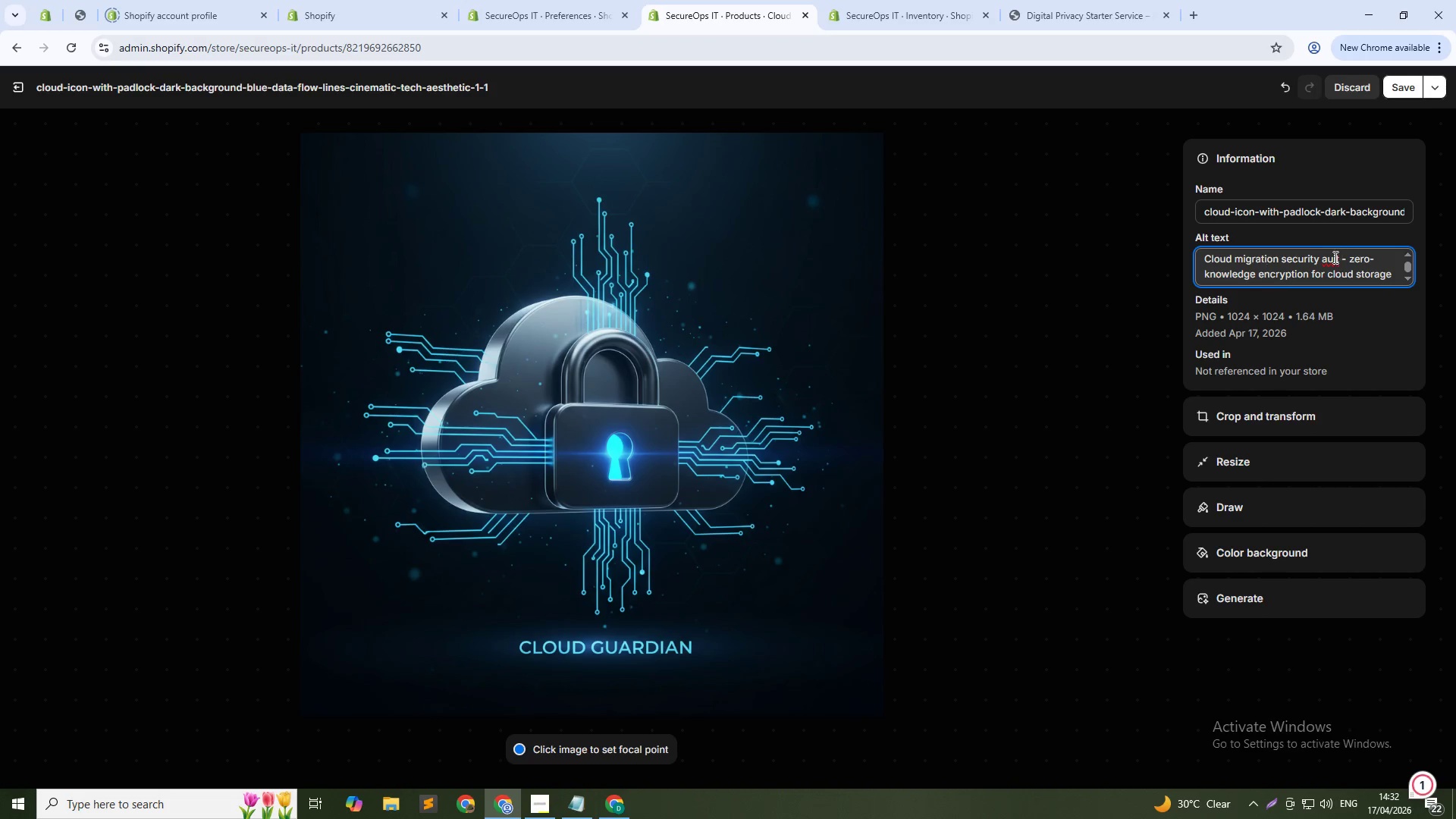 
left_click([1329, 262])
 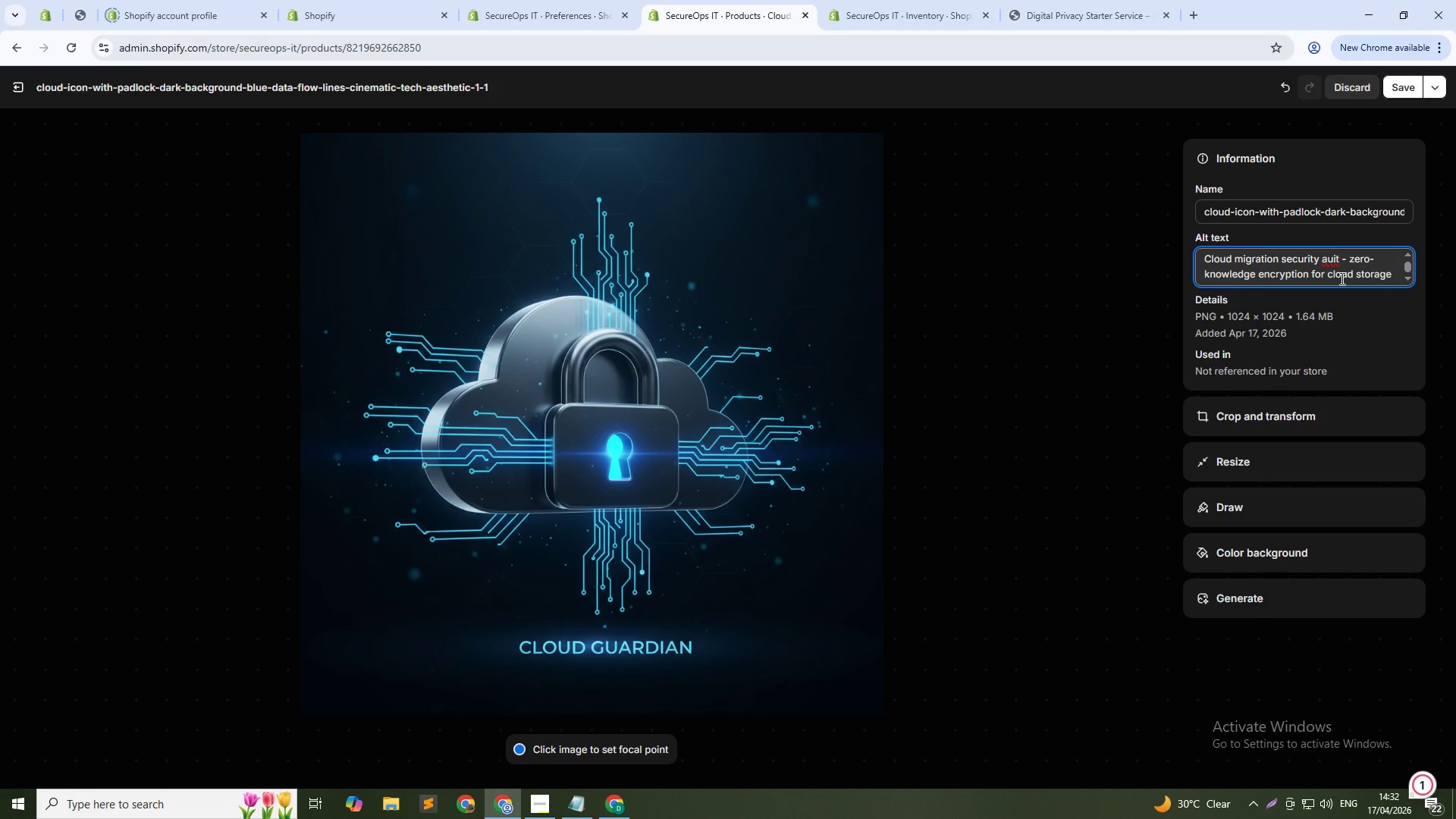 
key(ArrowRight)
 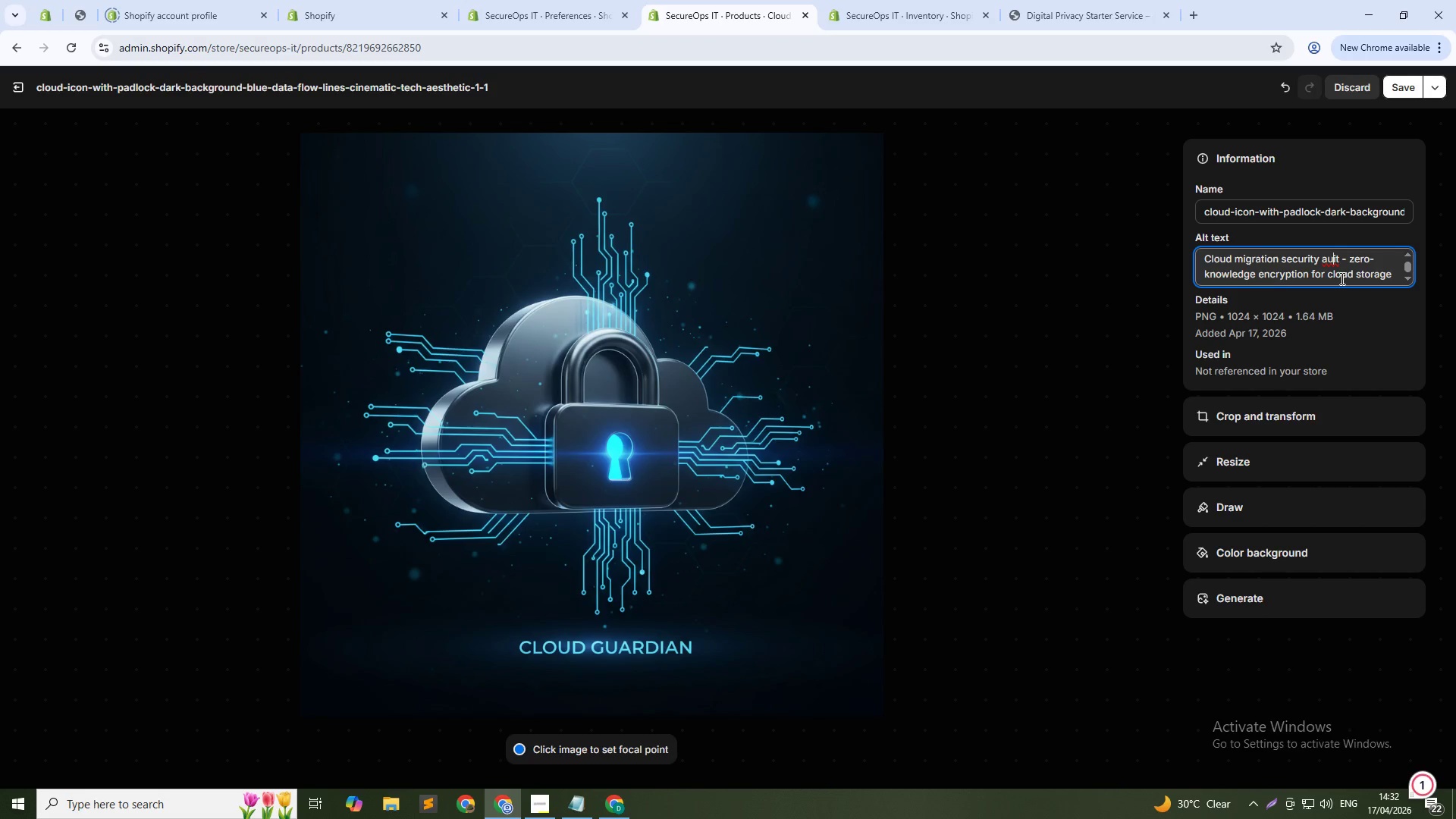 
key(D)
 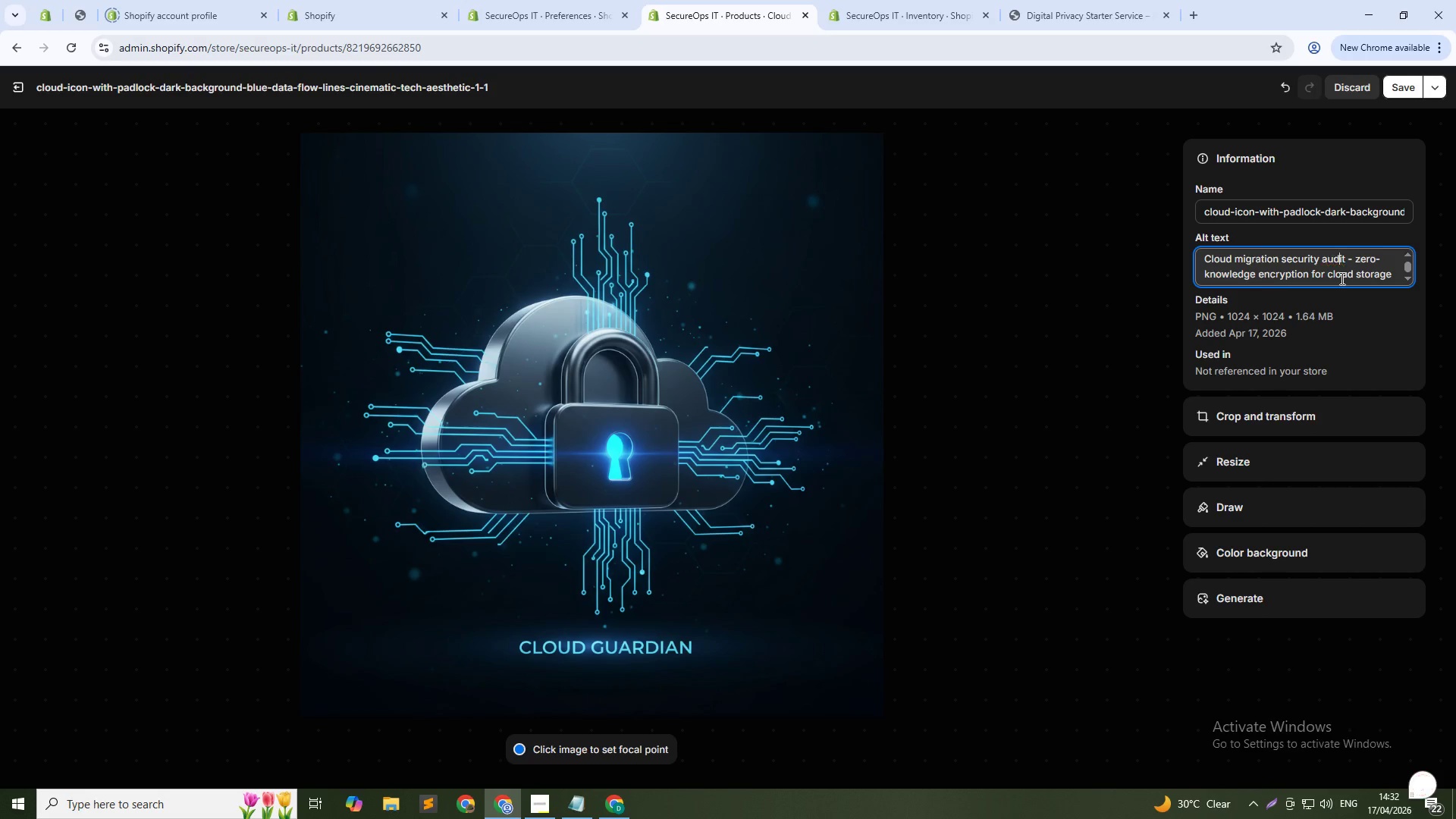 
key(ArrowDown)
 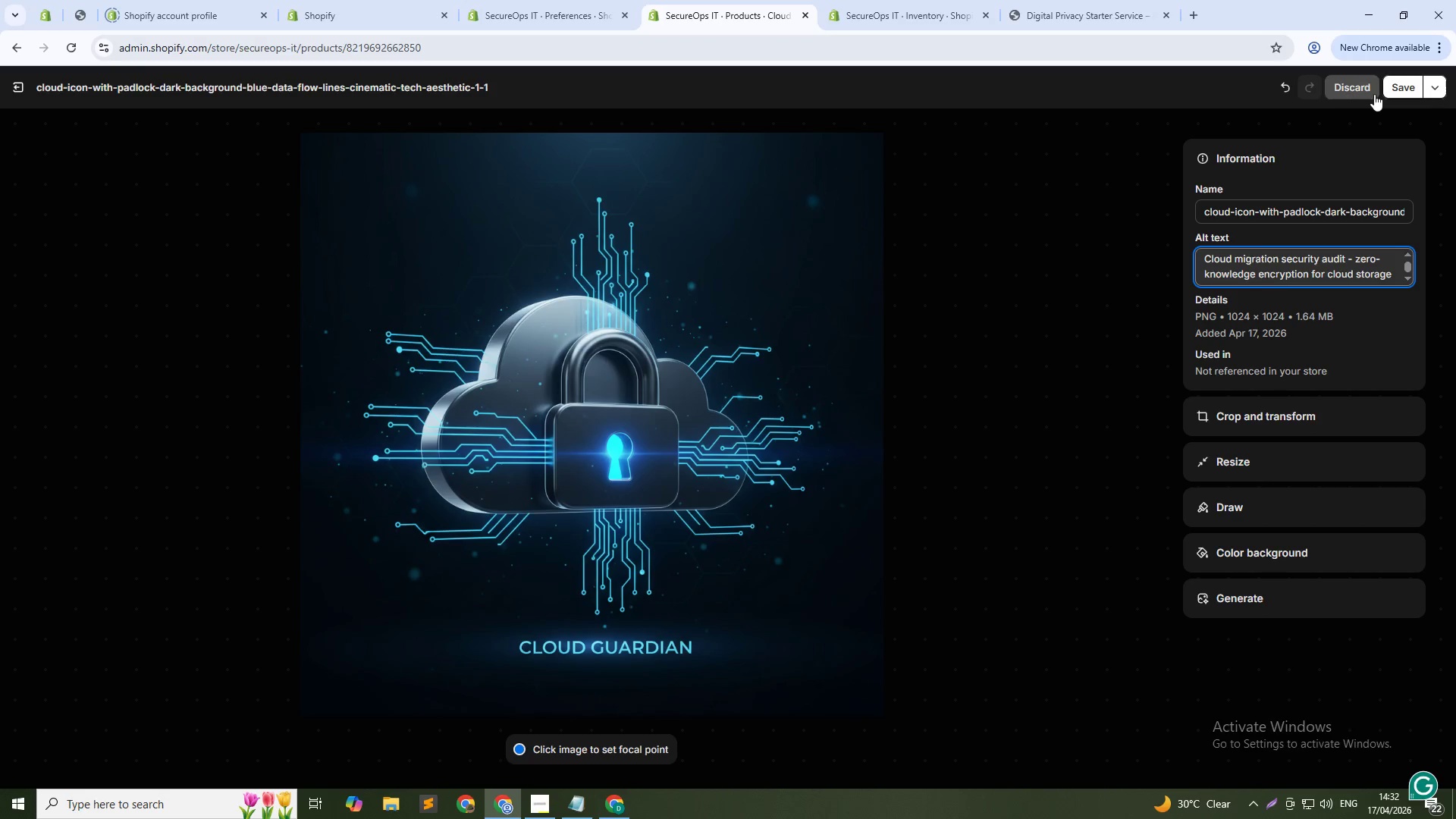 
left_click([1393, 87])
 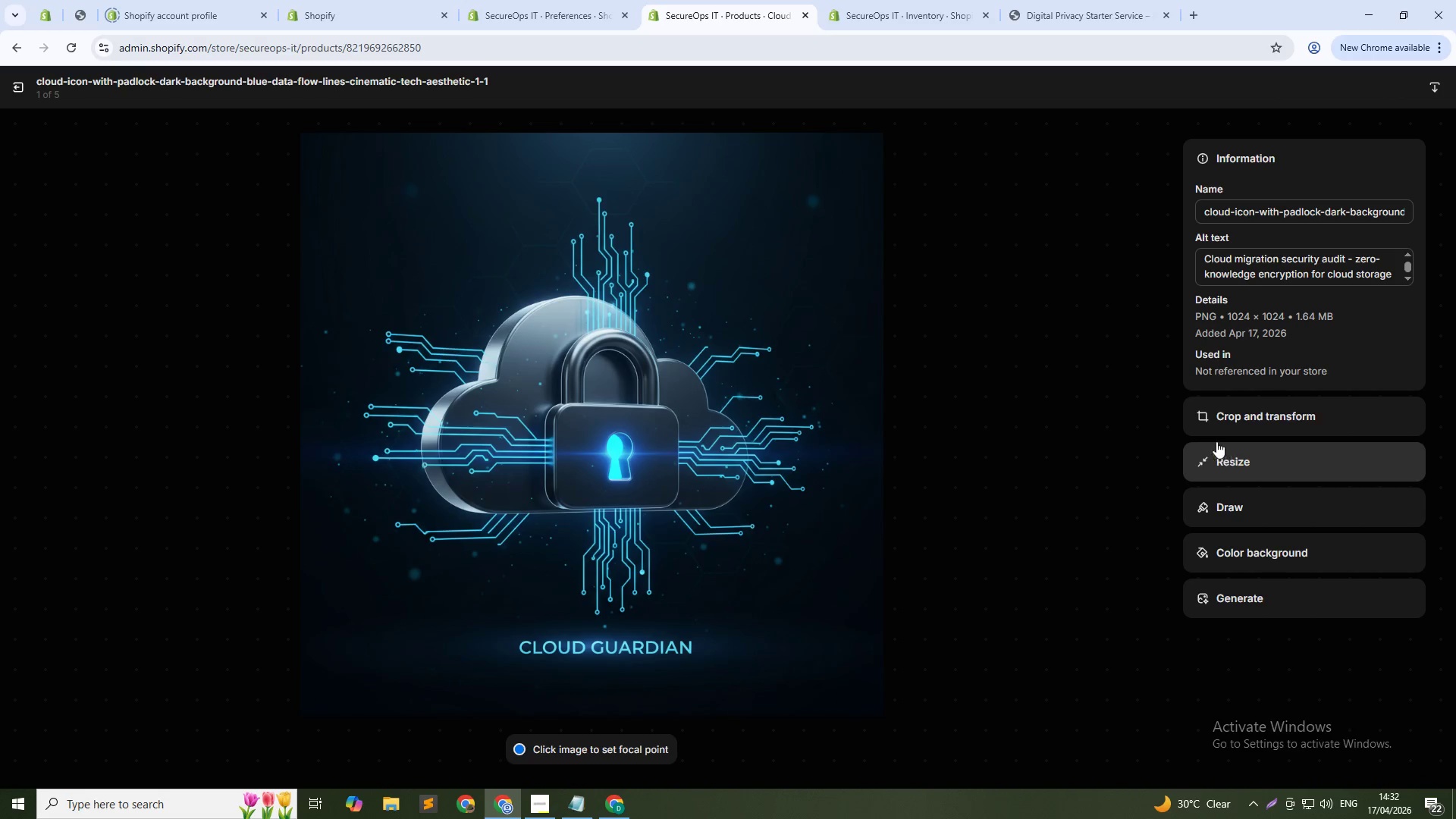 
left_click([1142, 438])
 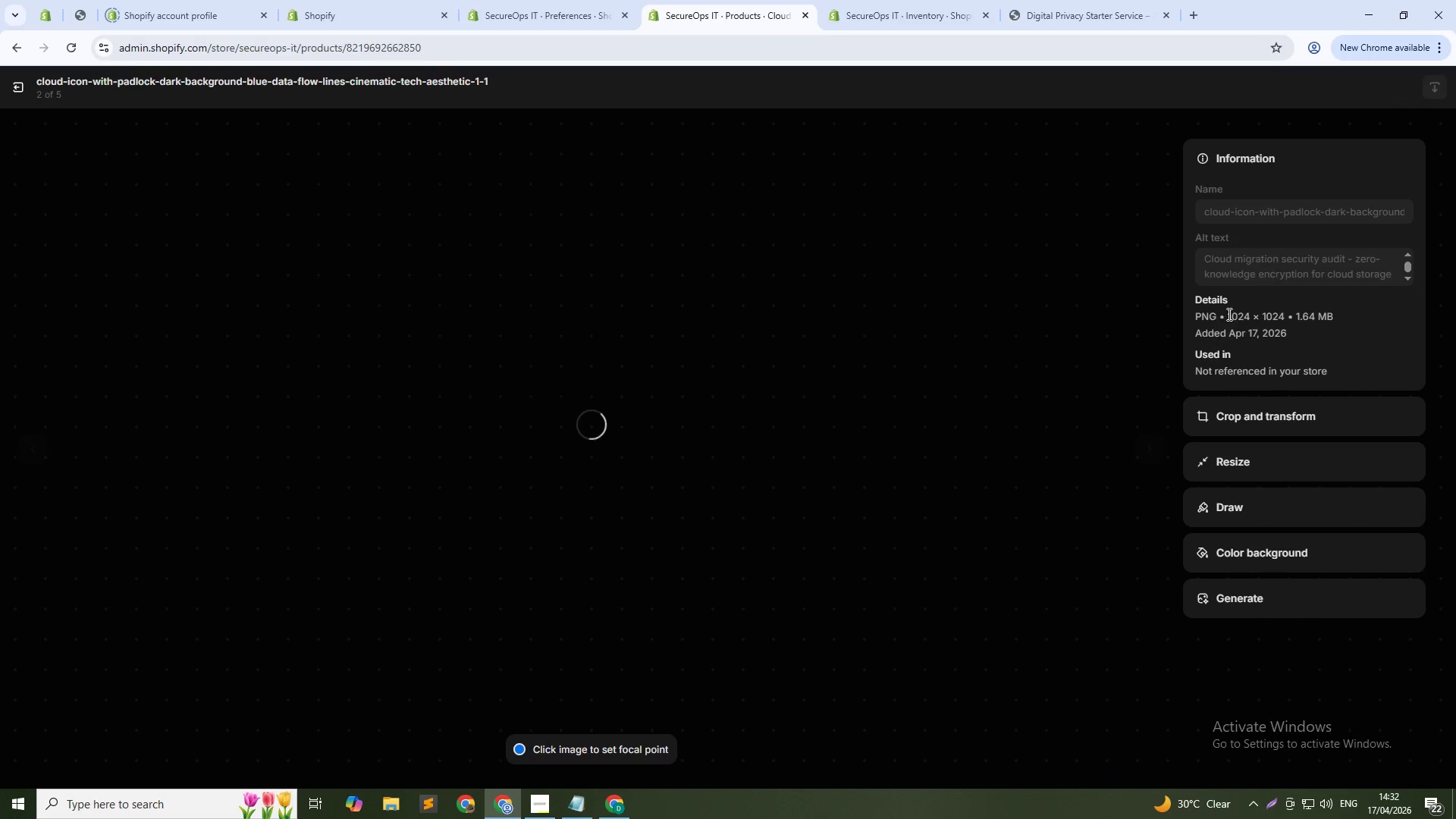 
left_click([1241, 262])
 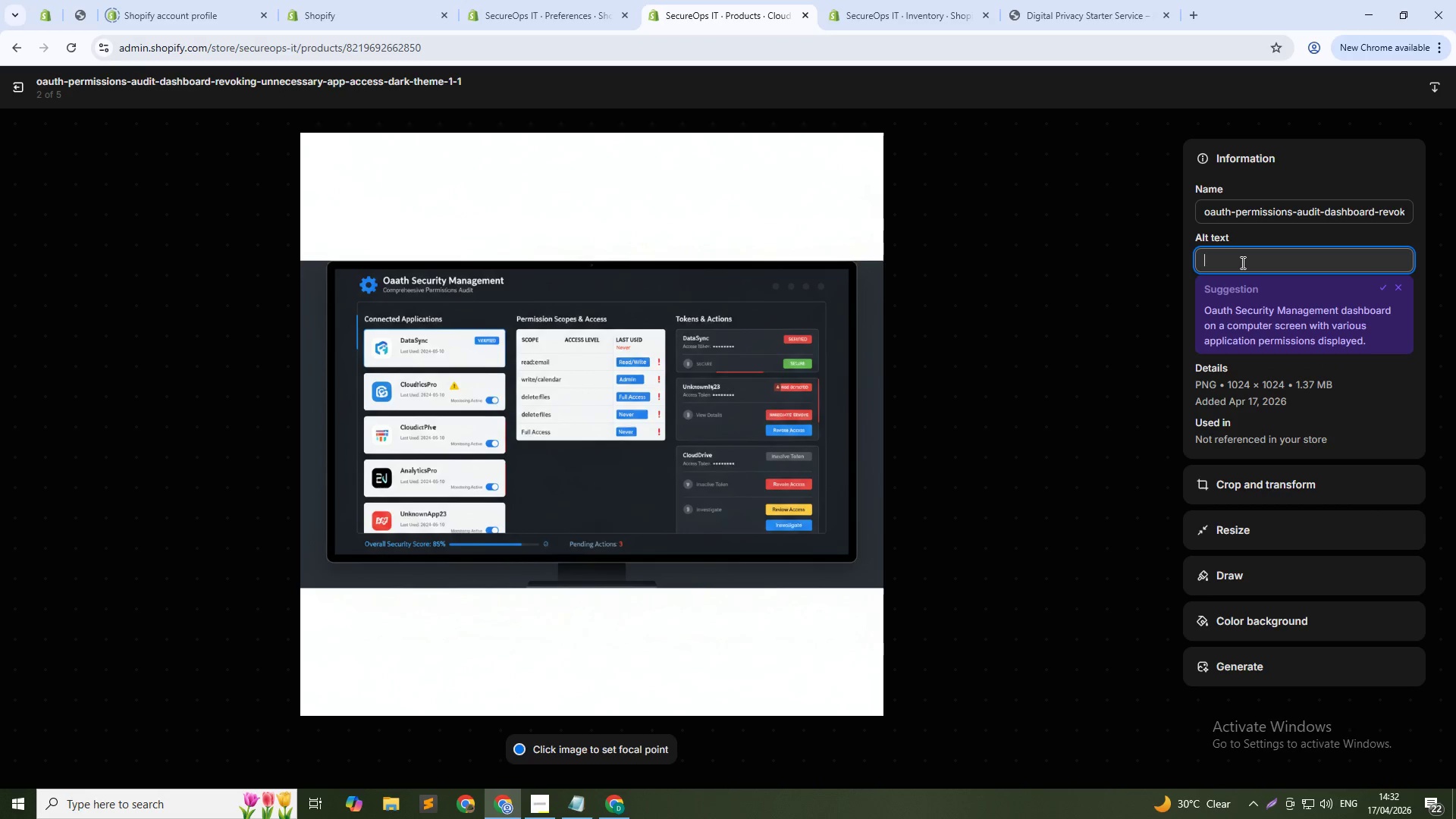 
type(OAuth permission pruning - cloud data protection for professioa)
key(Backspace)
type(als)
 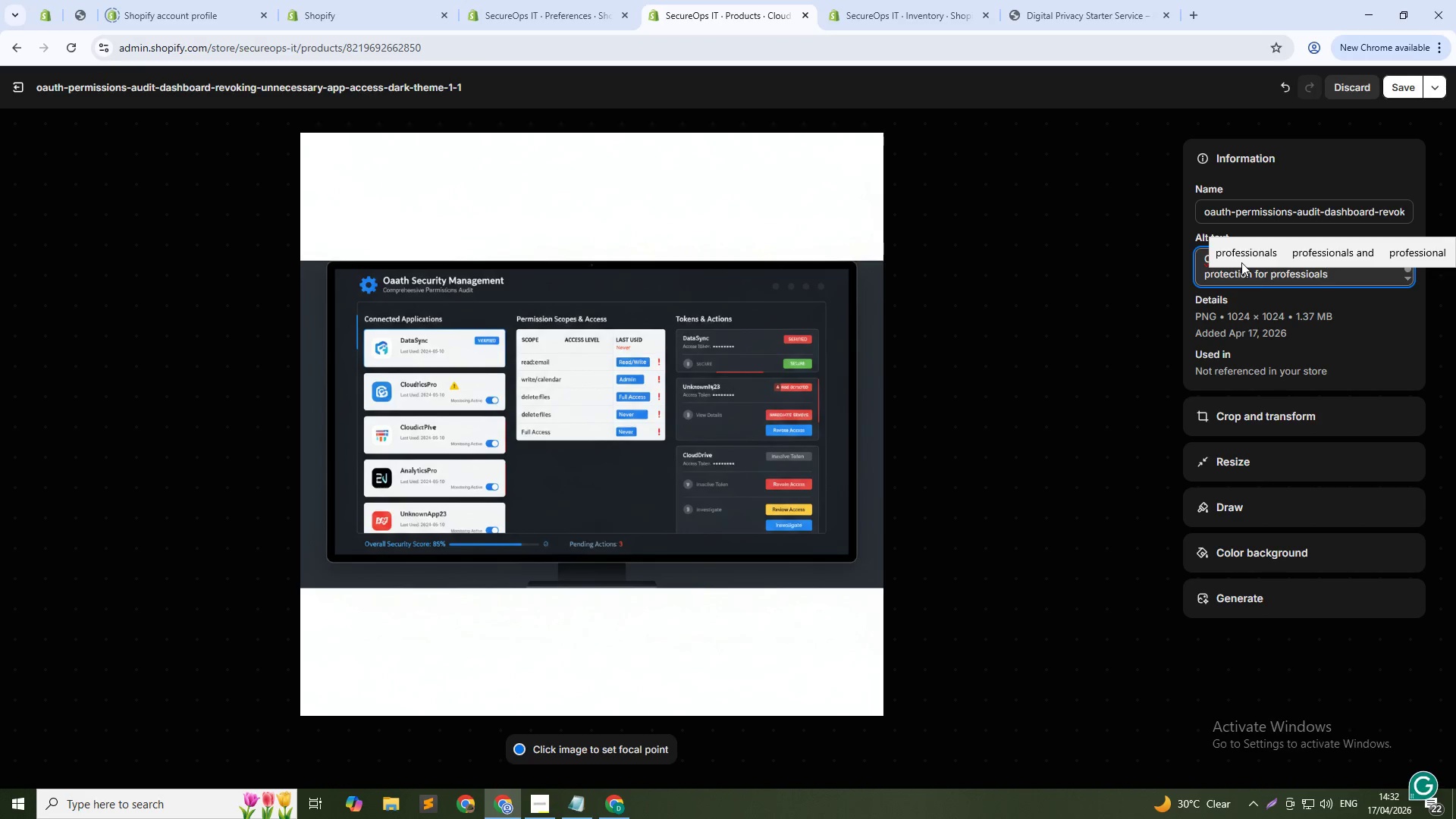 
key(ArrowLeft)
 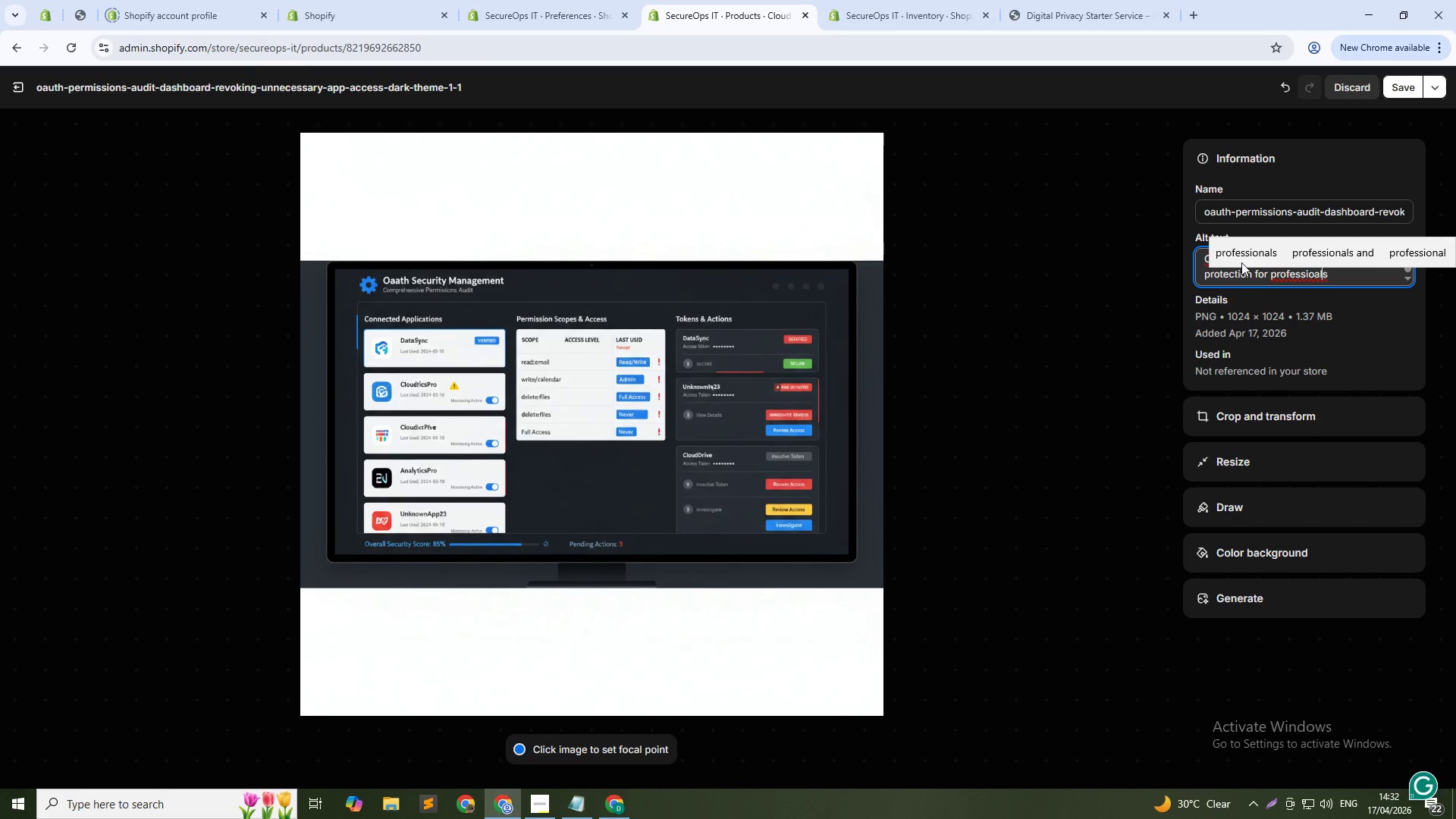 
key(ArrowLeft)
 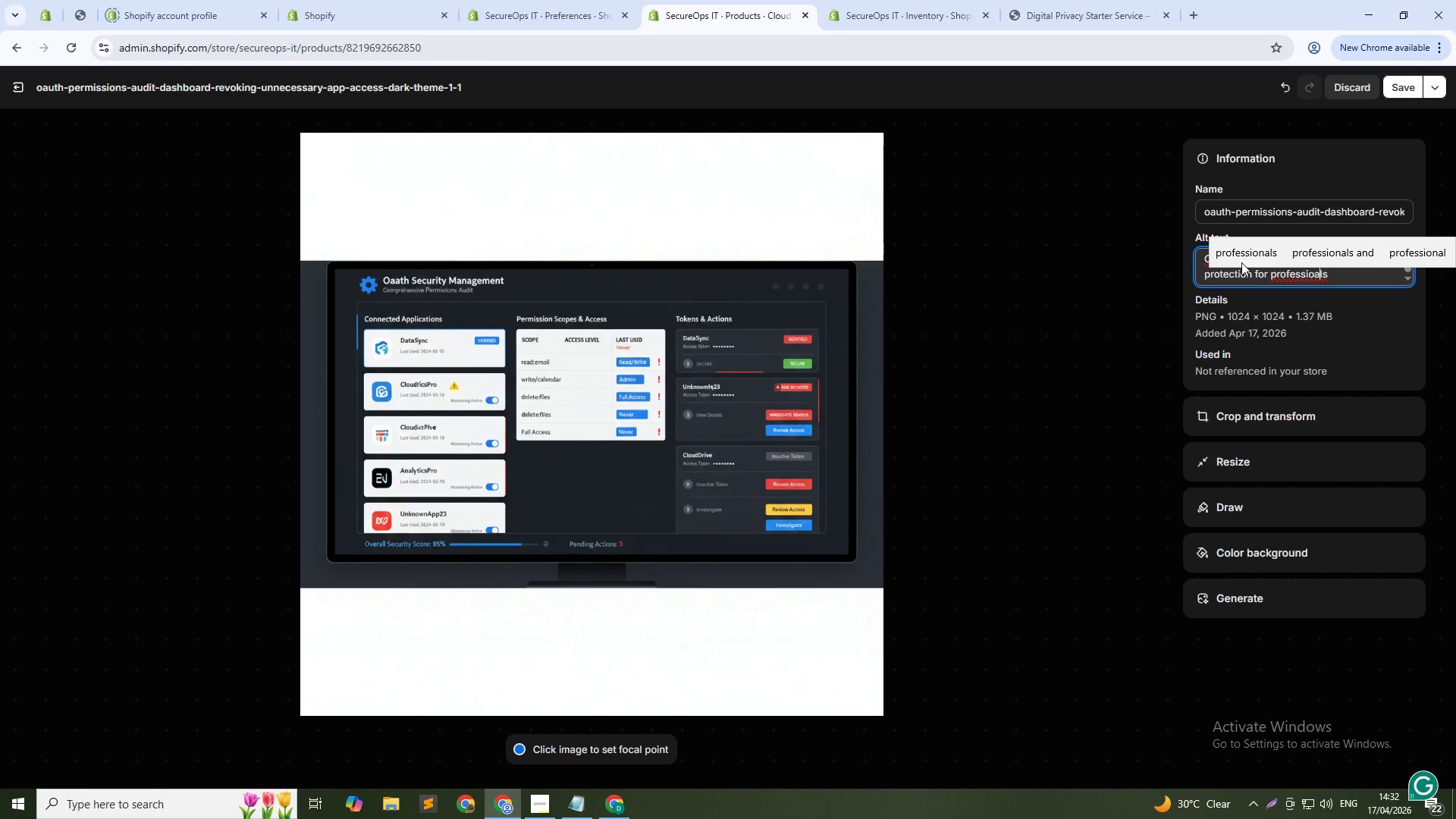 
key(ArrowLeft)
 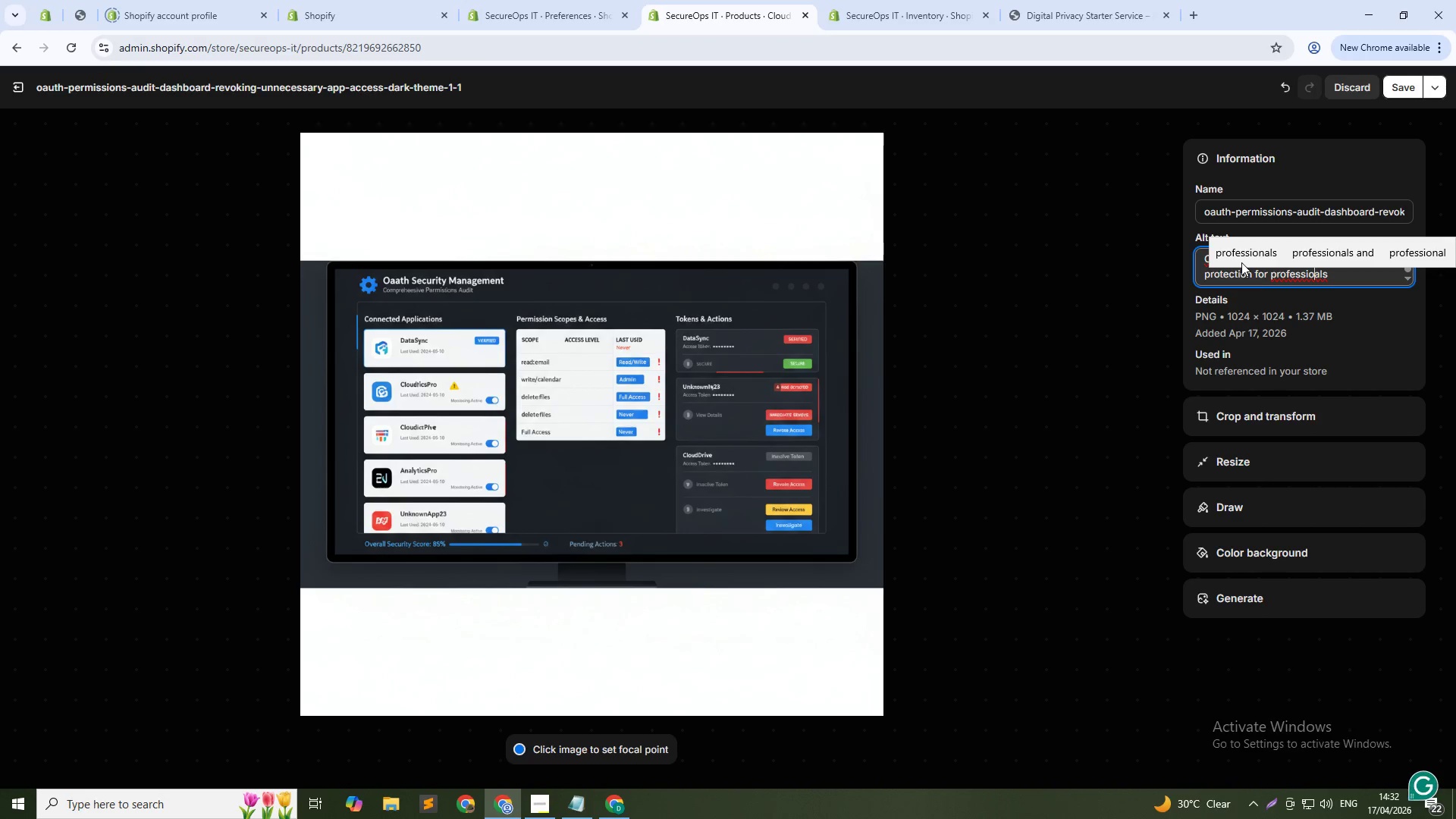 
key(N)
 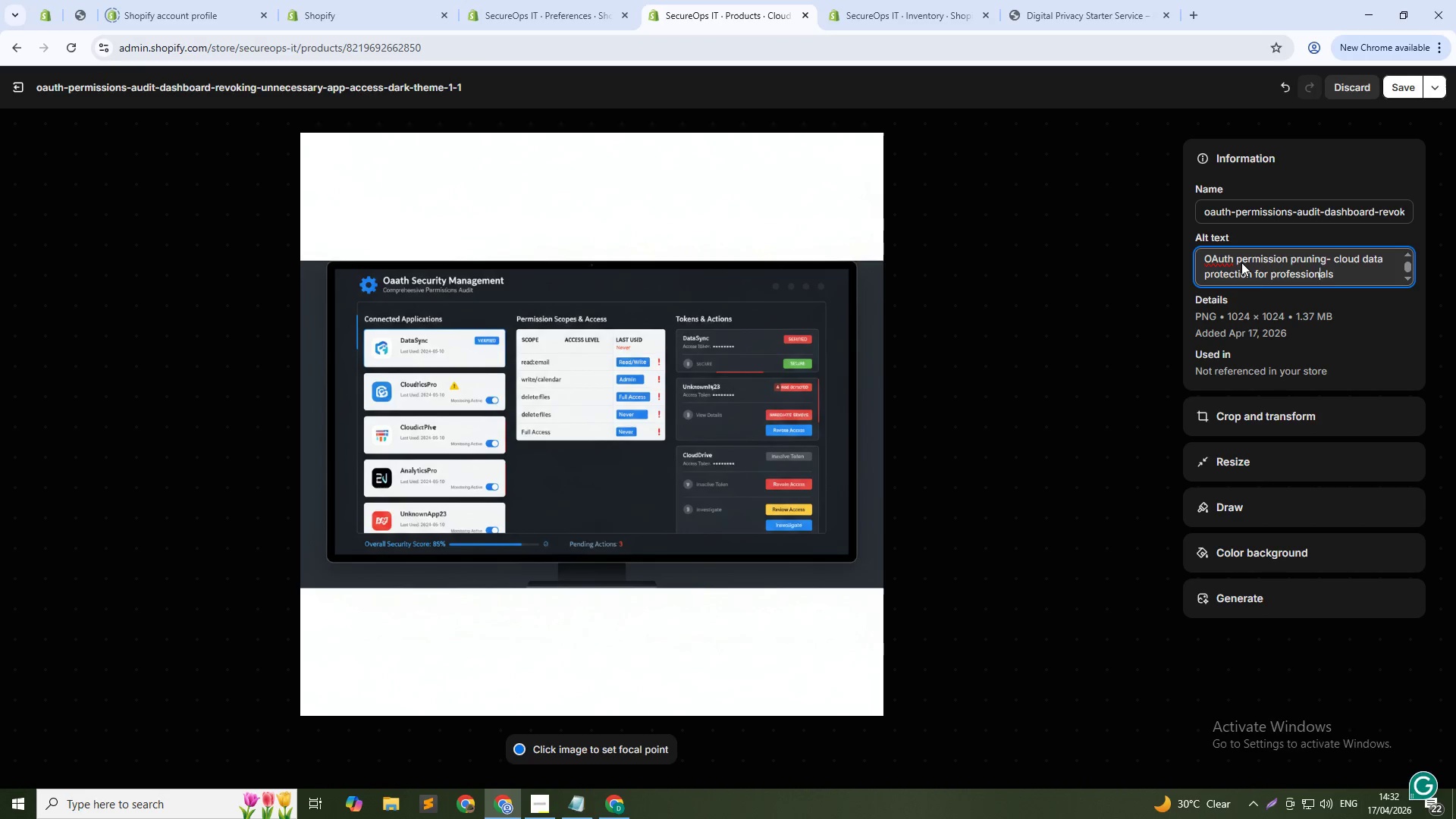 
key(ArrowDown)
 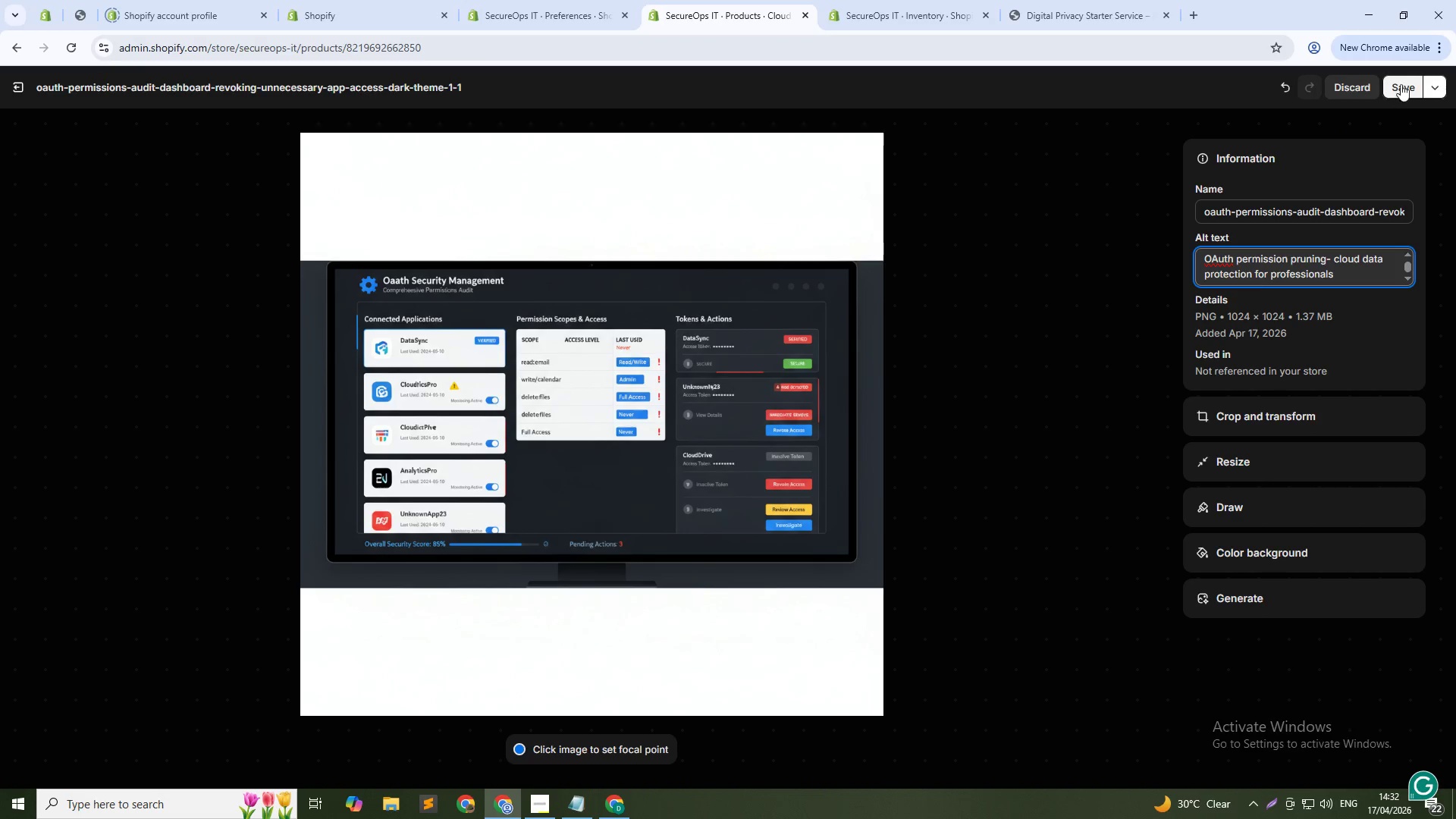 
left_click([1401, 84])
 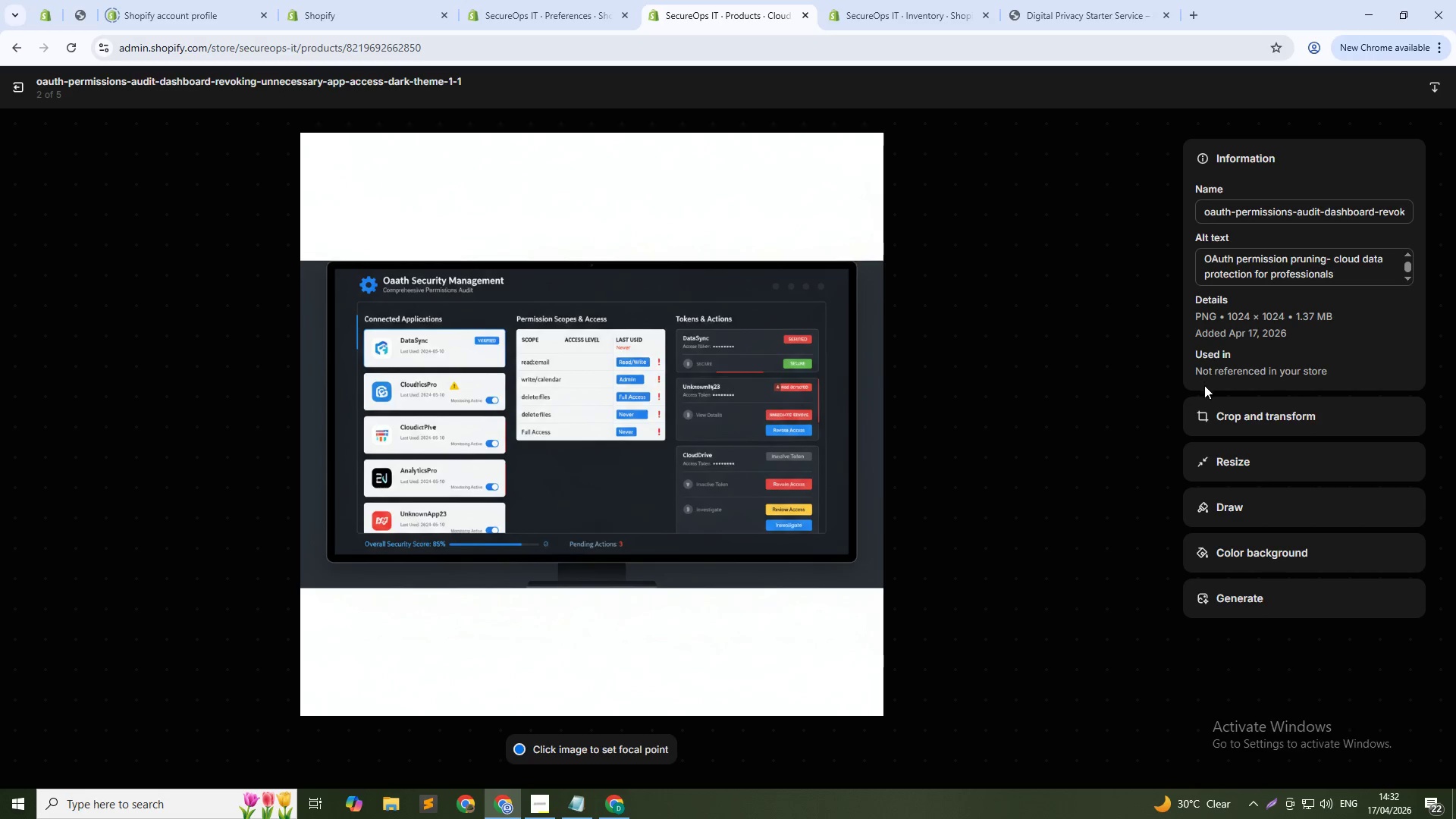 
left_click([1144, 447])
 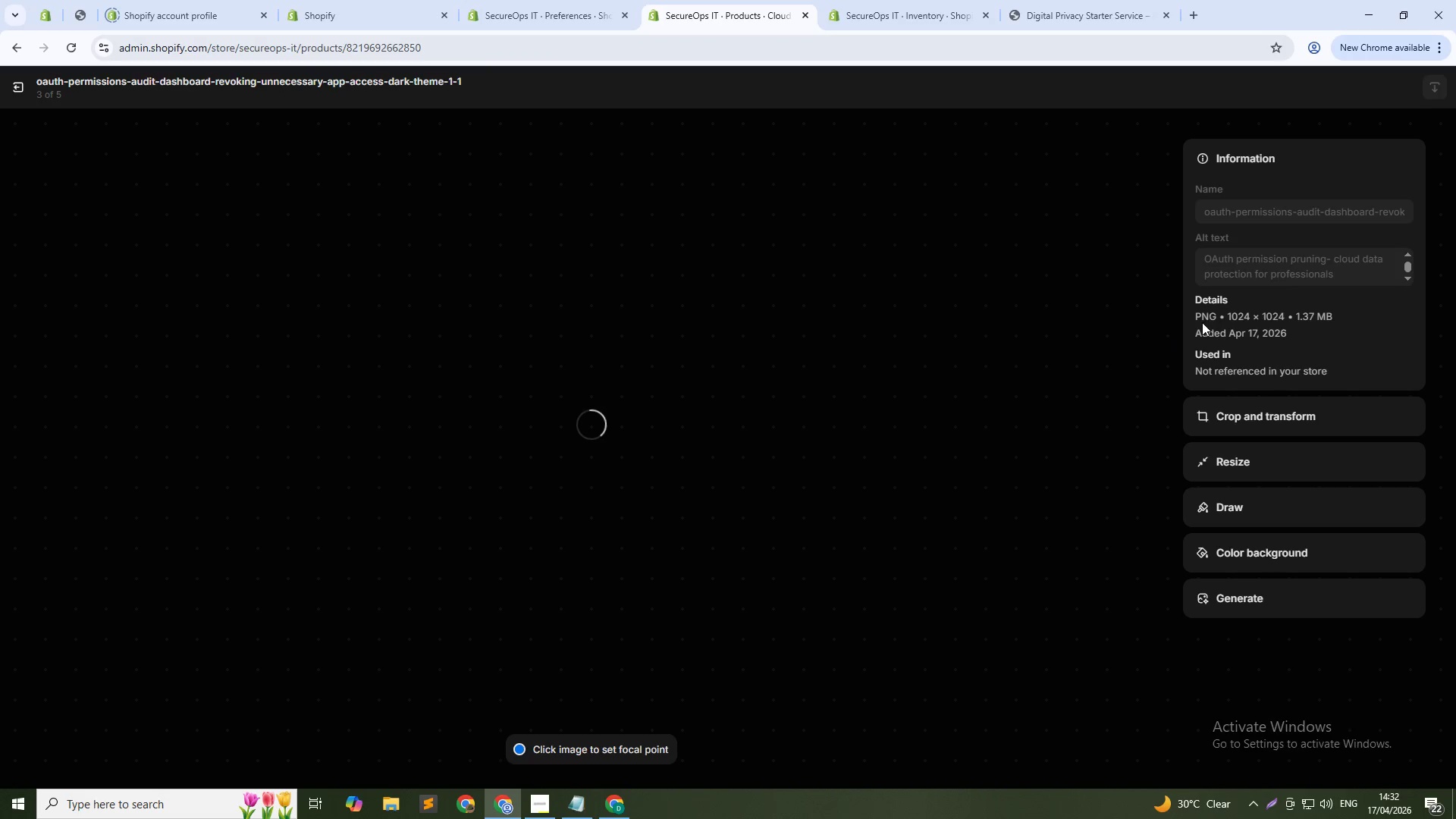 
left_click([1279, 260])
 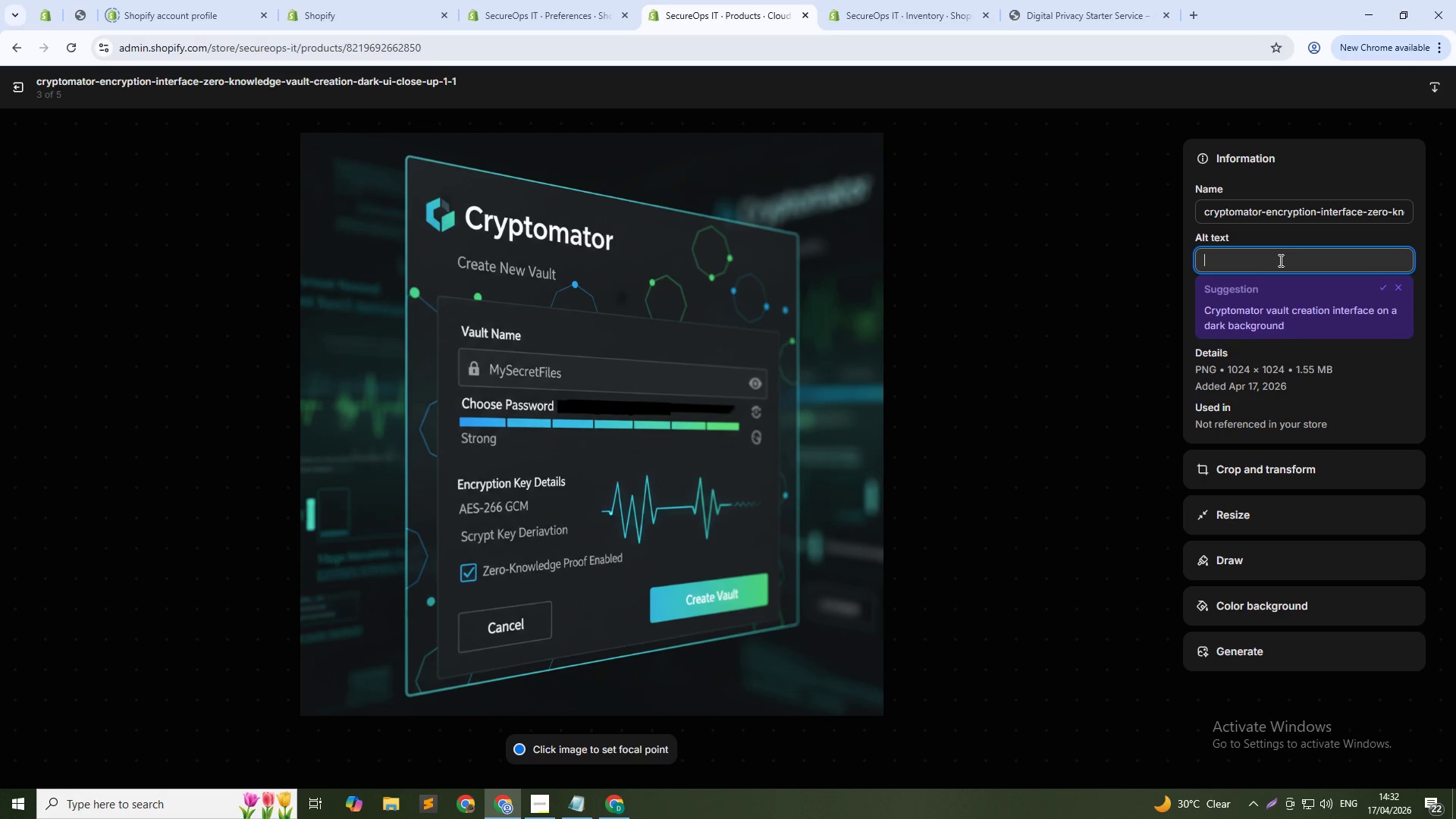 
type(Zero-knowledge encryption setup - Cryp)
key(Backspace)
type(tomator for sensitive folders)
 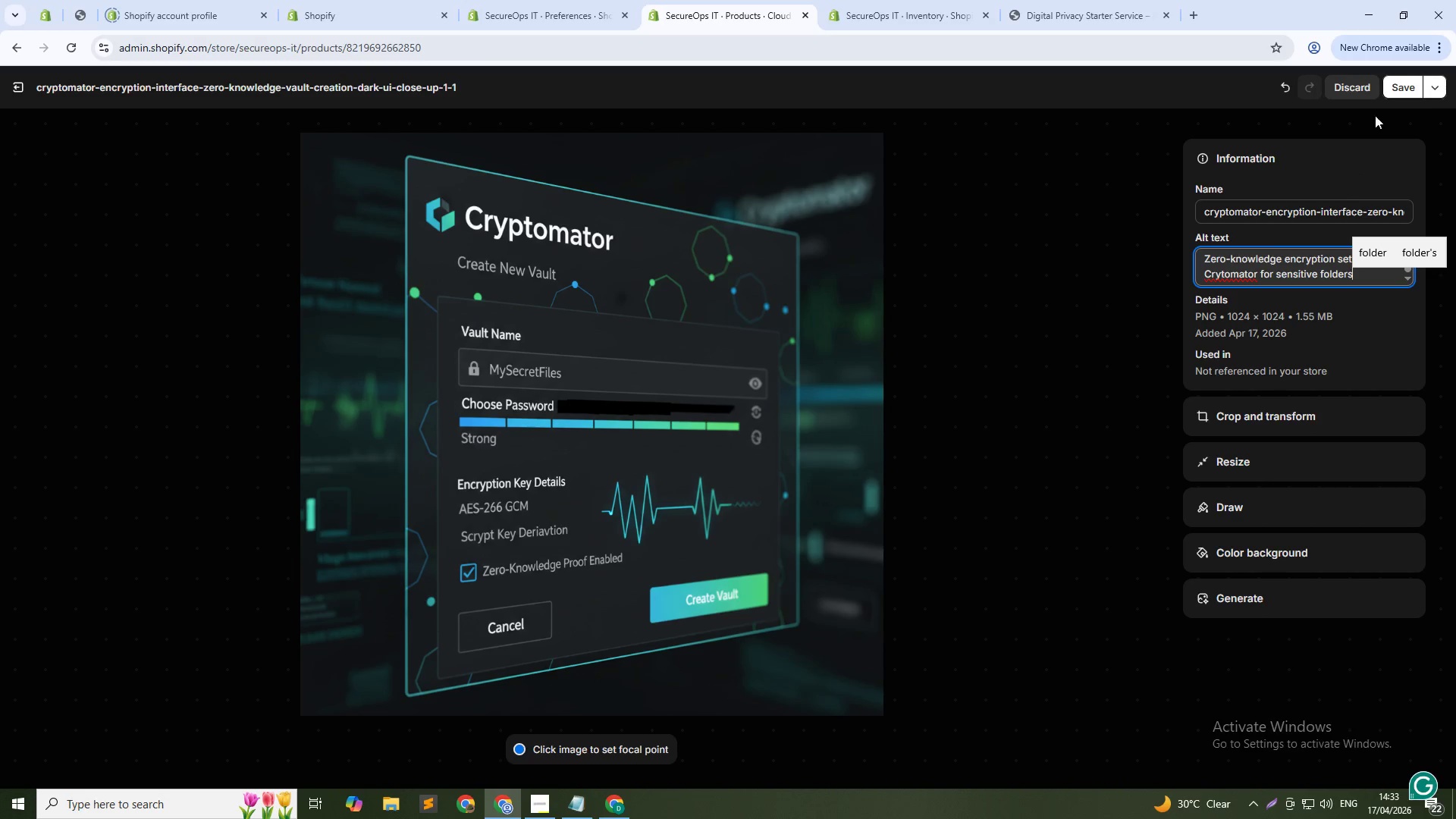 
left_click([1399, 89])
 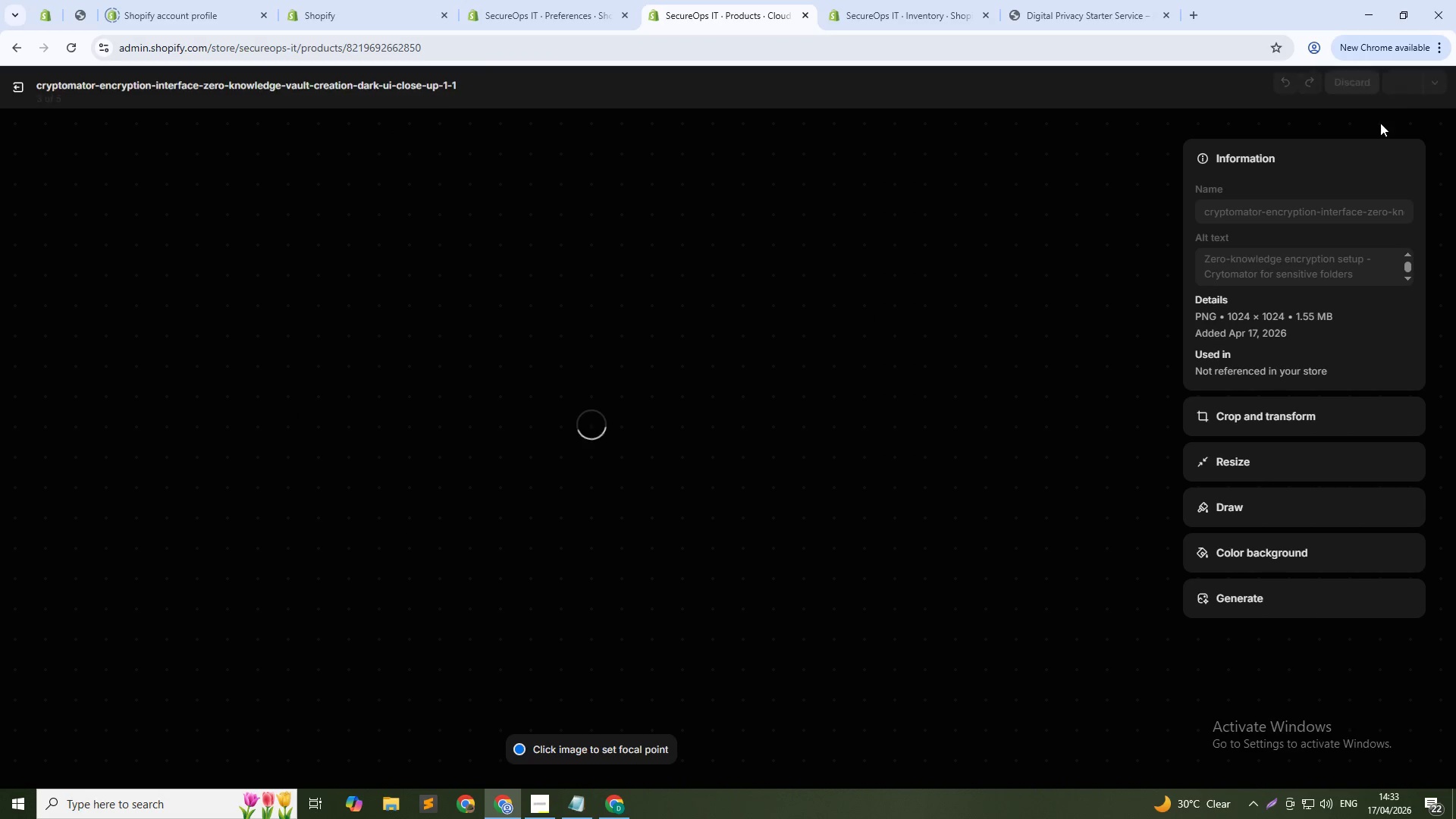 
mouse_move([1355, 150])
 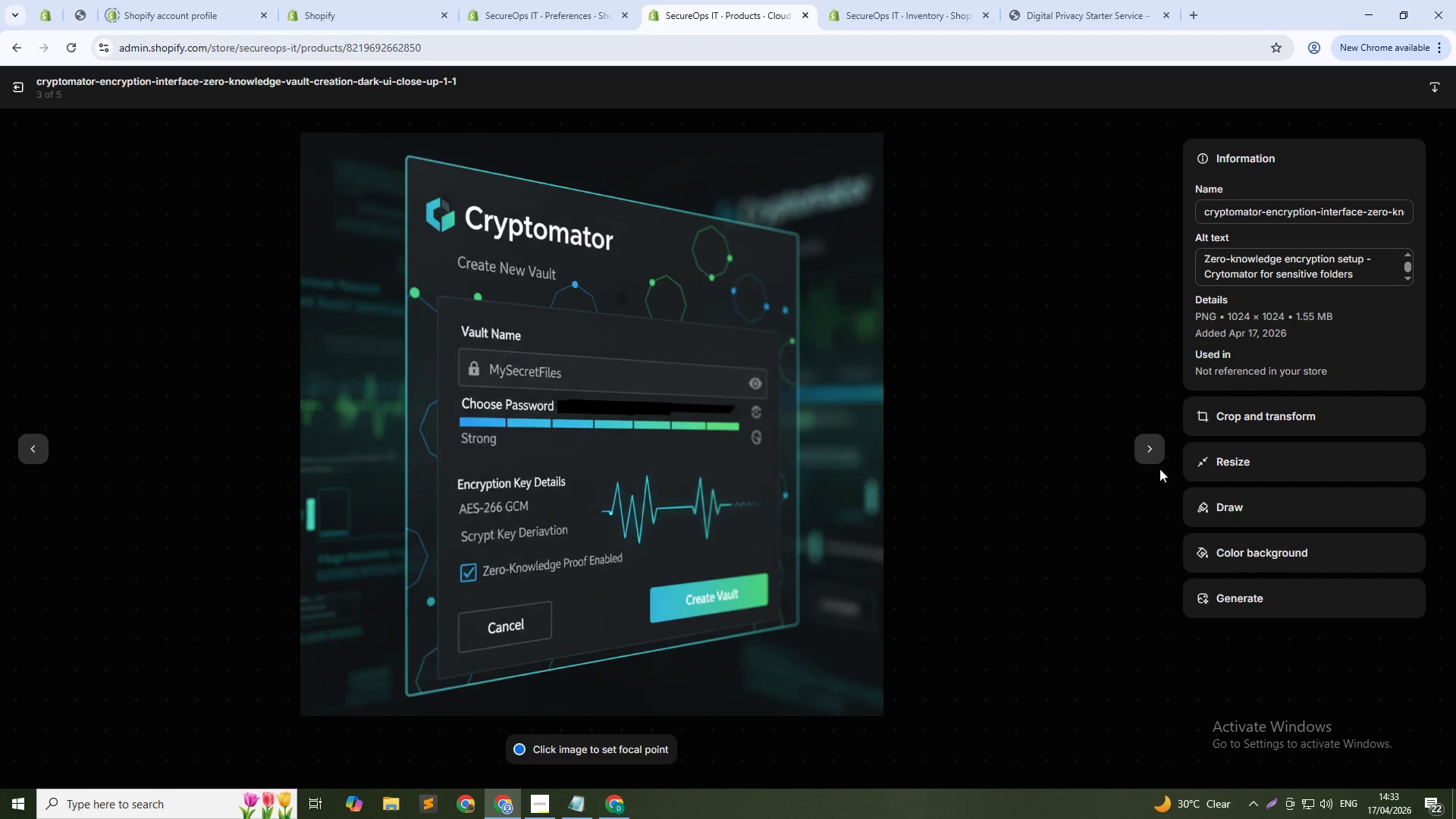 
left_click([1152, 456])
 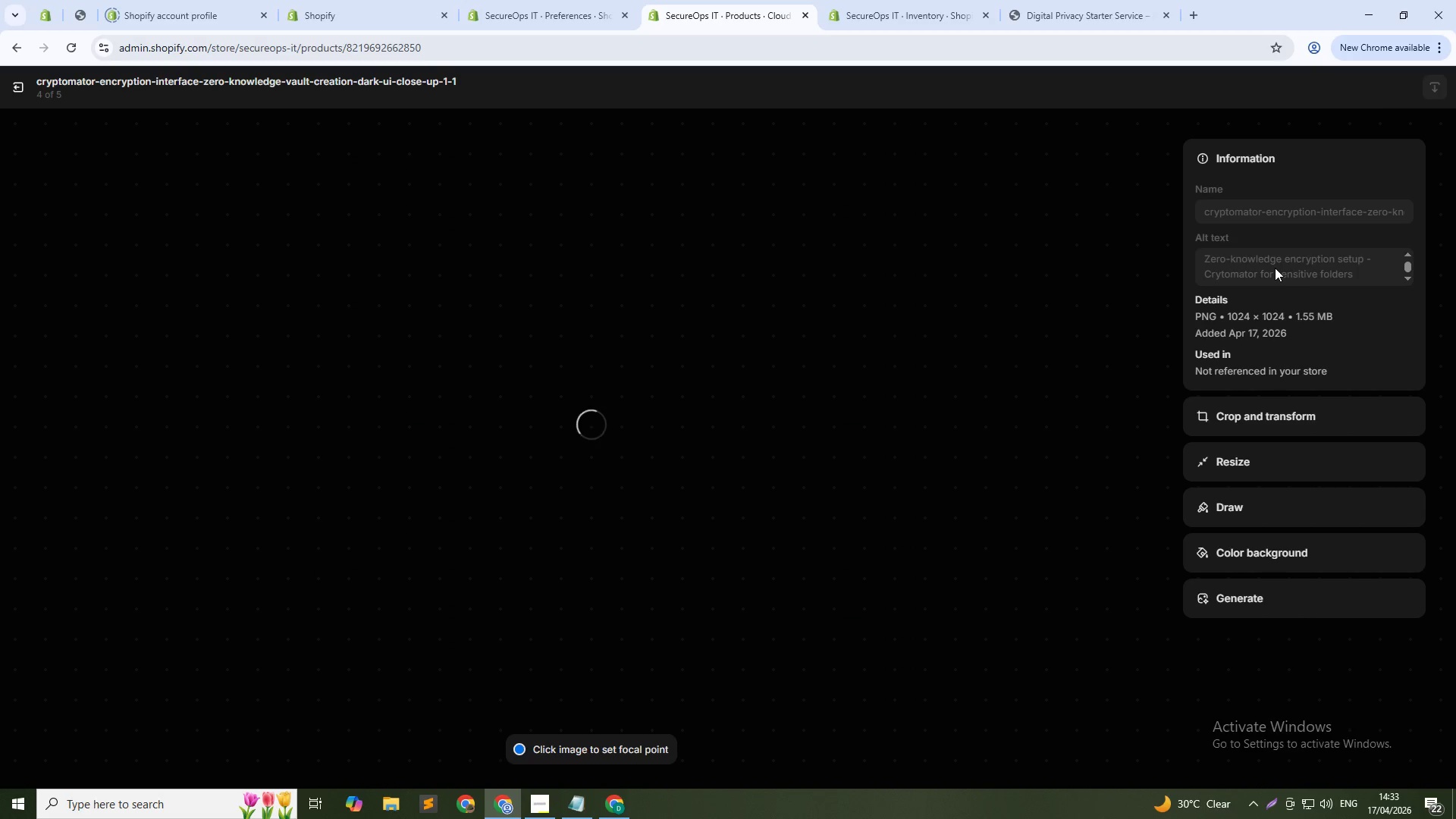 
left_click([1278, 255])
 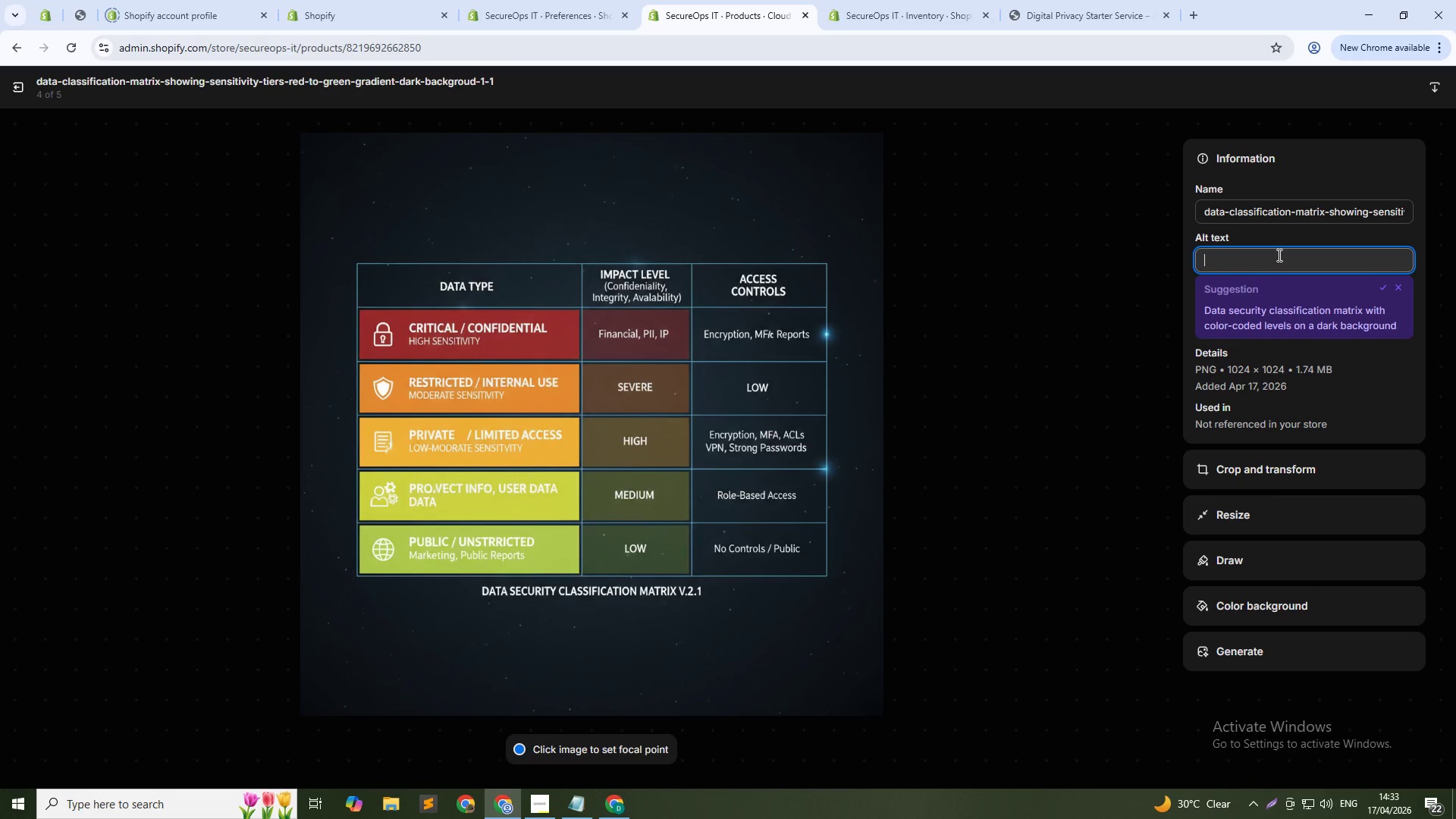 
type(Data classification and access control - cloud security for legal consultants)
 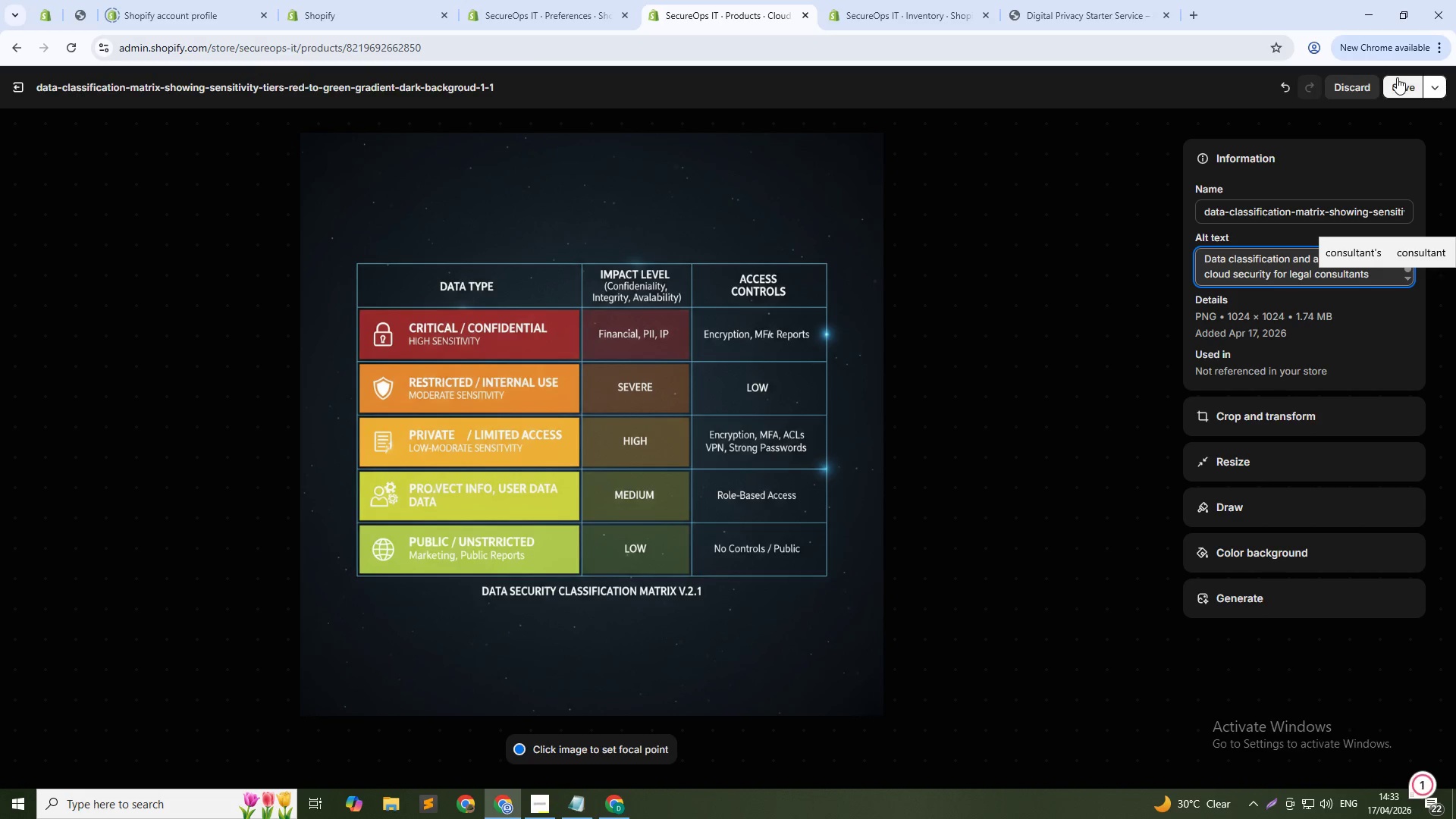 
left_click([1397, 84])
 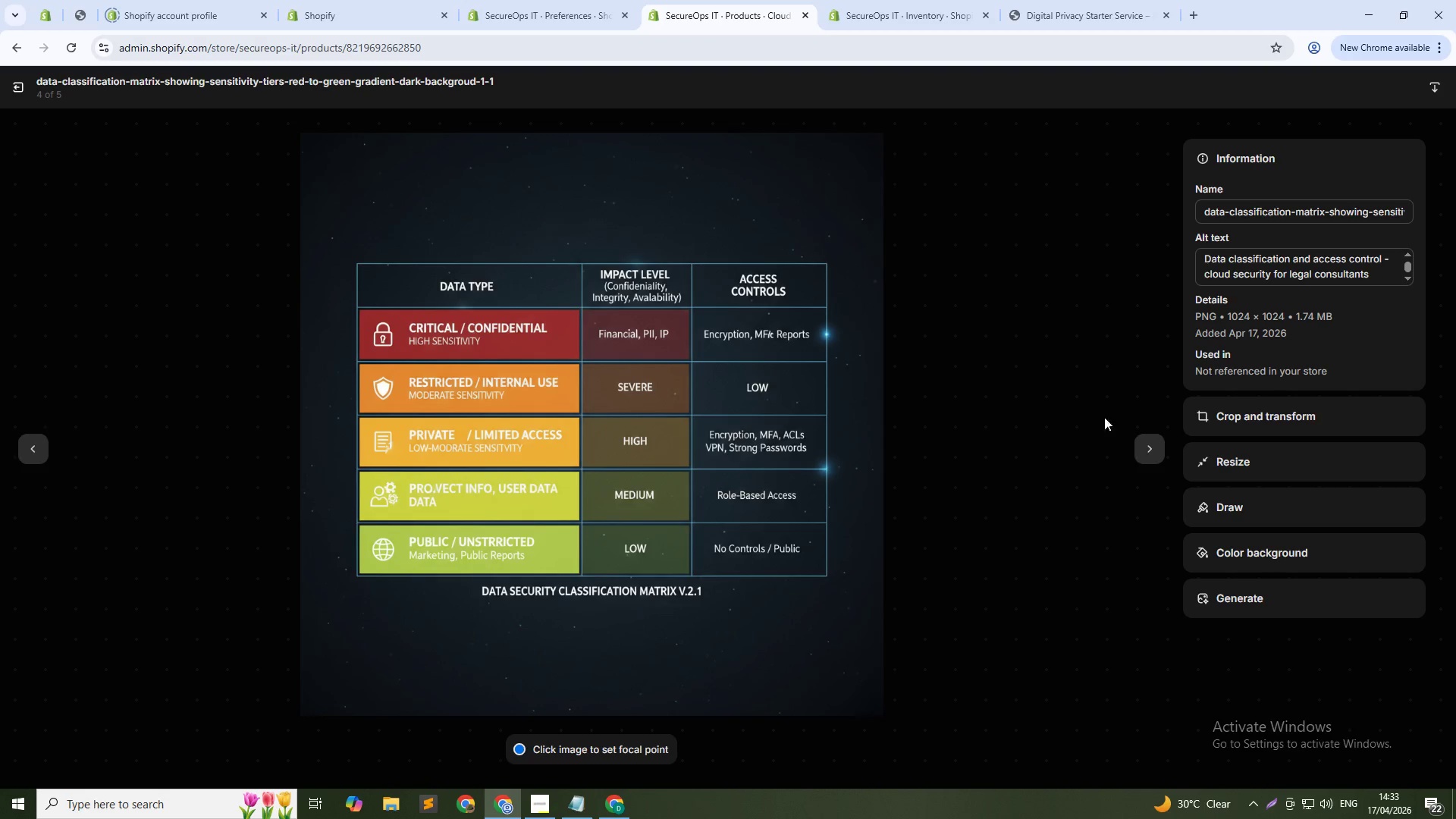 
left_click([1134, 445])
 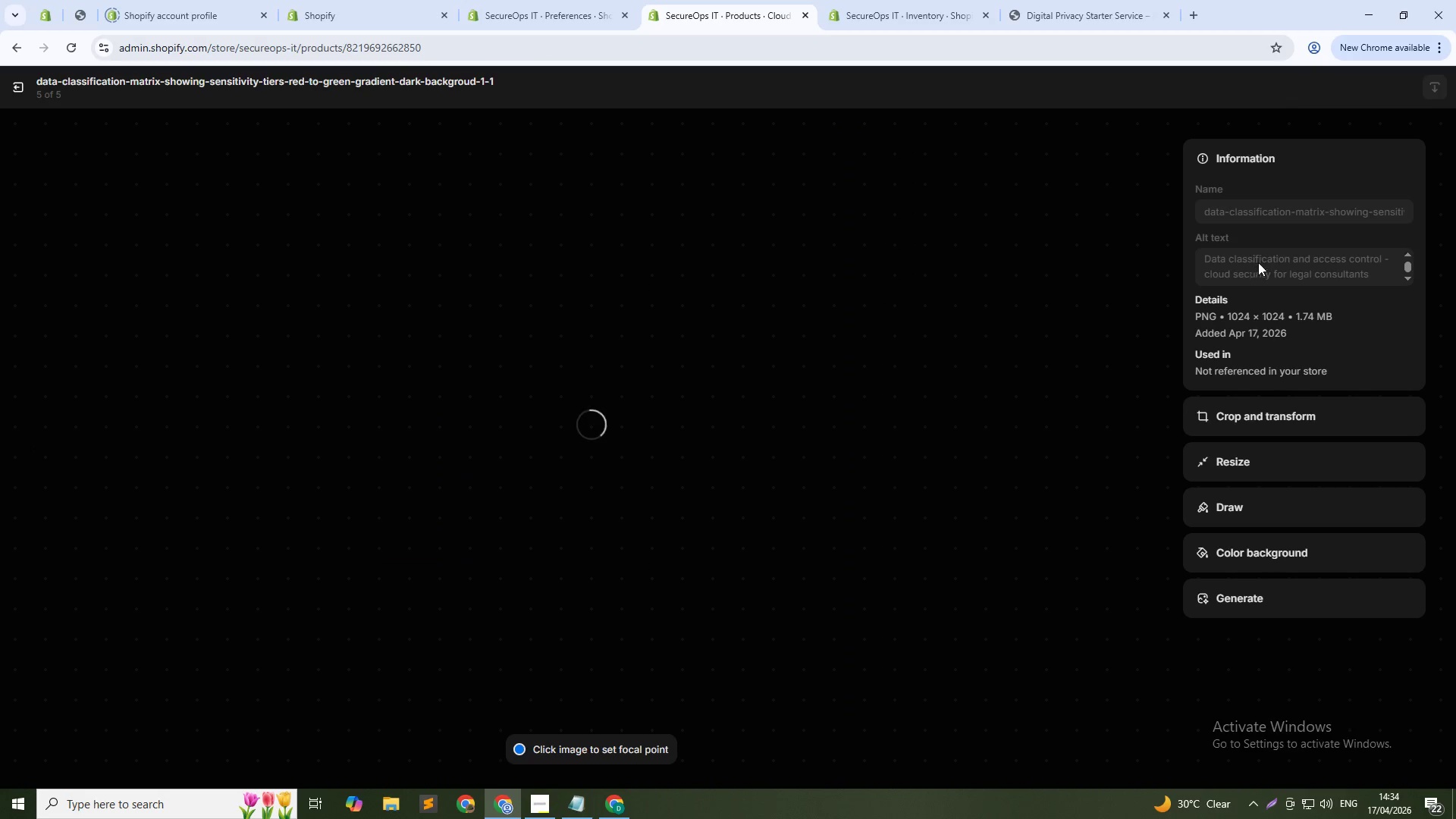 
left_click([1274, 261])
 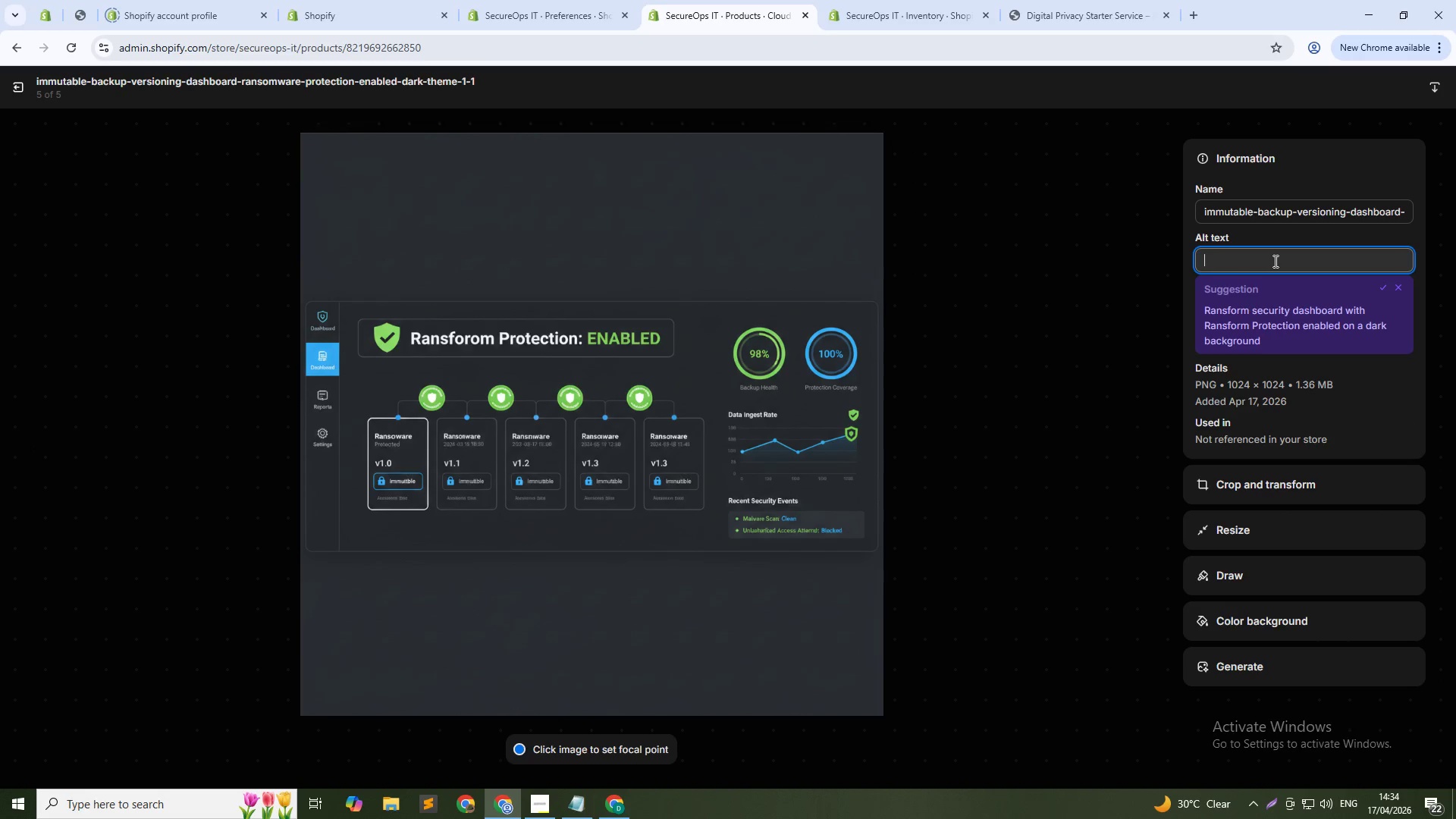 
type(Ransomware )
key(Backspace)
type(-resistant backup - cloud migration audit for maximum protection)
 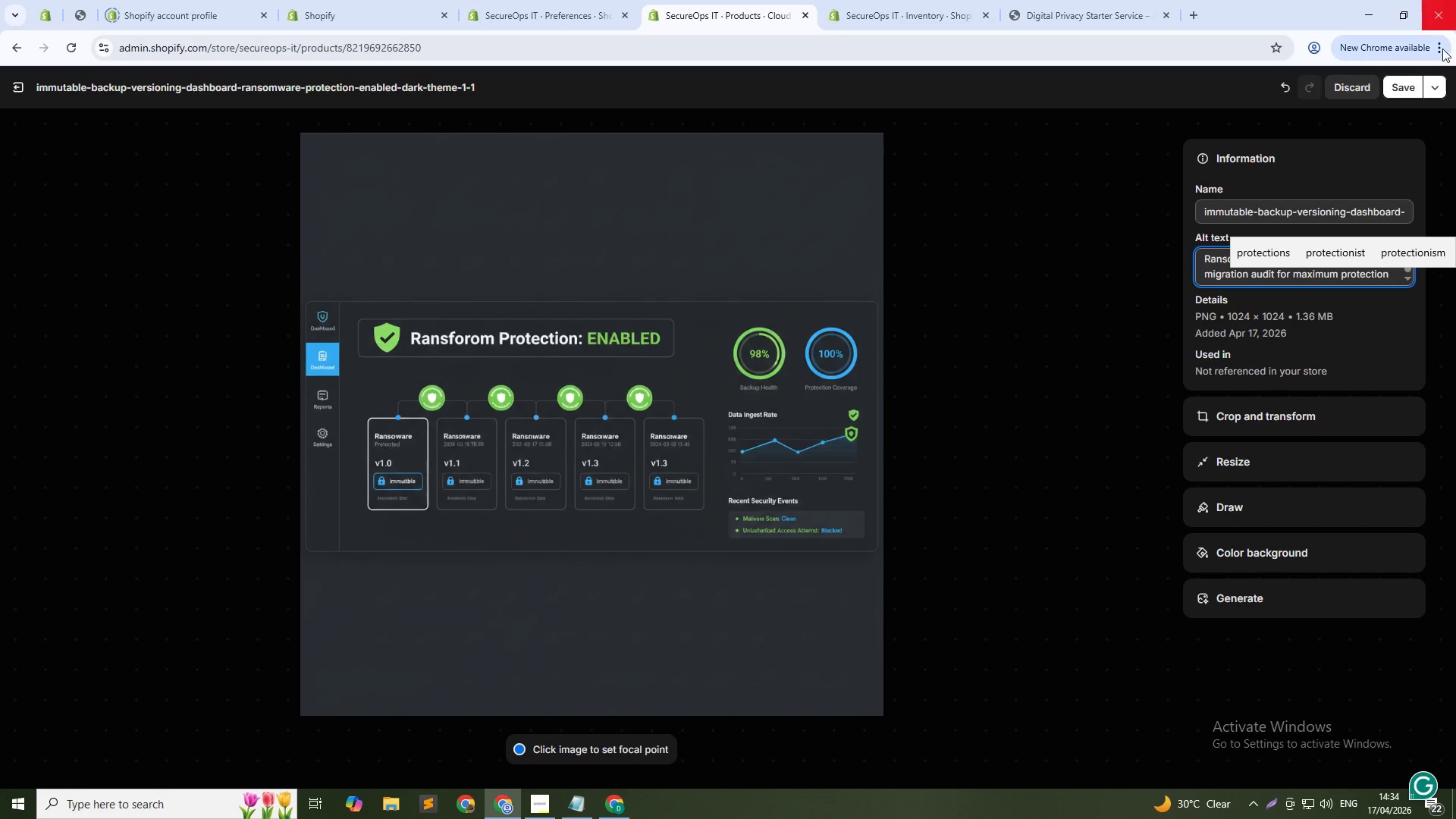 
left_click([1410, 86])
 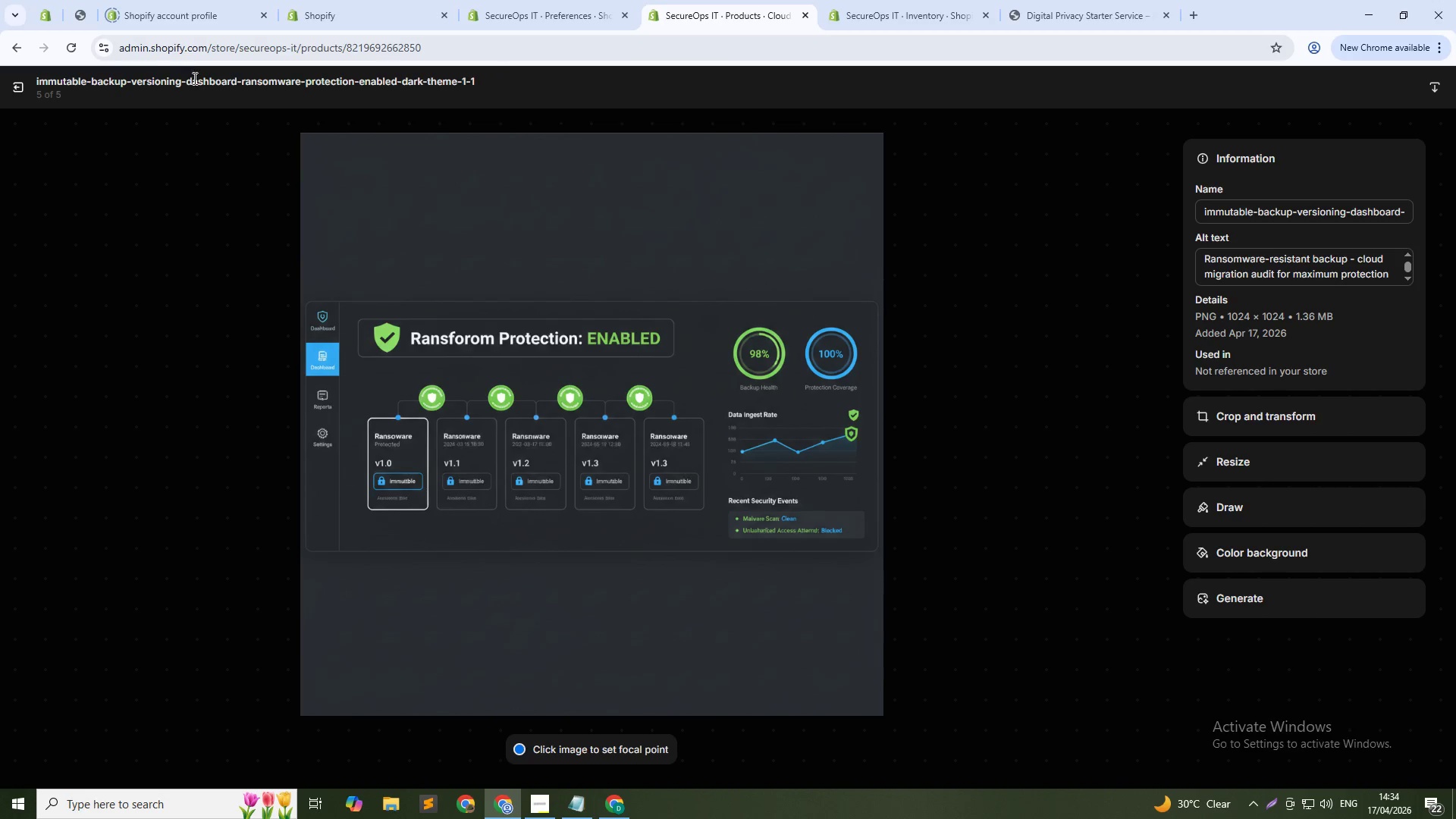 
left_click([17, 86])
 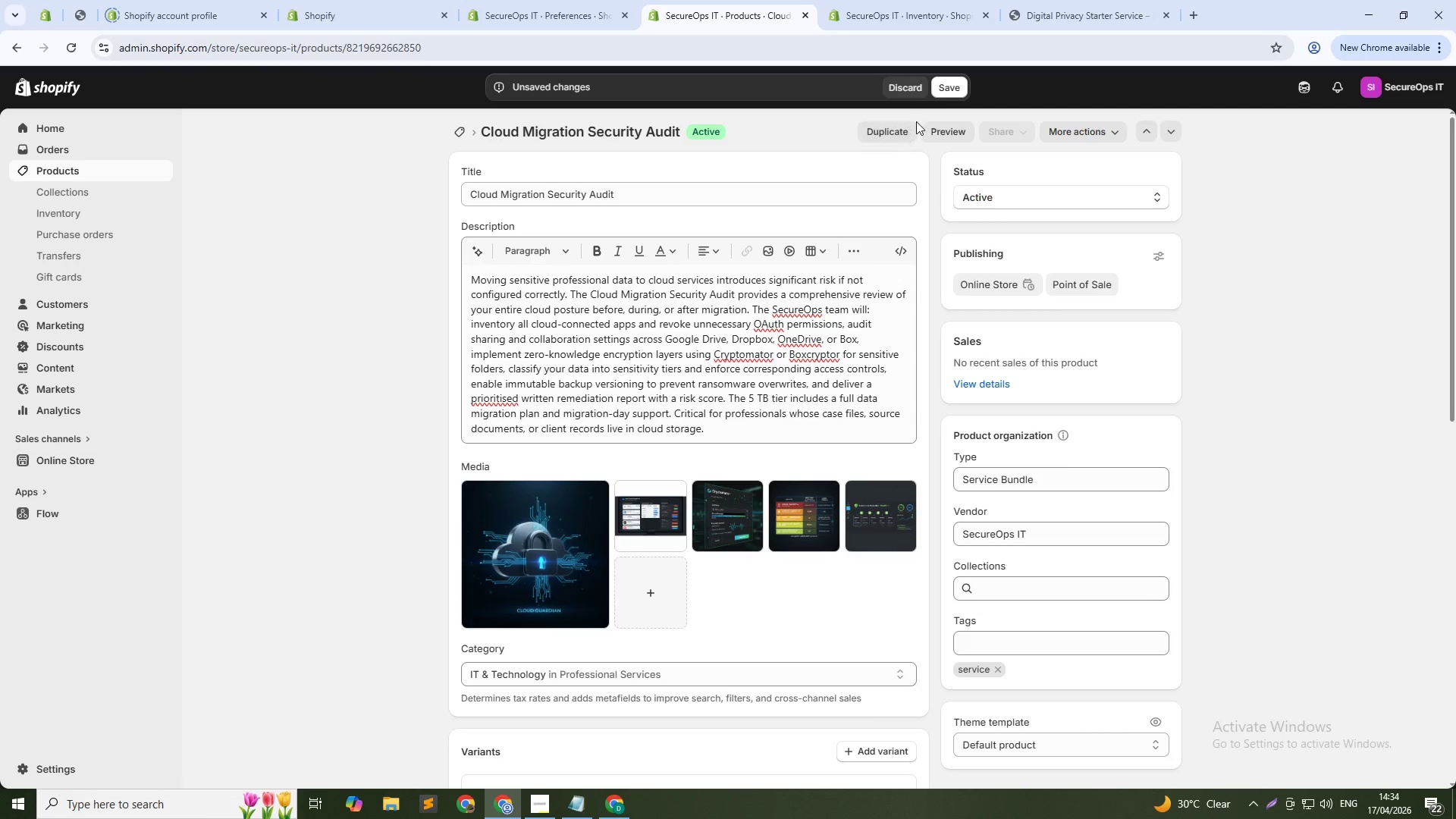 
left_click([945, 93])
 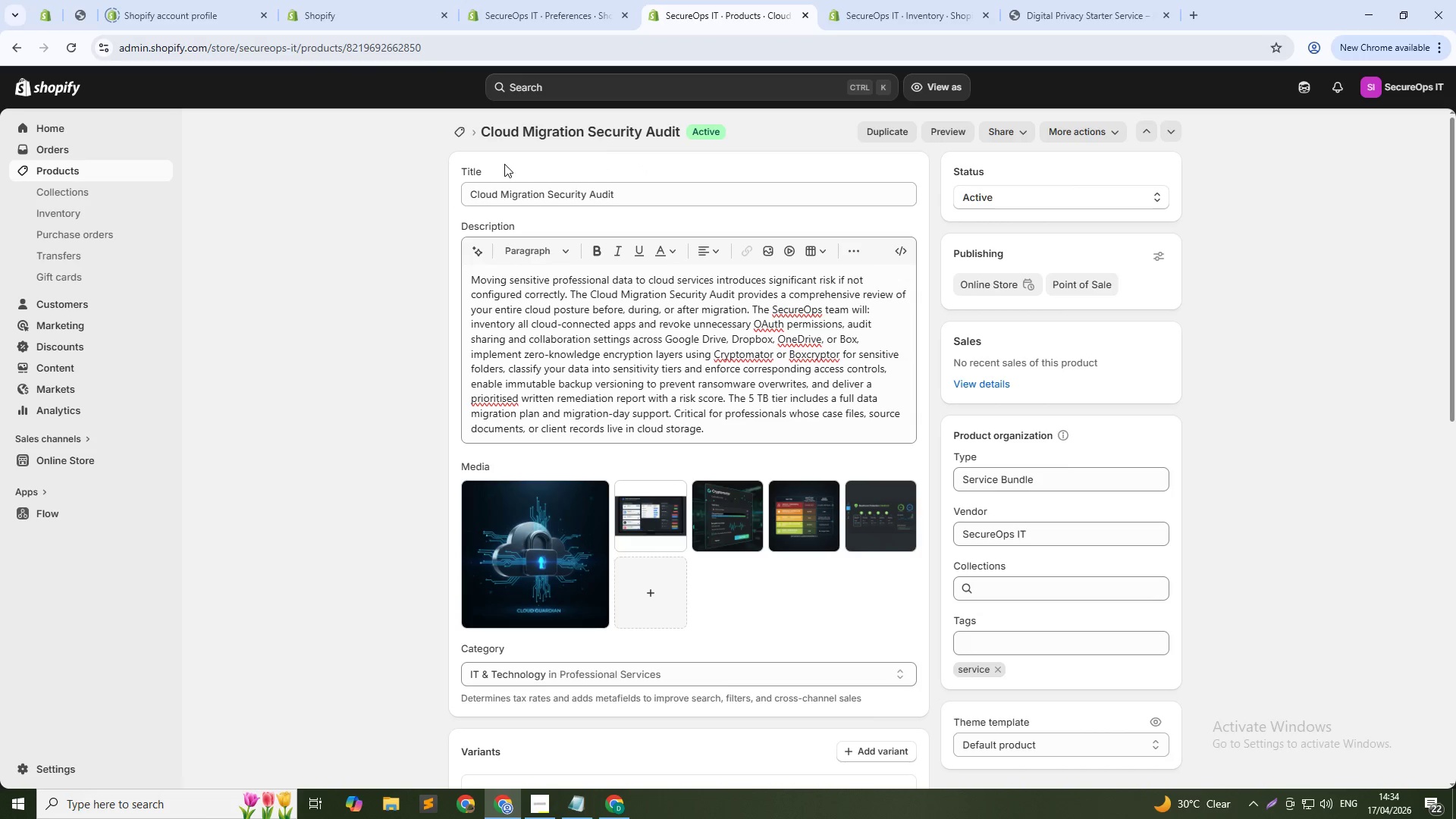 
wait(17.73)
 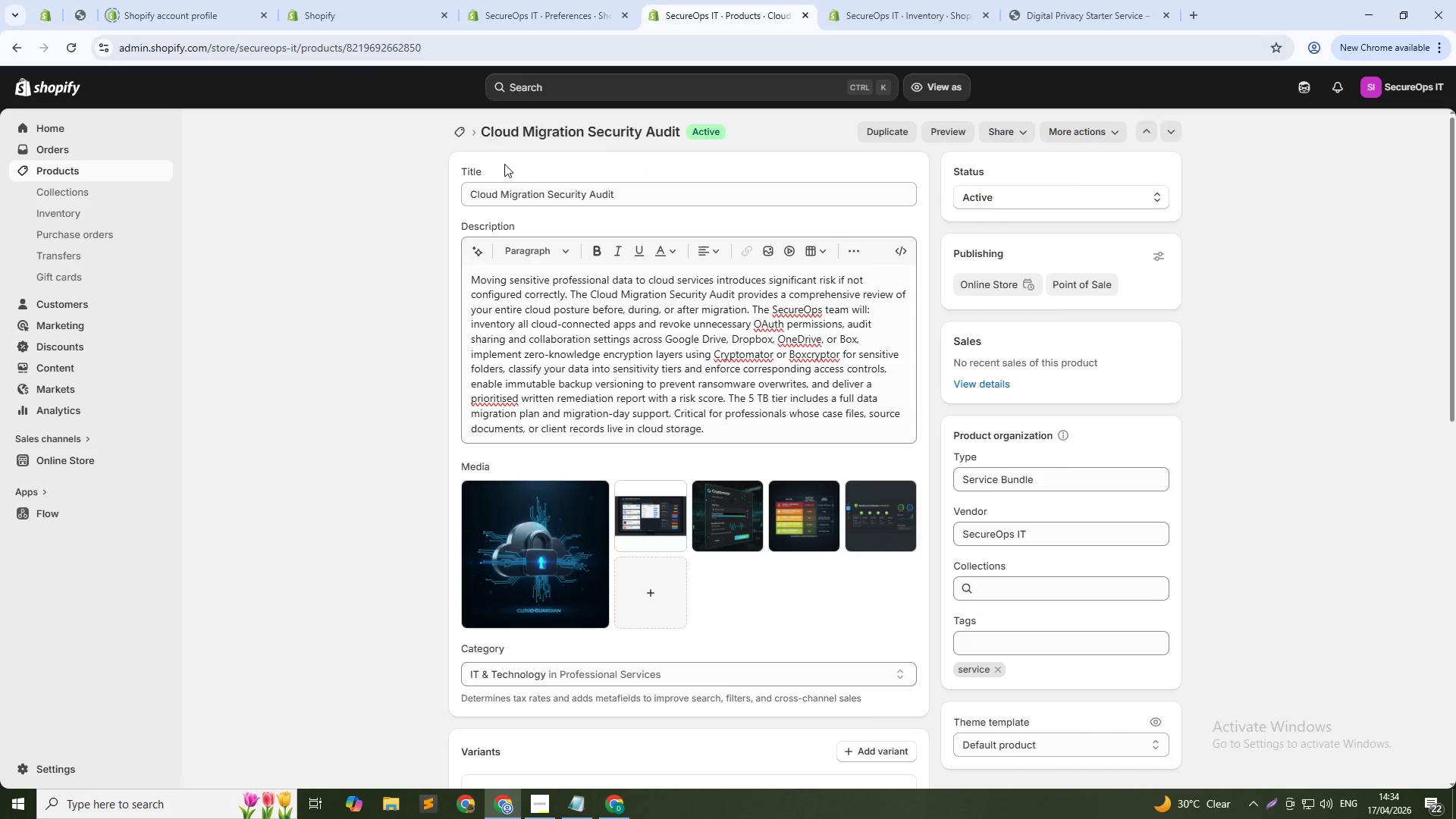 
left_click([454, 129])
 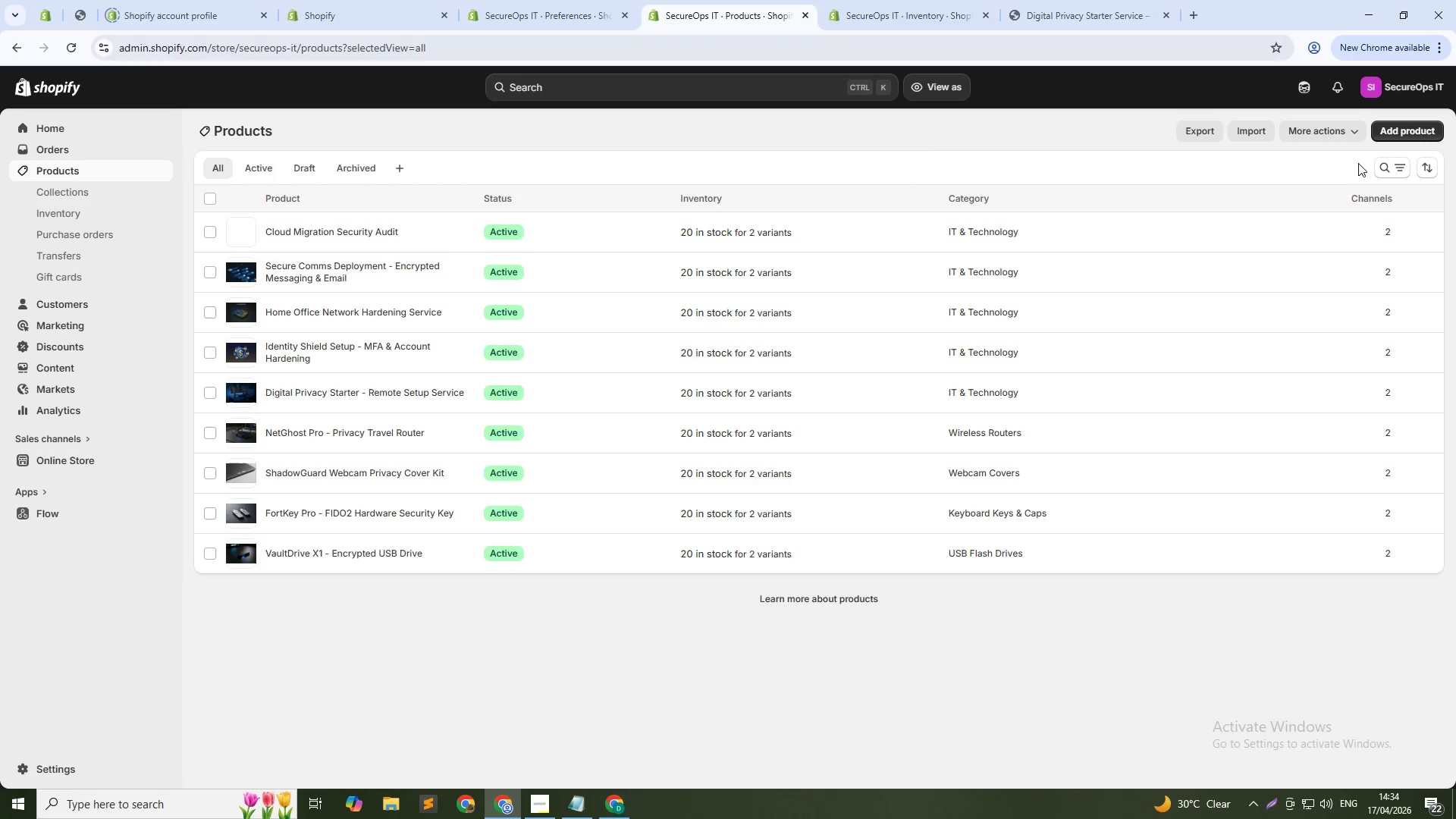 
left_click([1408, 124])
 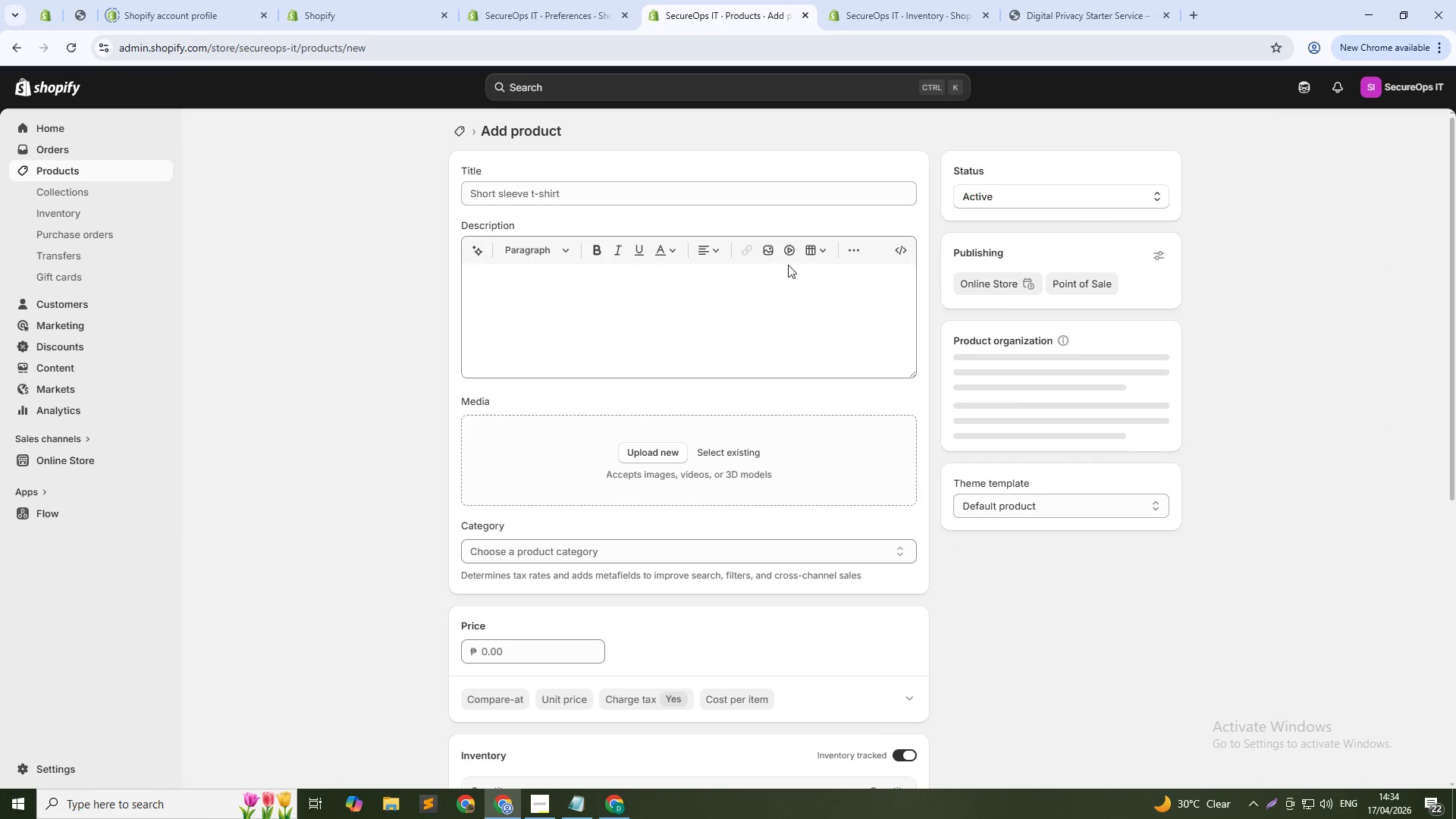 
left_click([760, 194])
 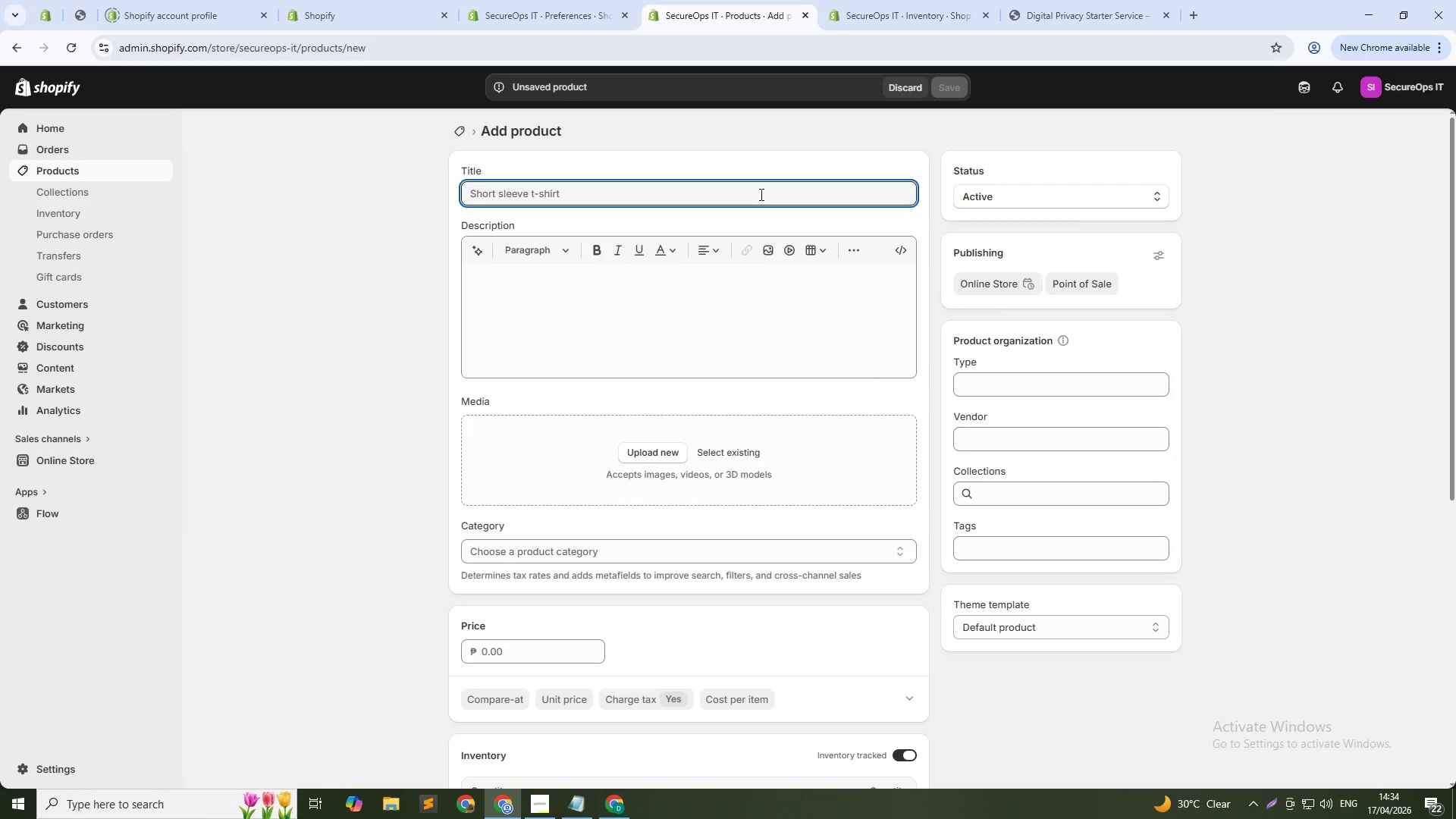 
type(Threat Inteli)
key(Backspace)
type(ligence & Incident REs)
key(Backspace)
key(Backspace)
type(esponse REtainer)
 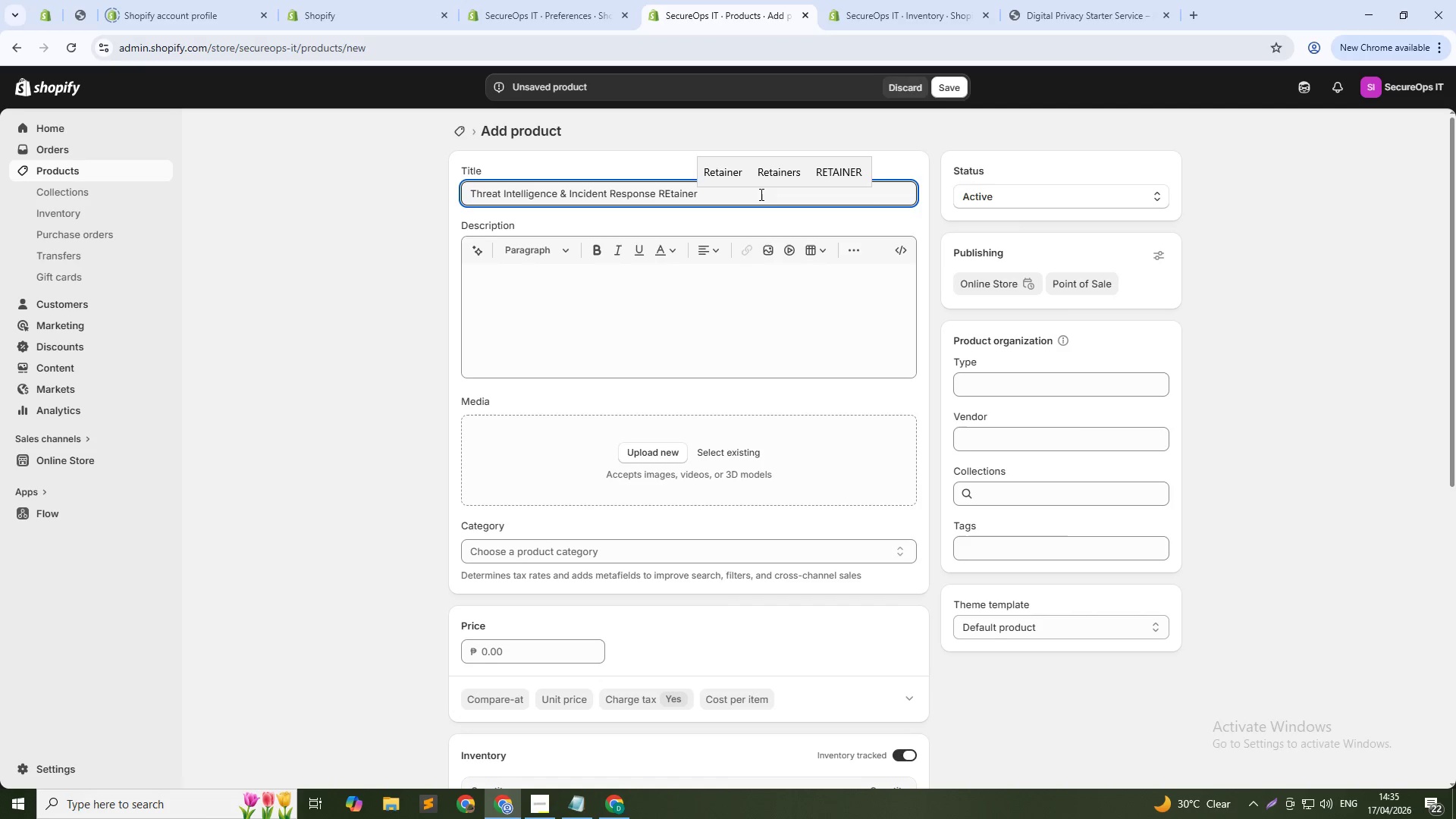 
key(ArrowLeft)
 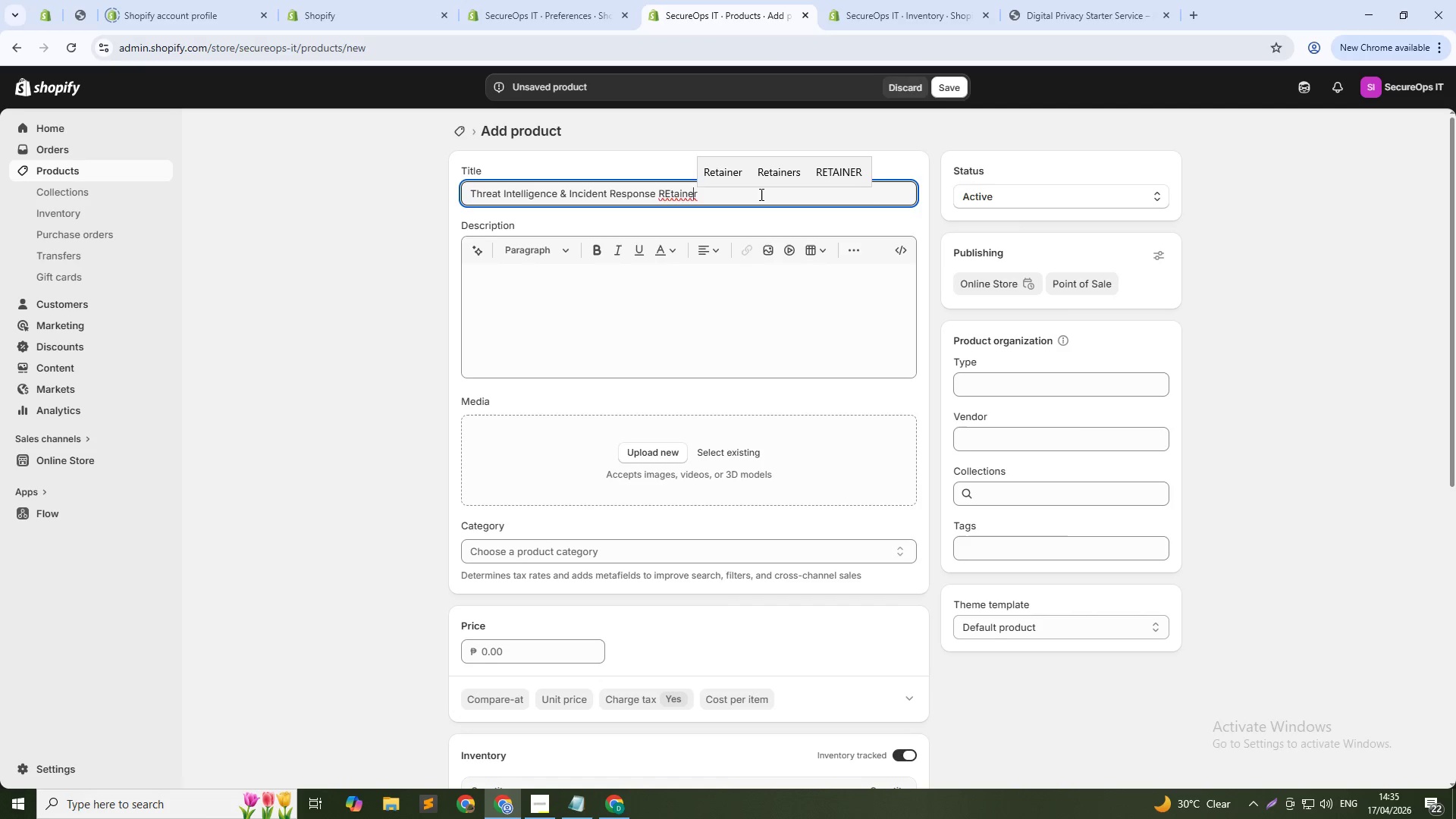 
key(ArrowLeft)
 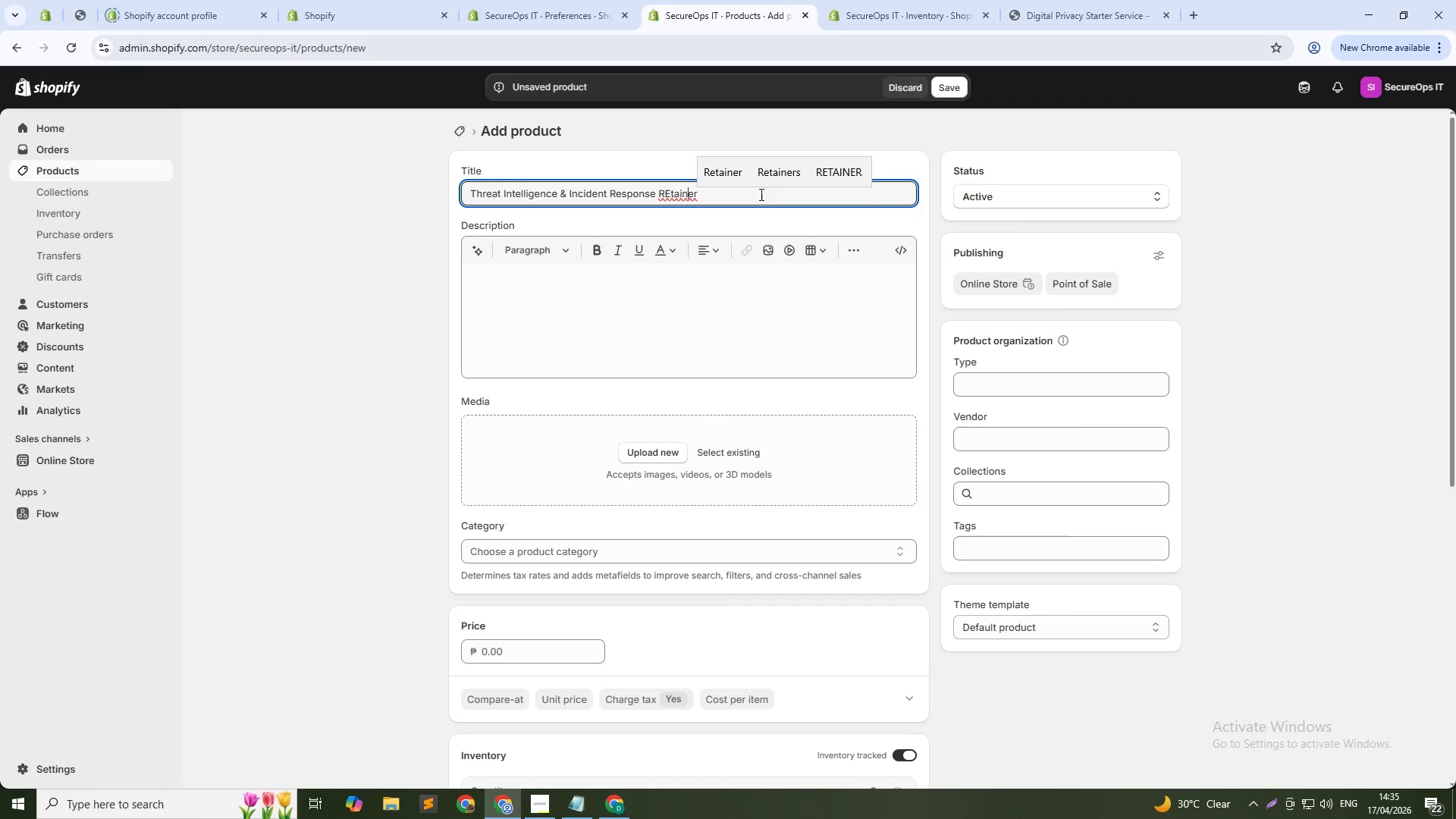 
key(ArrowLeft)
 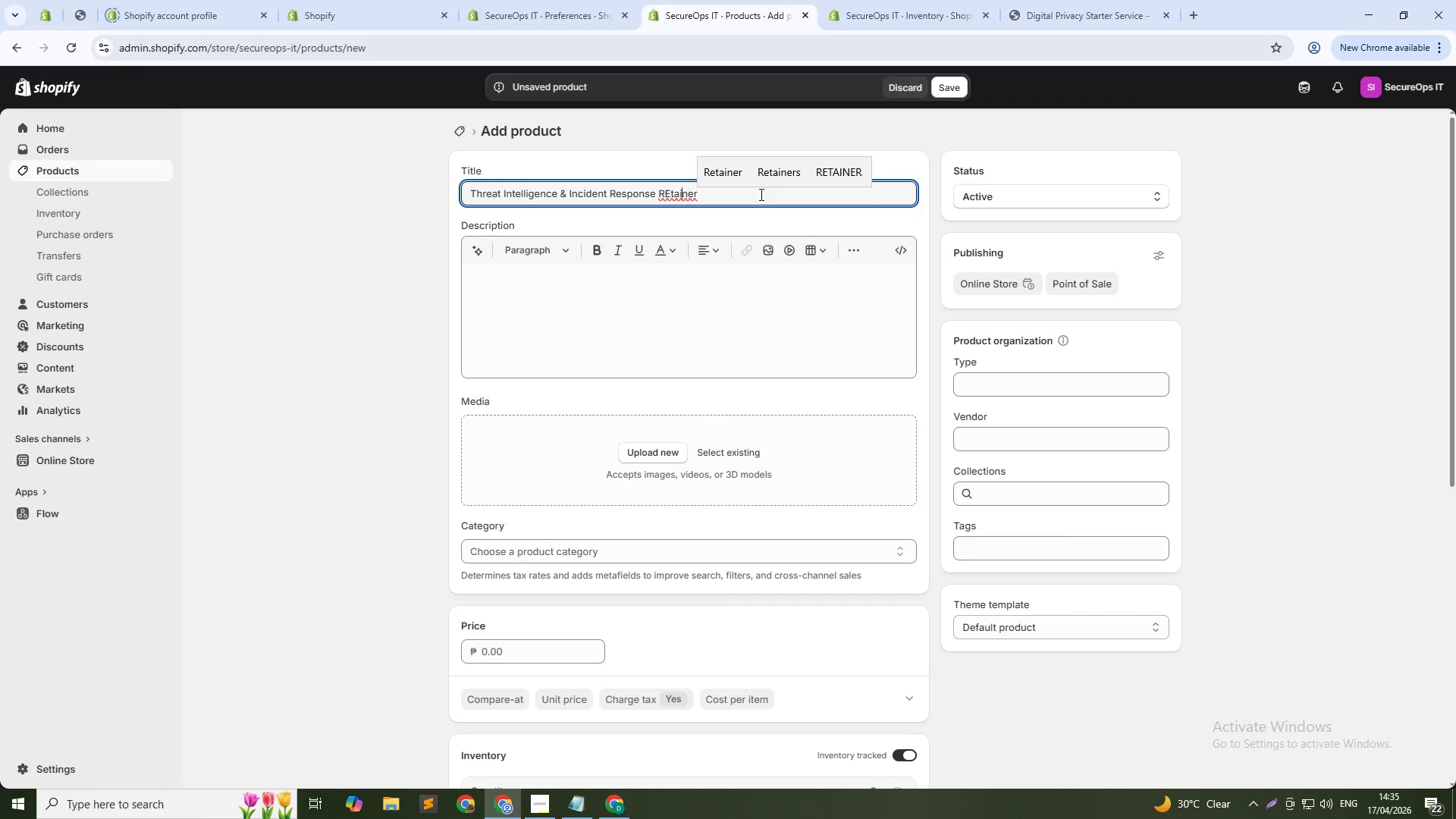 
key(ArrowLeft)
 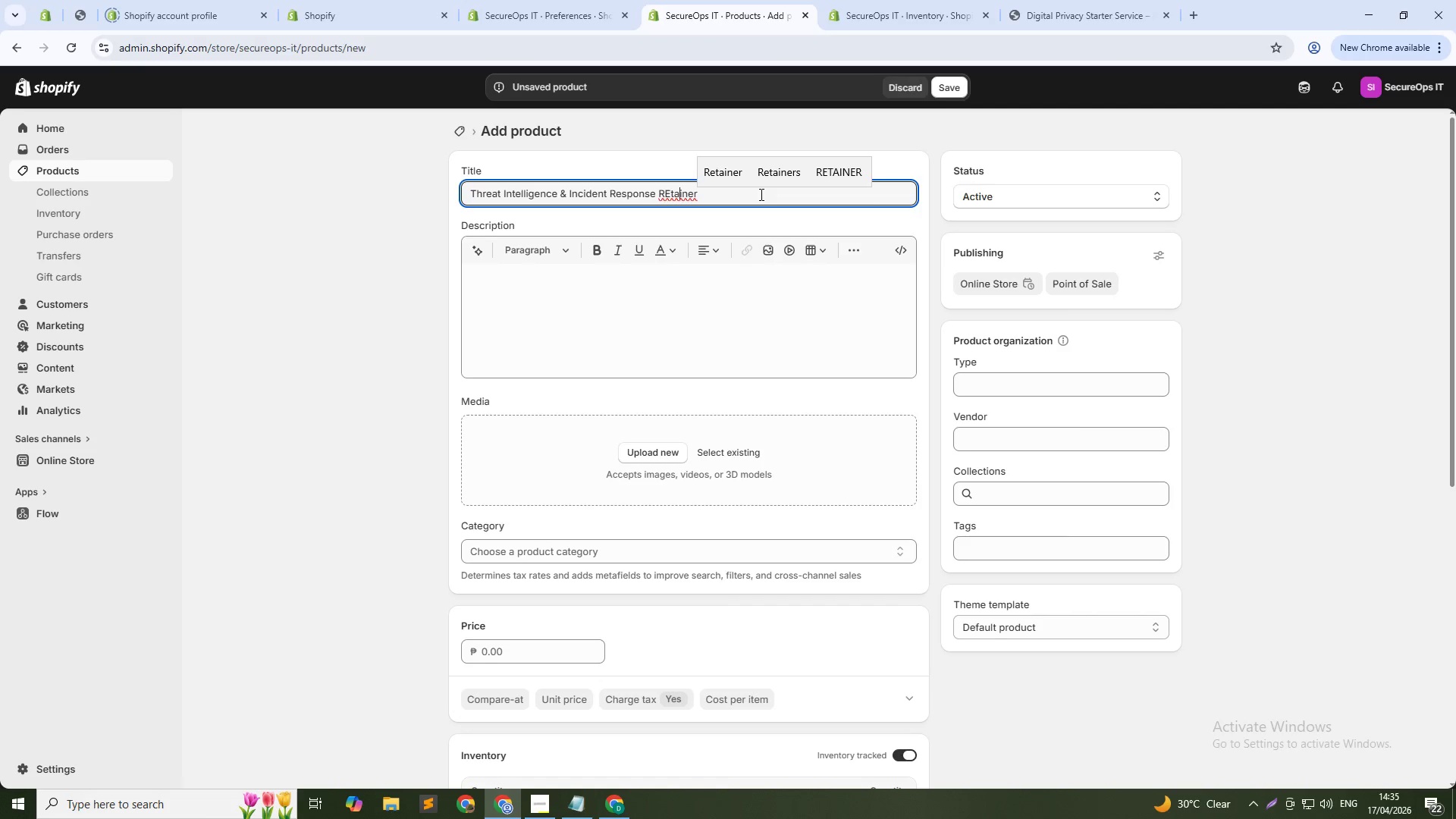 
key(ArrowLeft)
 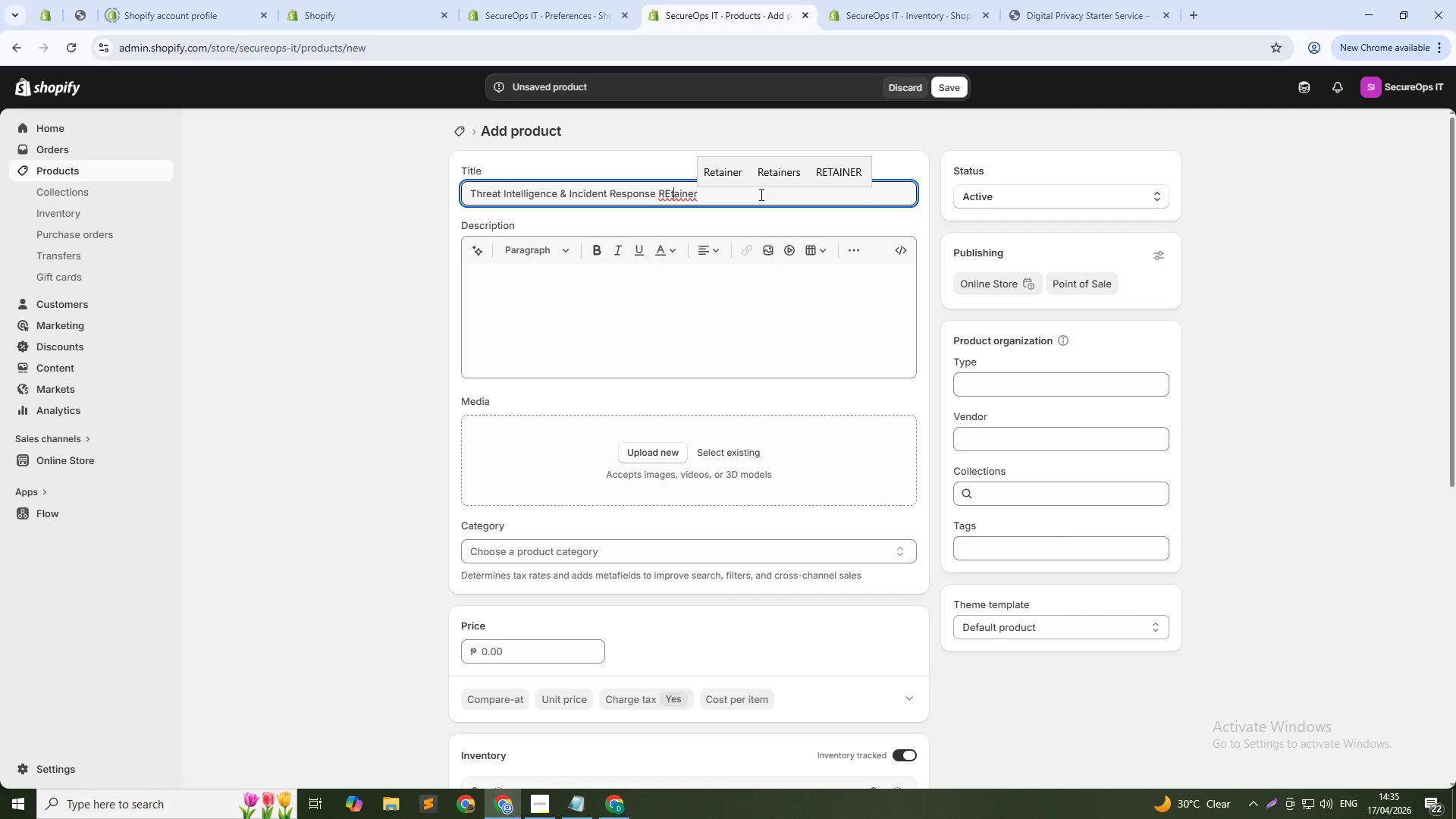 
key(ArrowLeft)
 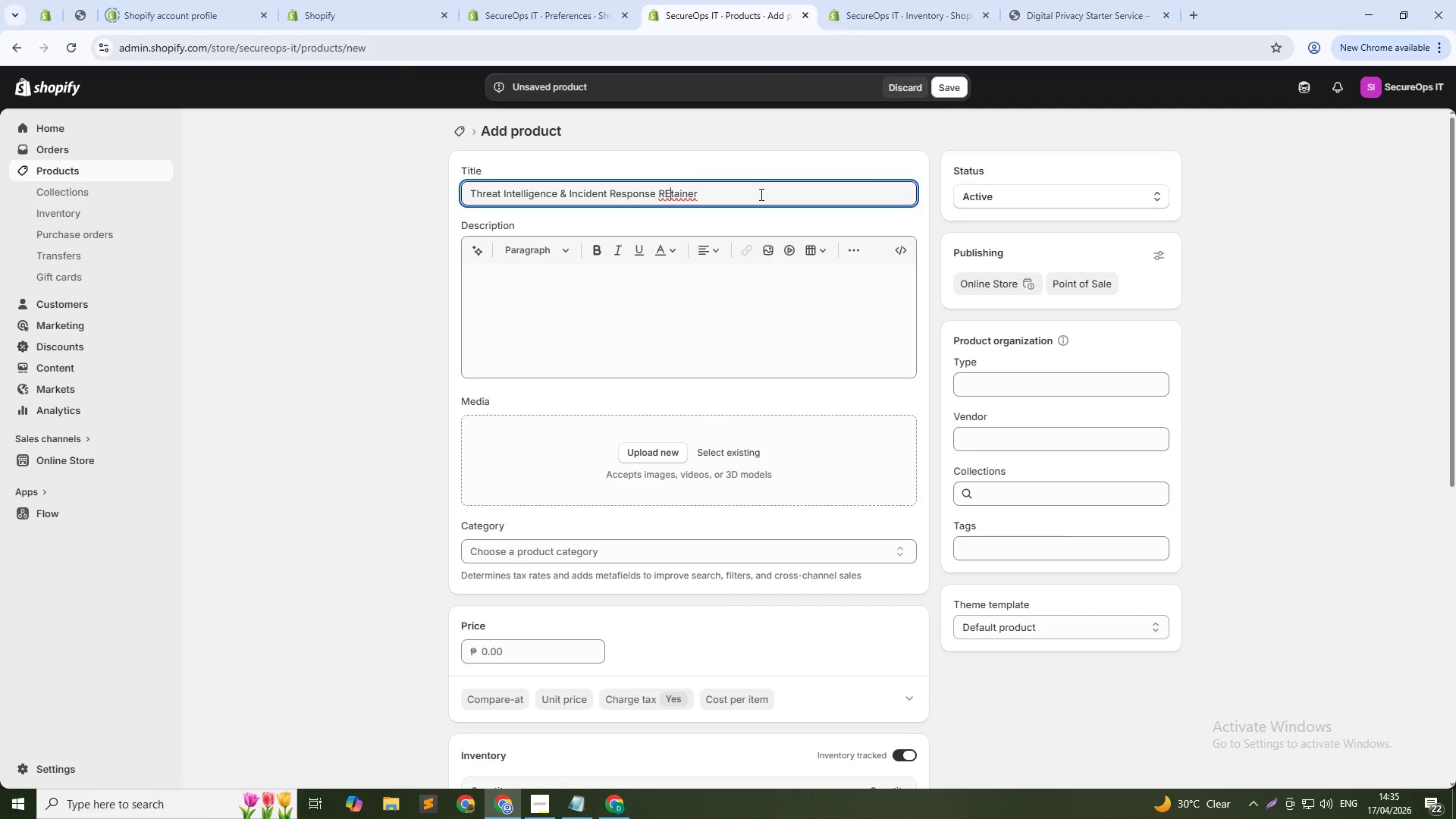 
key(Backspace)
 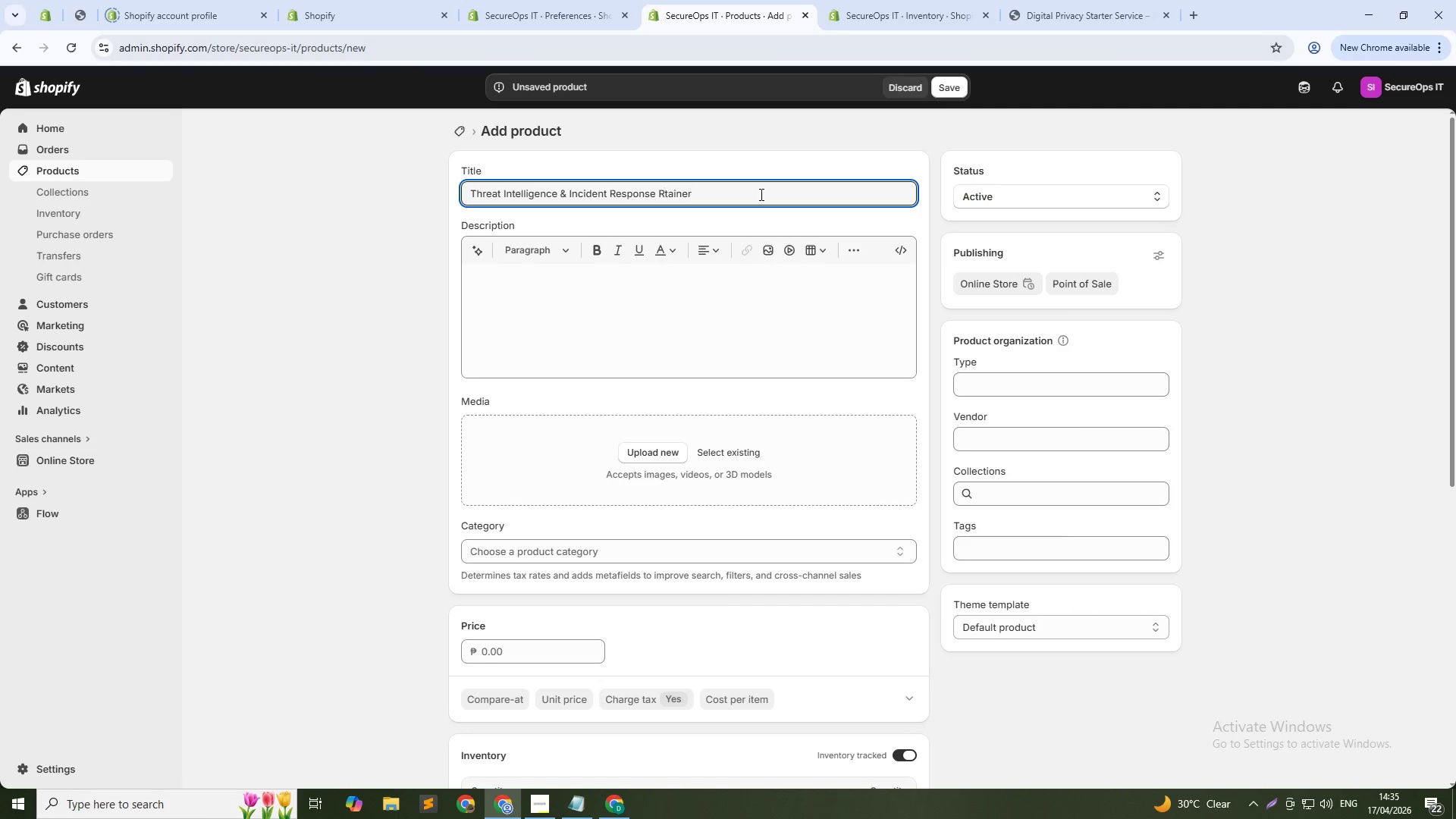 
key(E)
 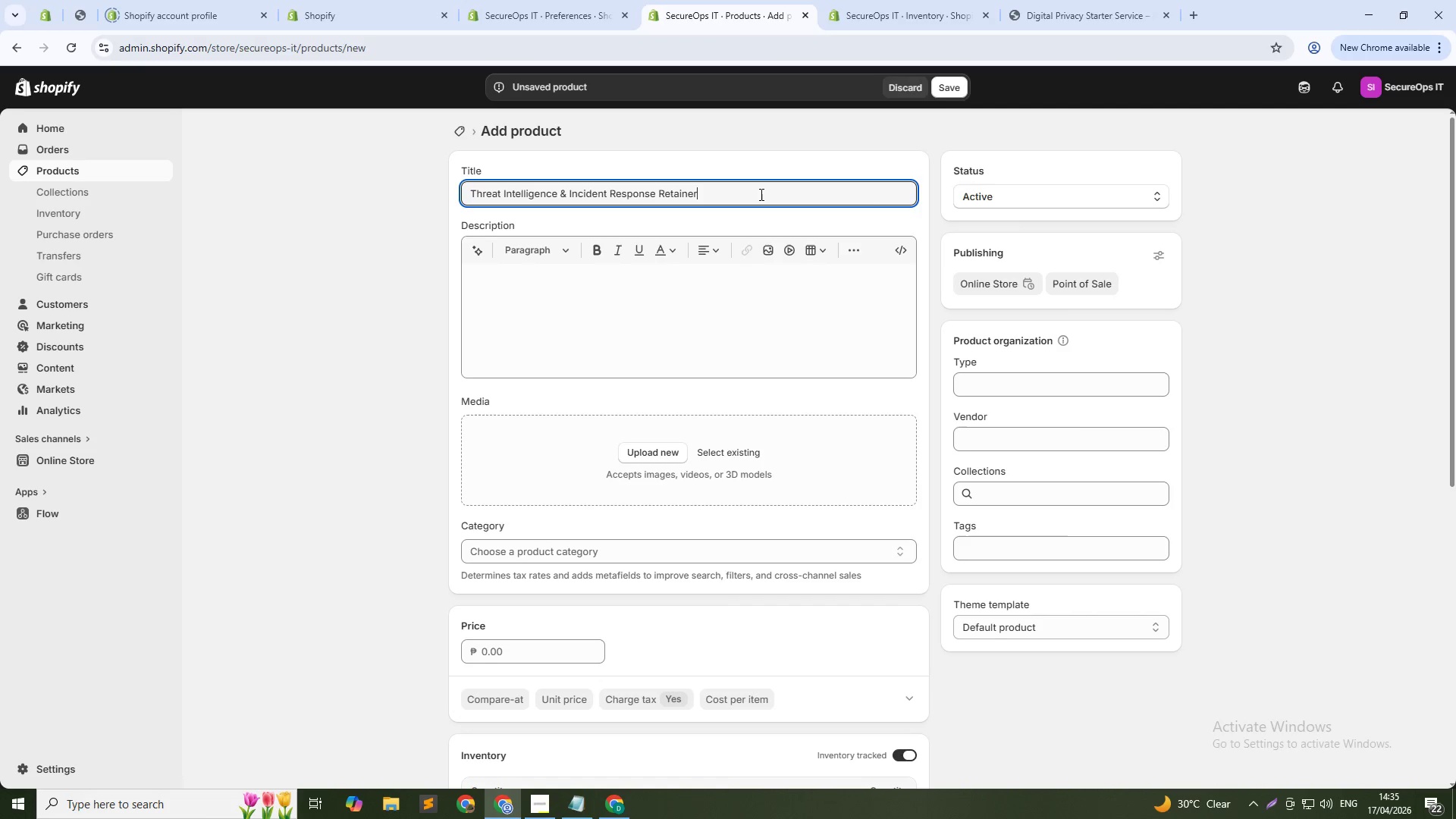 
key(ArrowDown)
 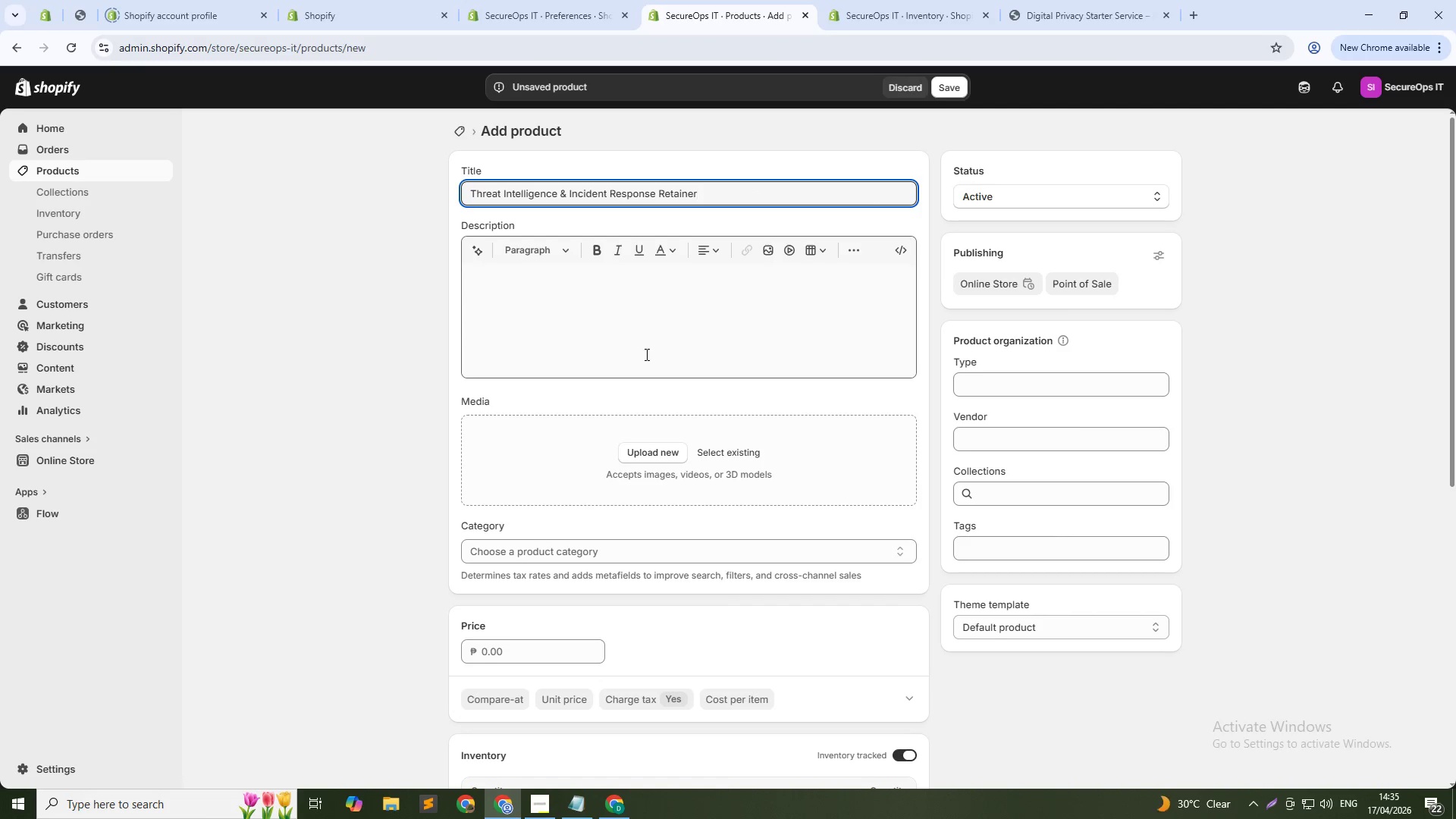 
left_click([649, 303])
 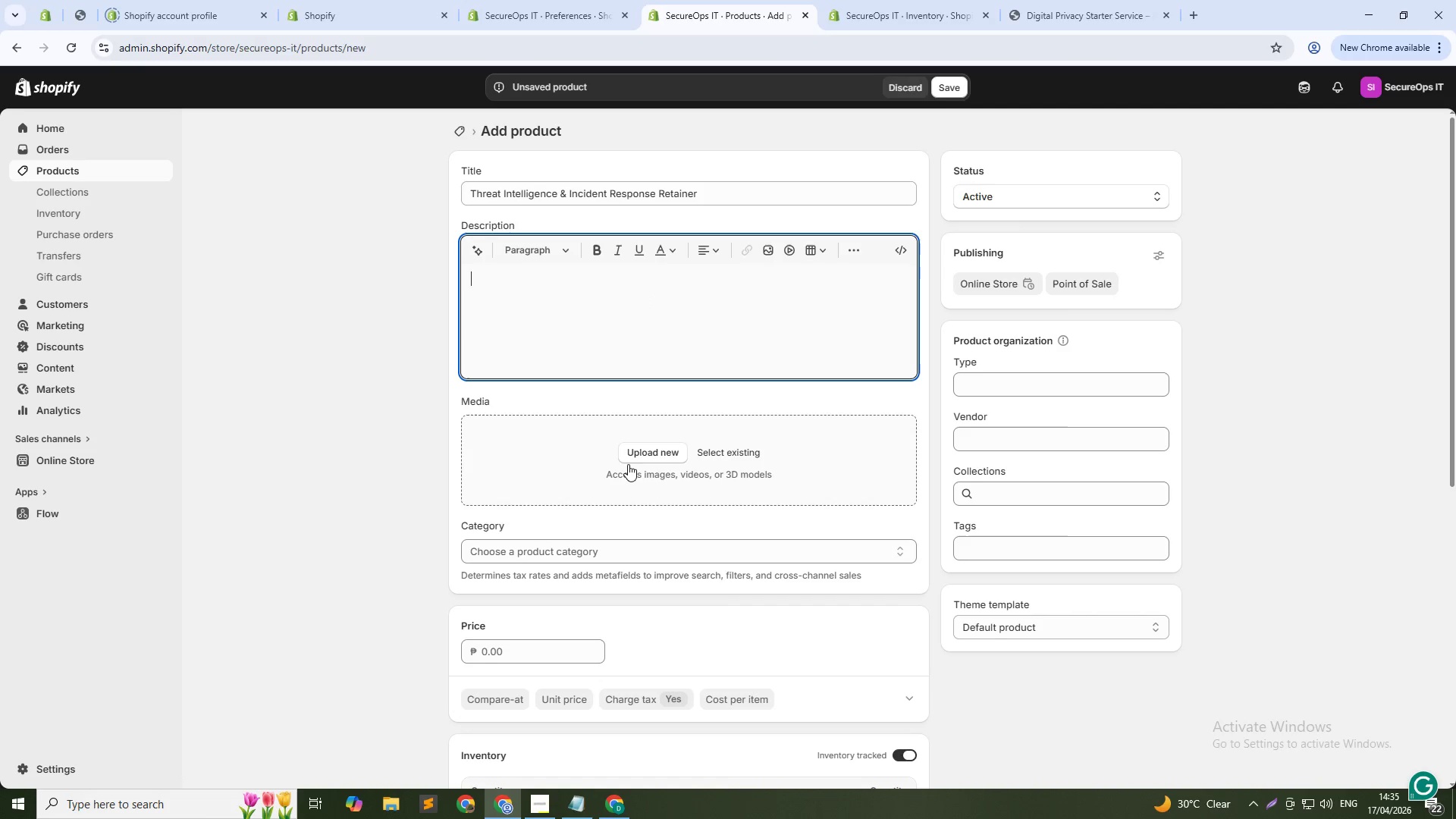 
scroll: coordinate [623, 480], scroll_direction: down, amount: 2.0
 